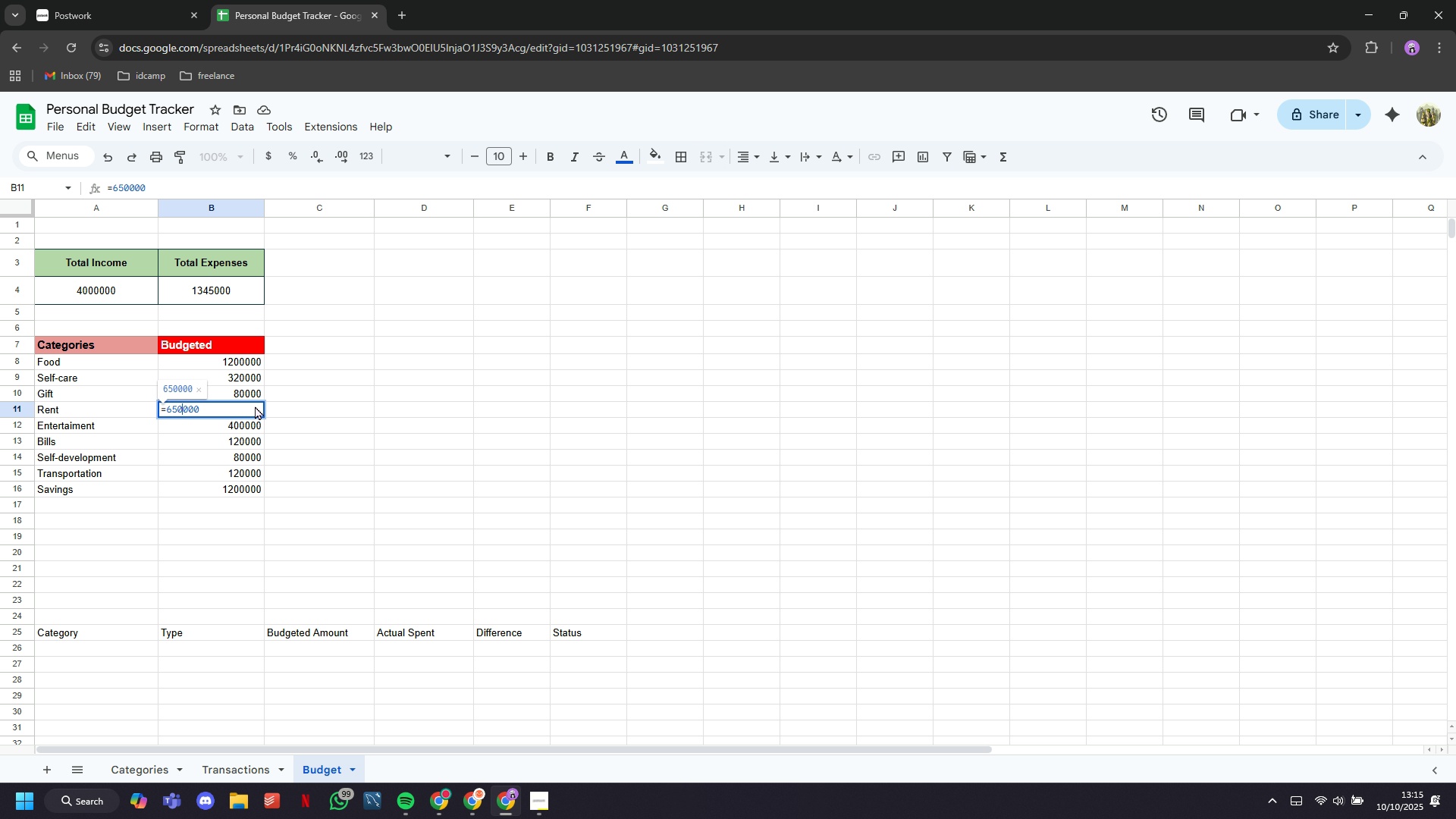 
key(Enter)
 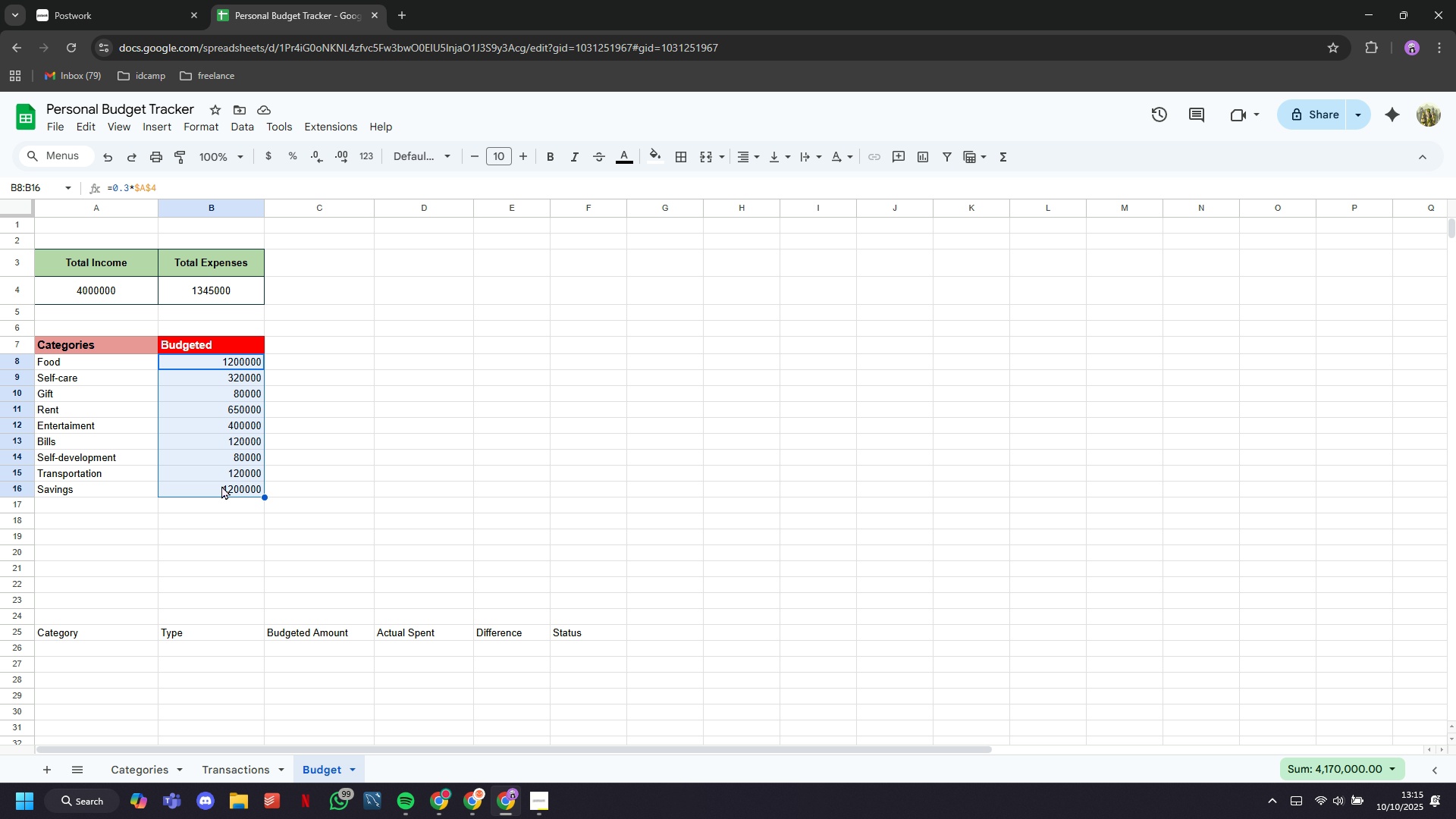 
wait(11.45)
 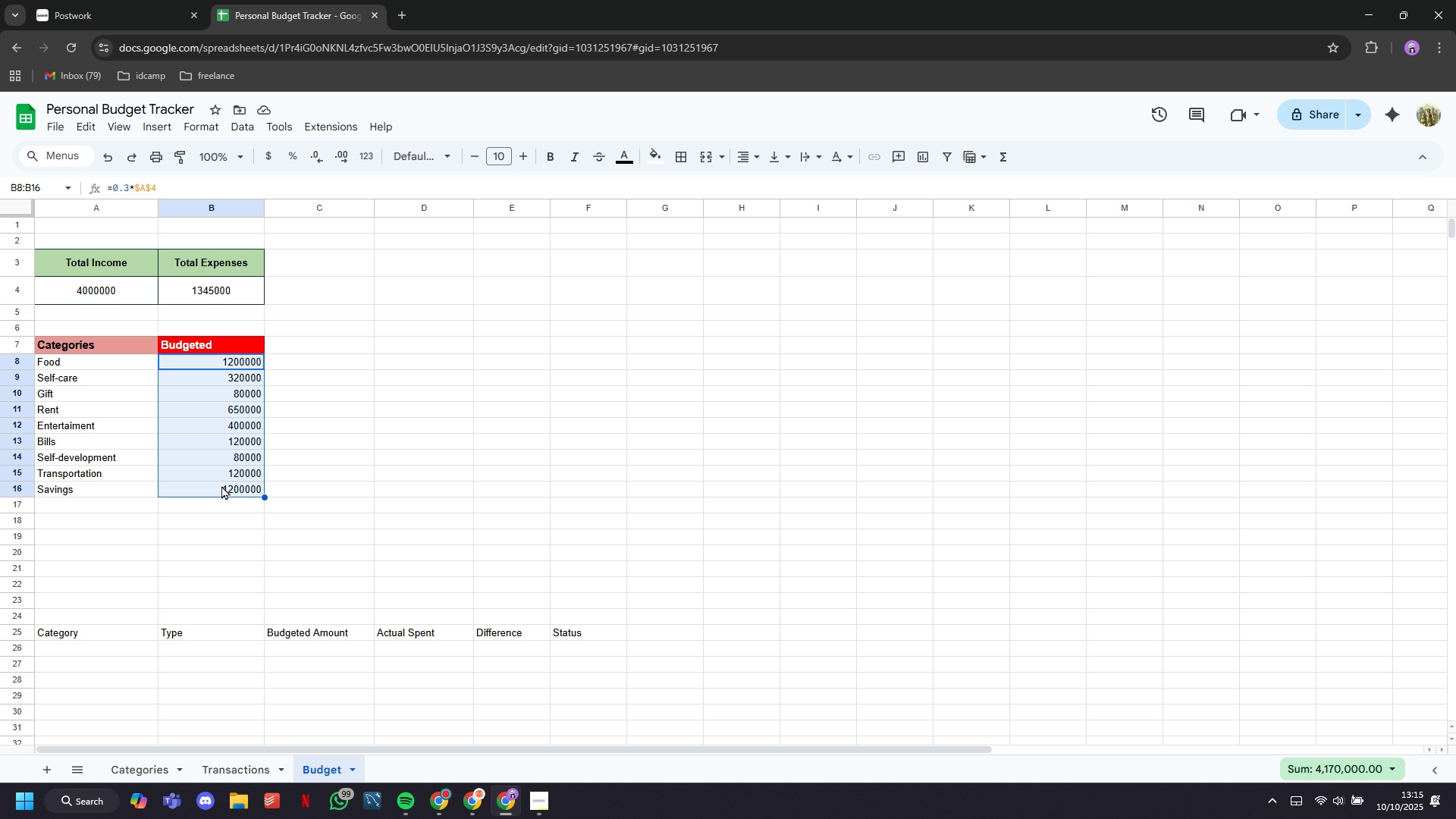 
left_click([241, 448])
 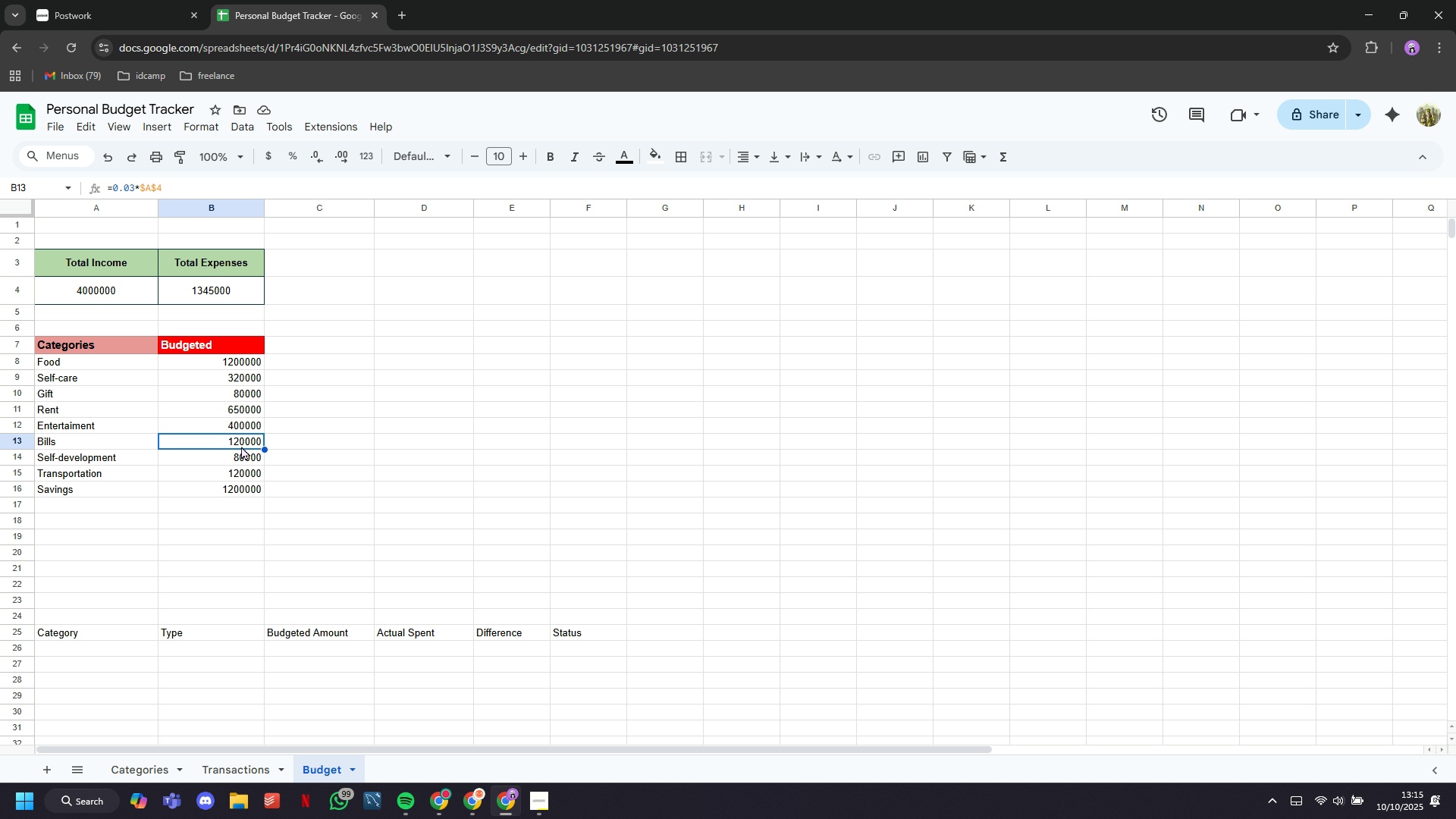 
double_click([241, 446])
 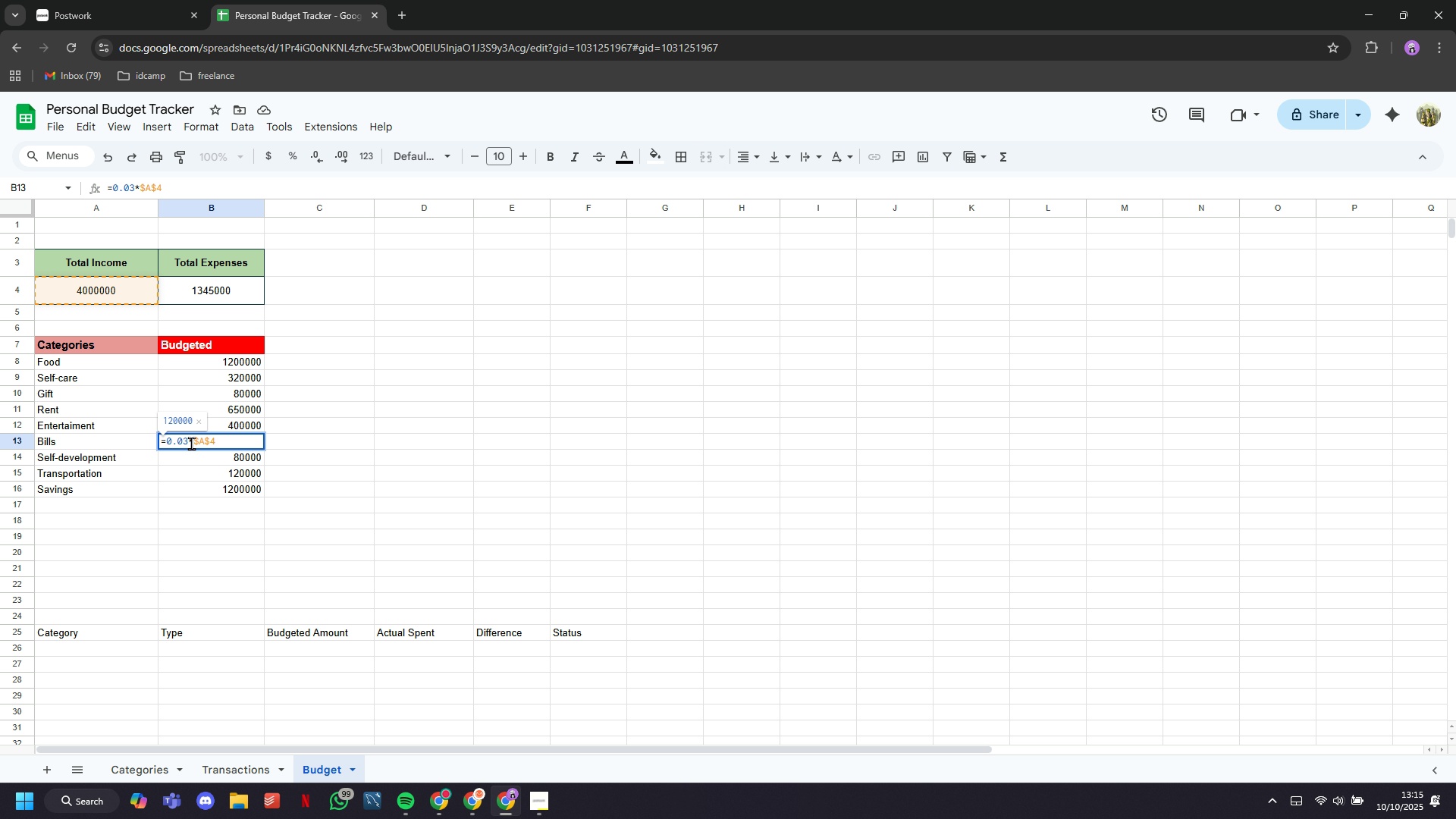 
left_click([190, 443])
 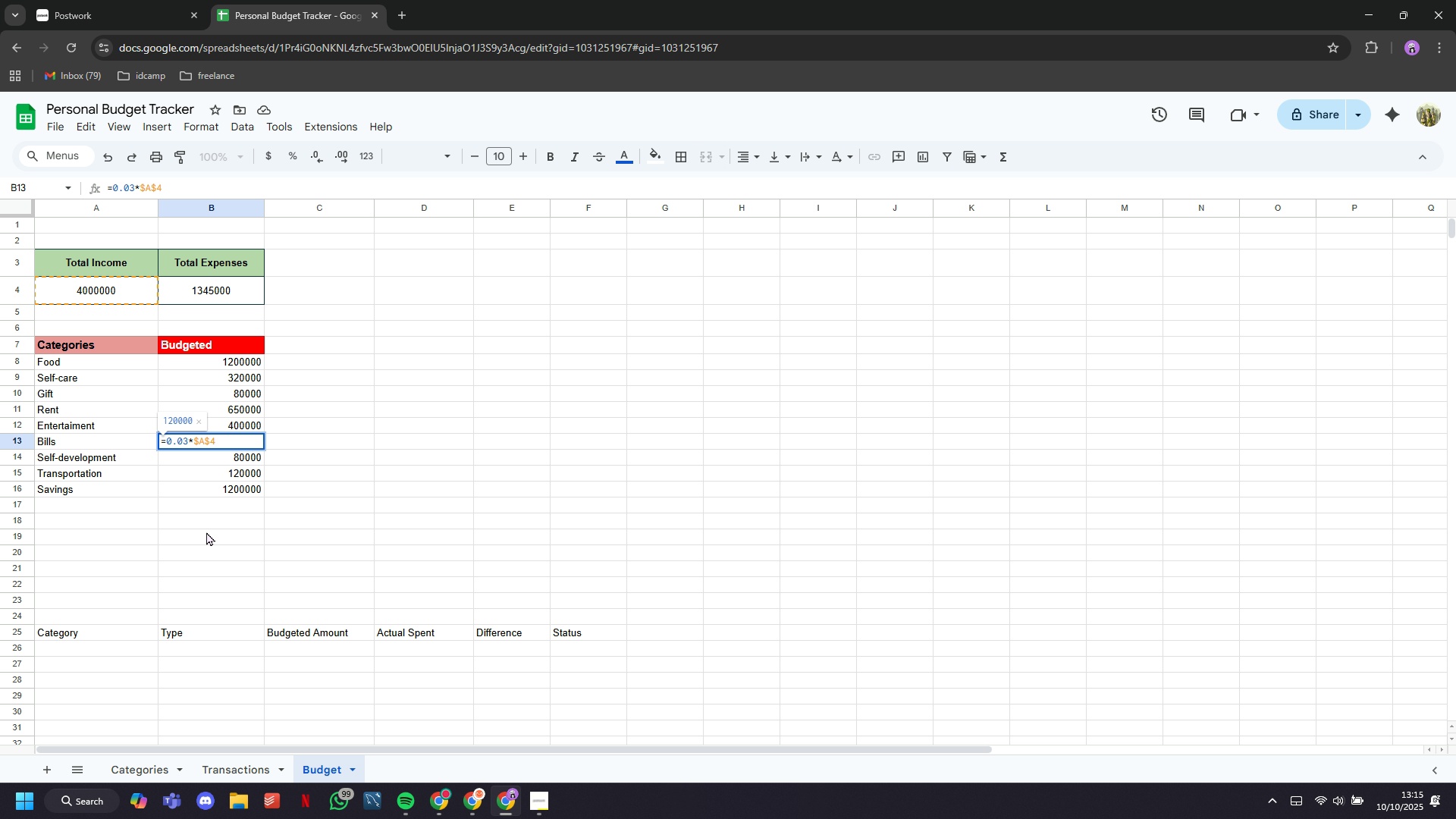 
key(Backspace)
 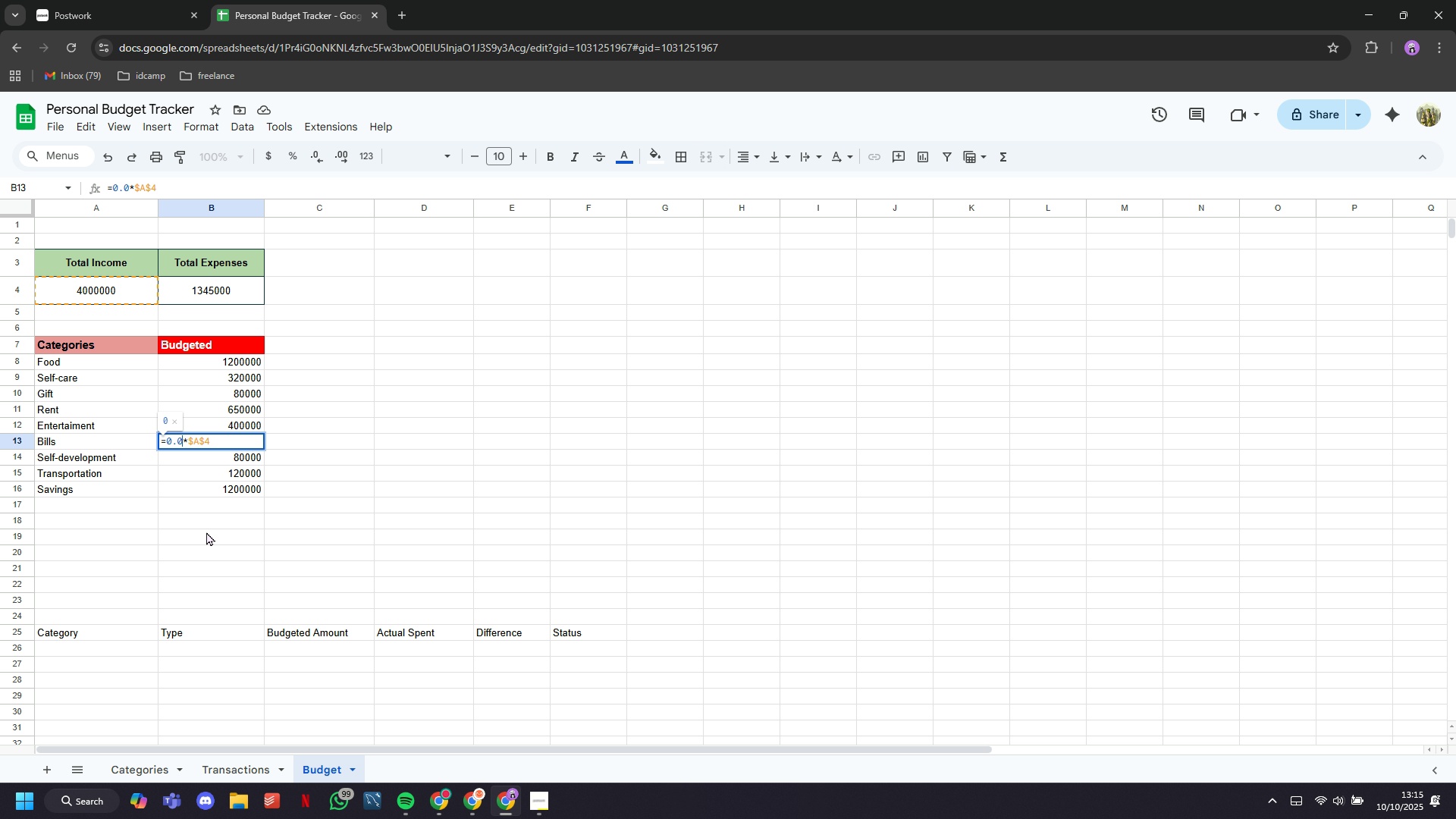 
key(2)
 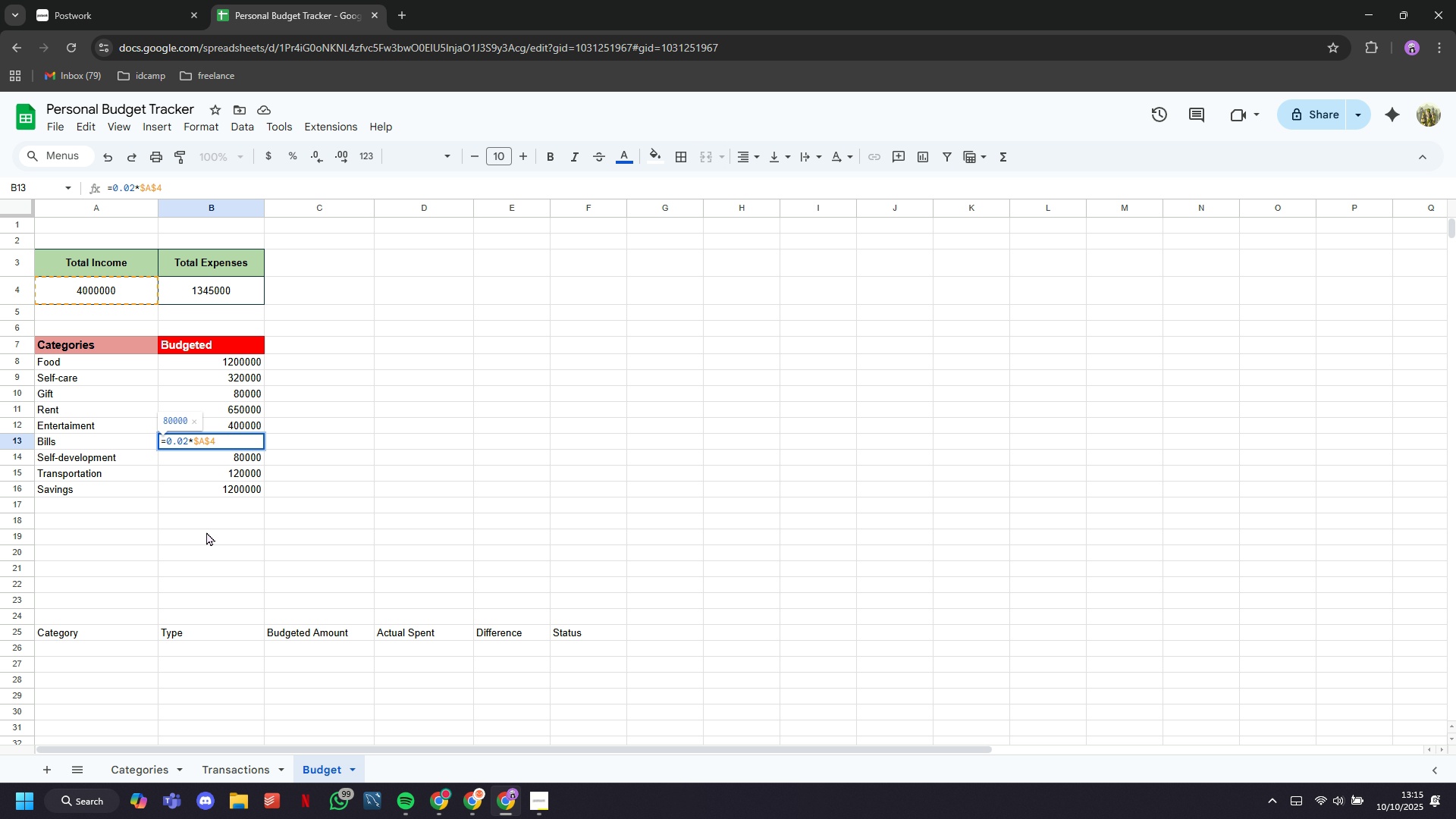 
key(Enter)
 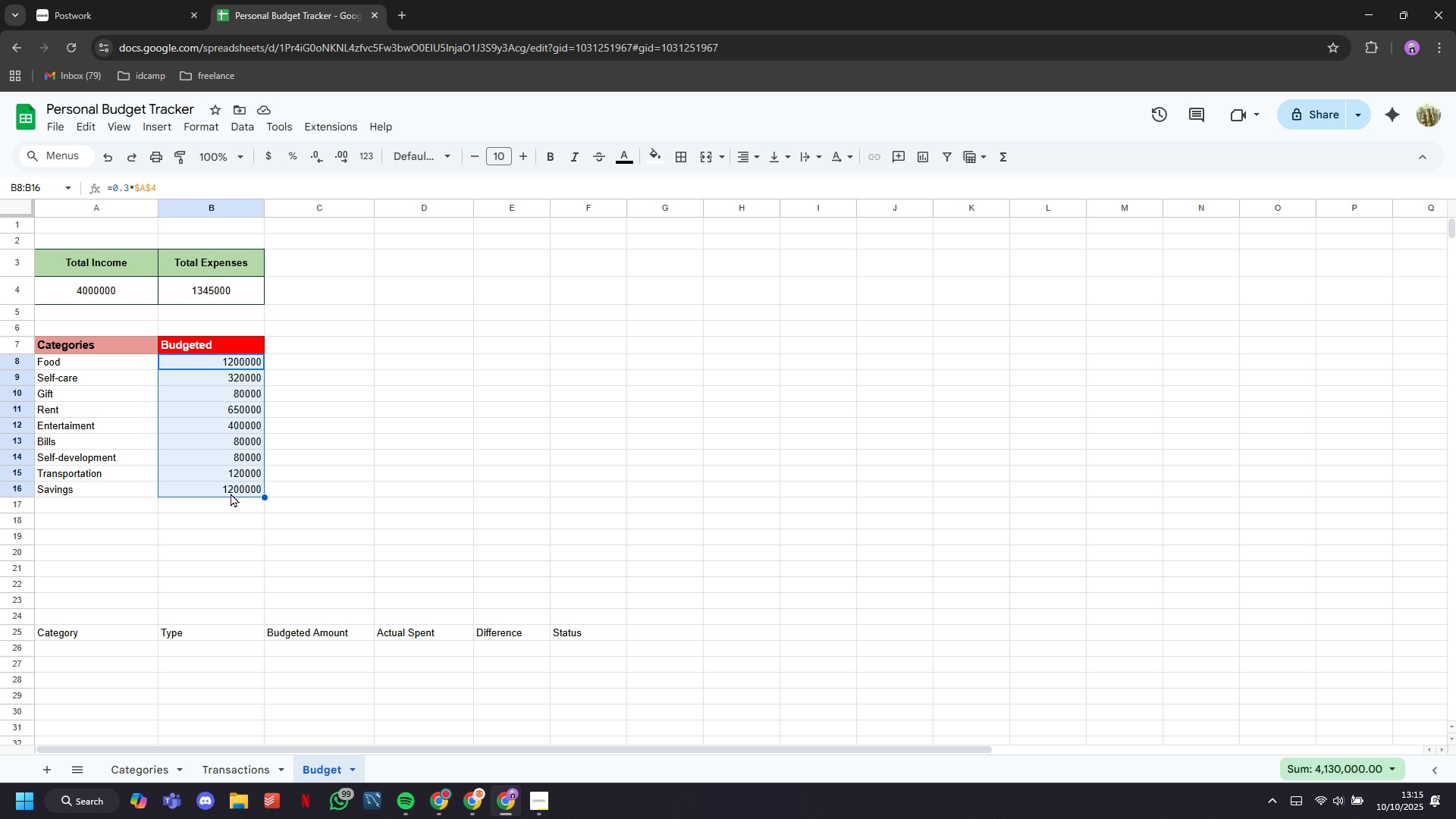 
wait(6.82)
 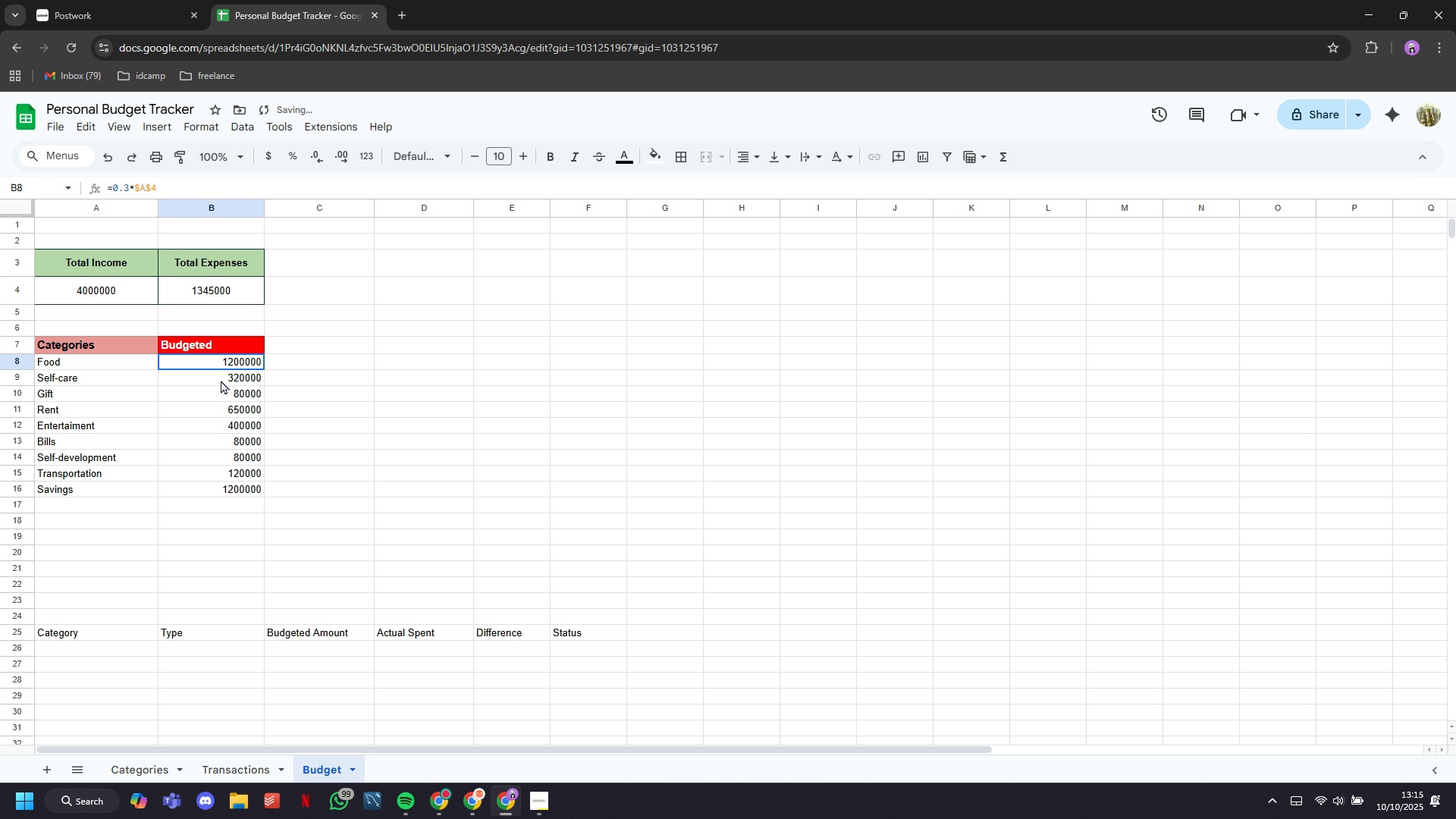 
left_click([231, 493])
 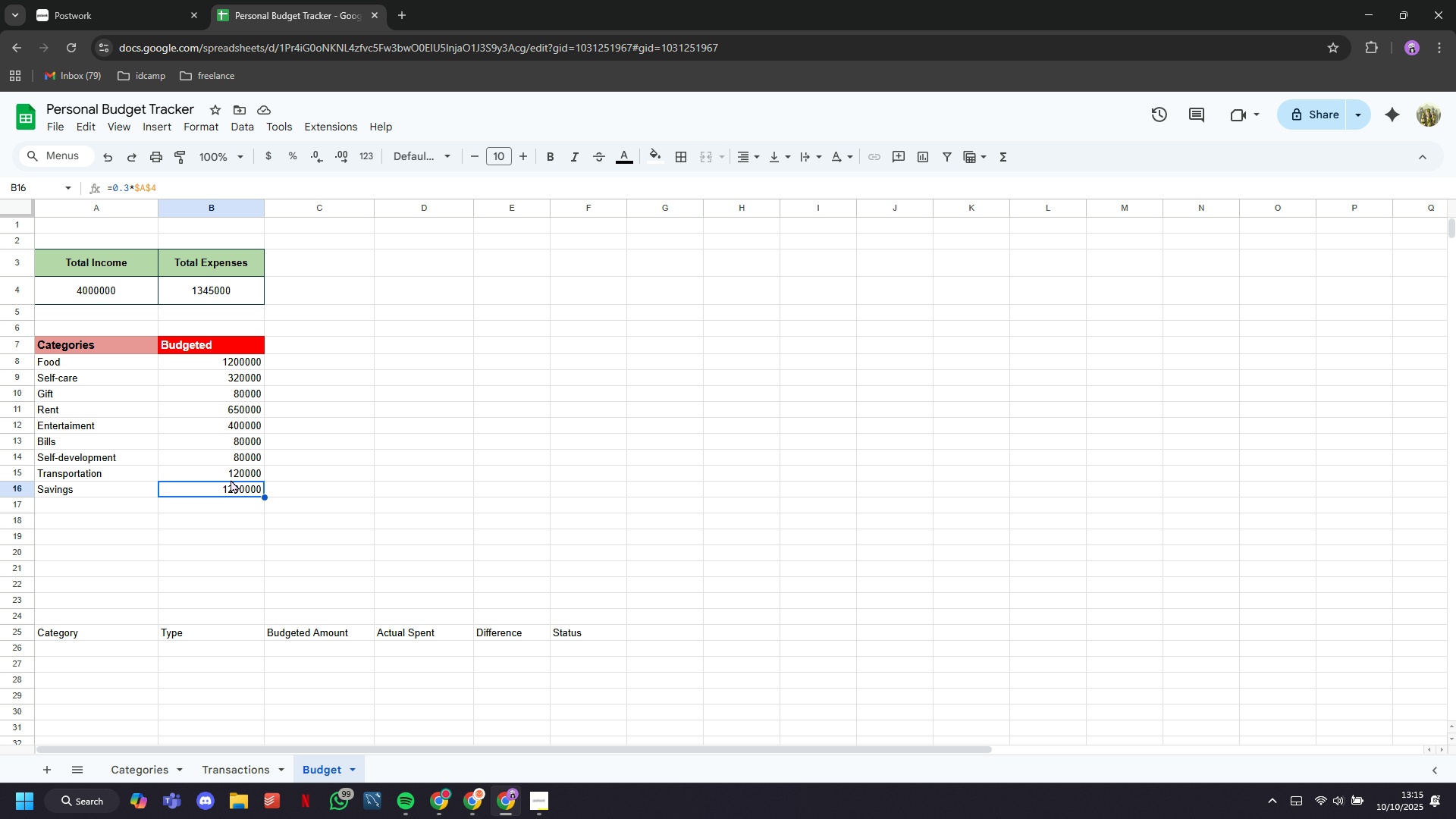 
left_click([231, 478])
 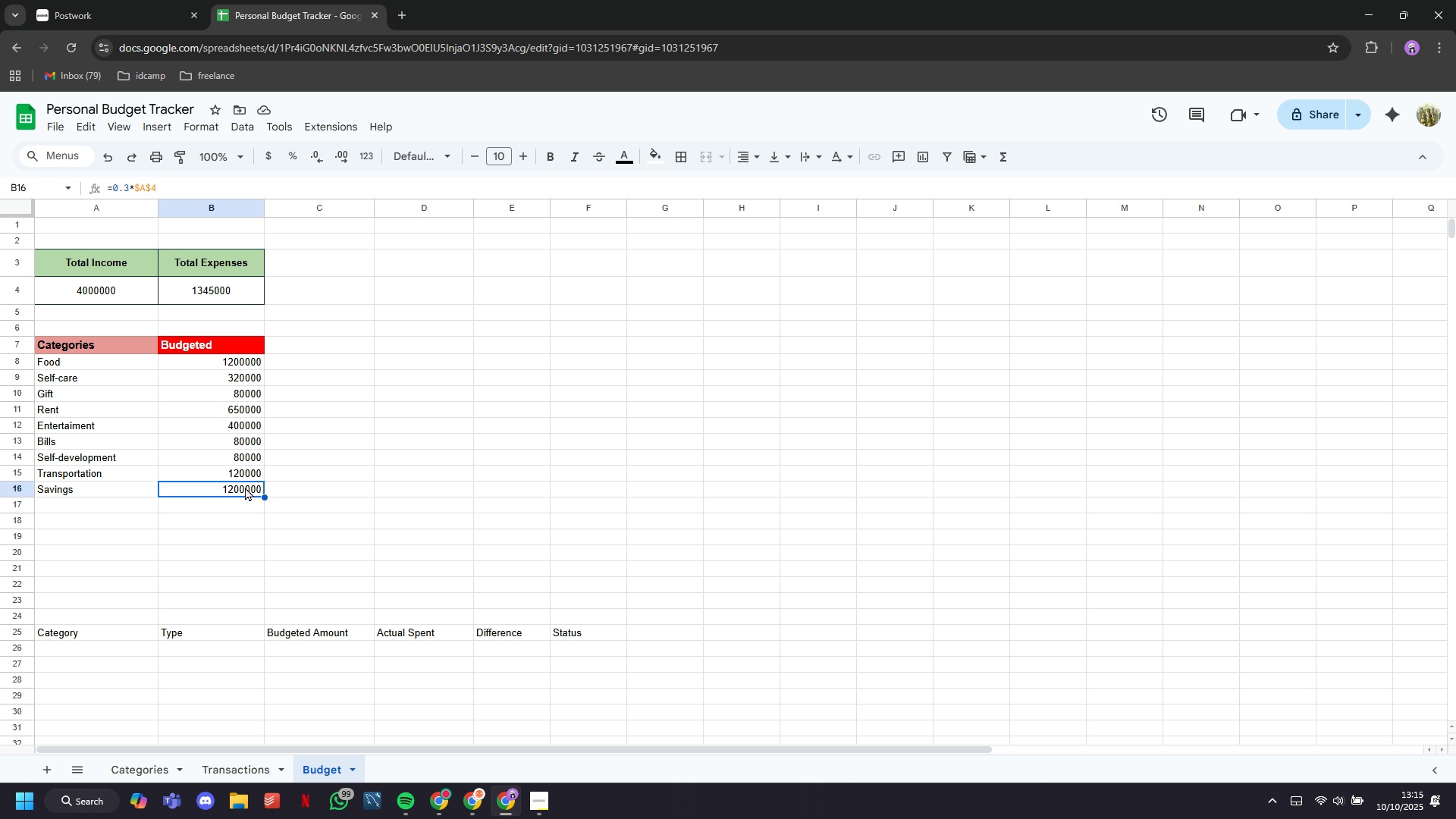 
left_click([240, 478])
 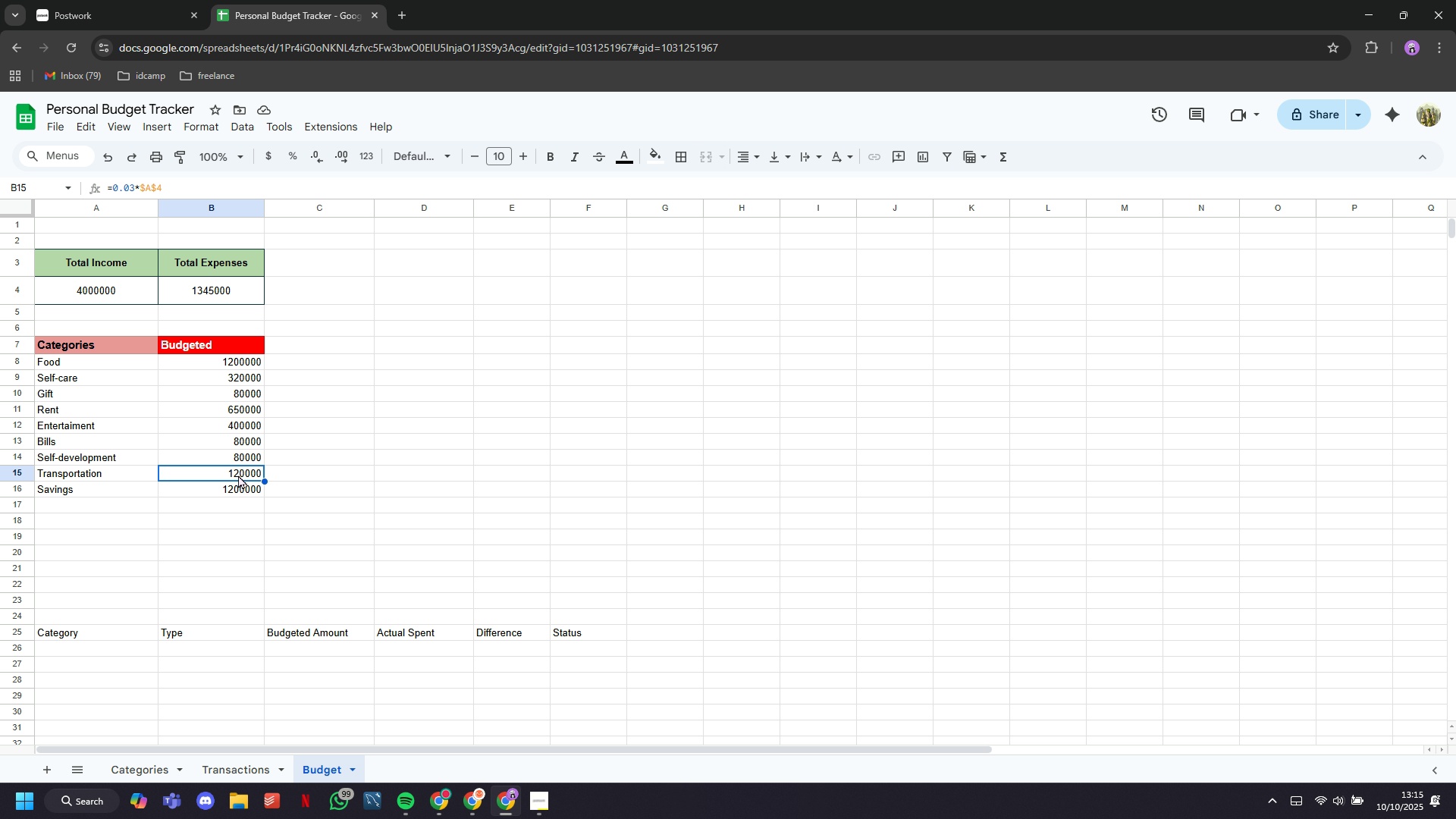 
left_click([238, 475])
 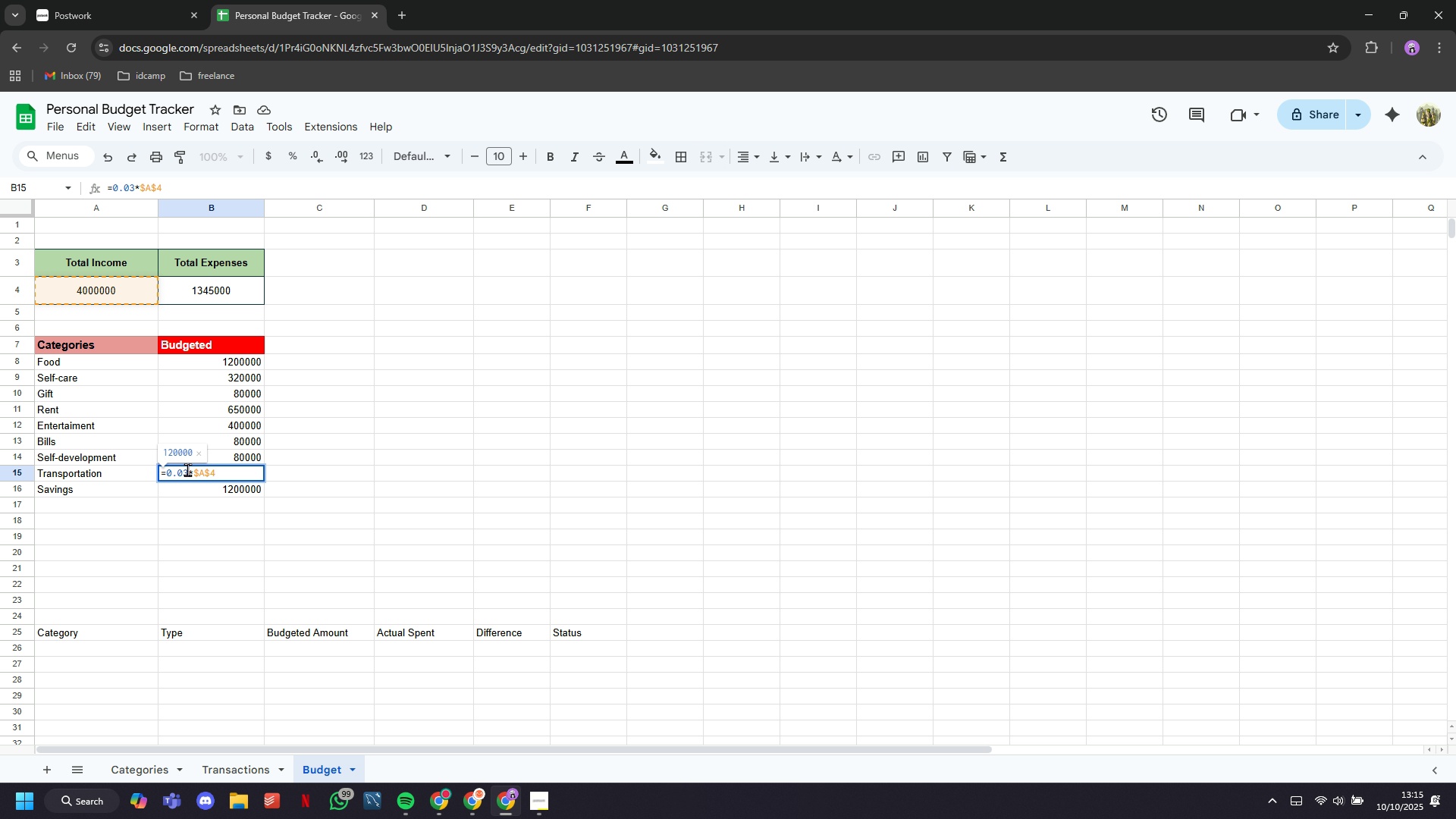 
left_click([187, 467])
 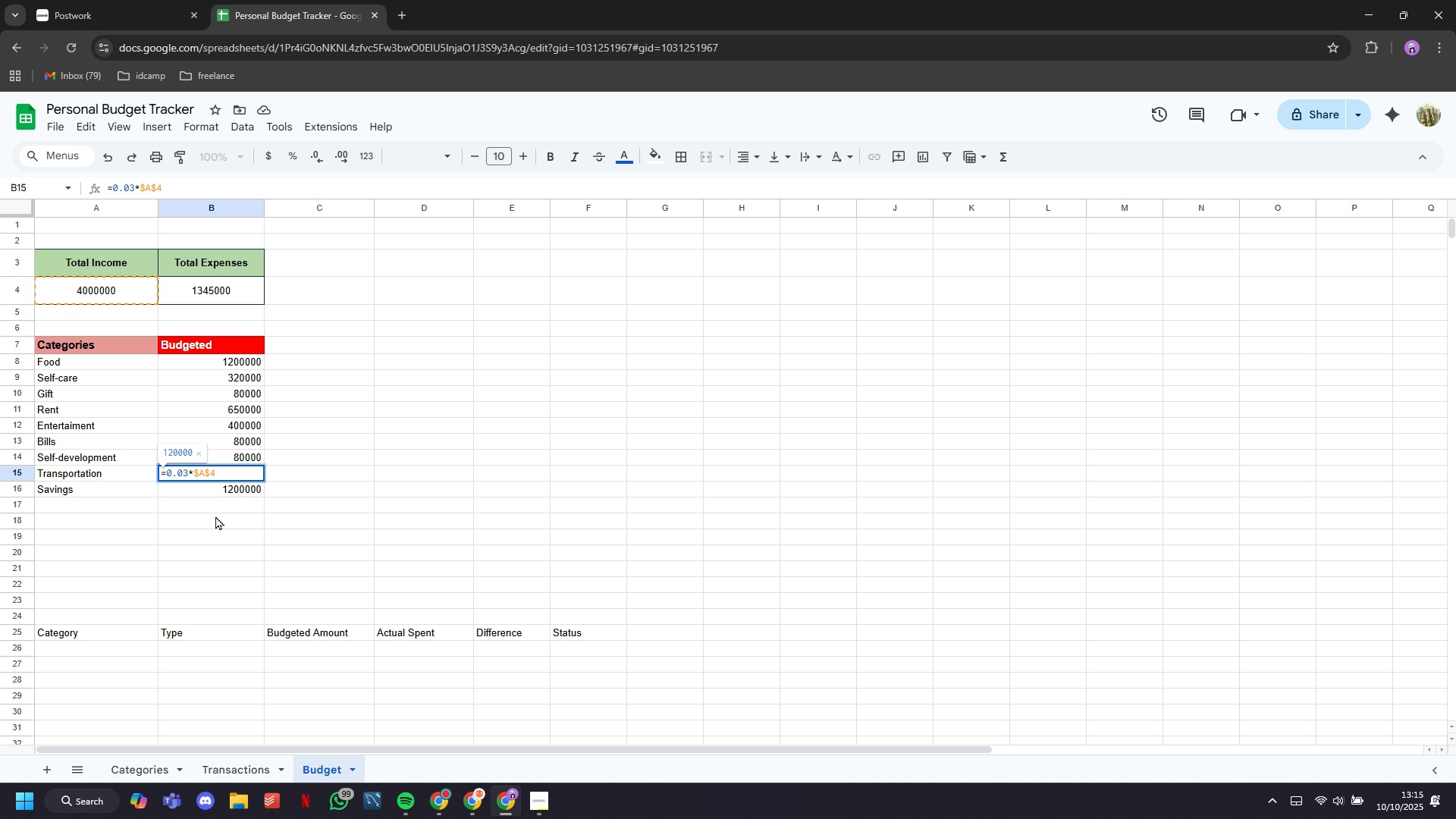 
key(Backspace)
 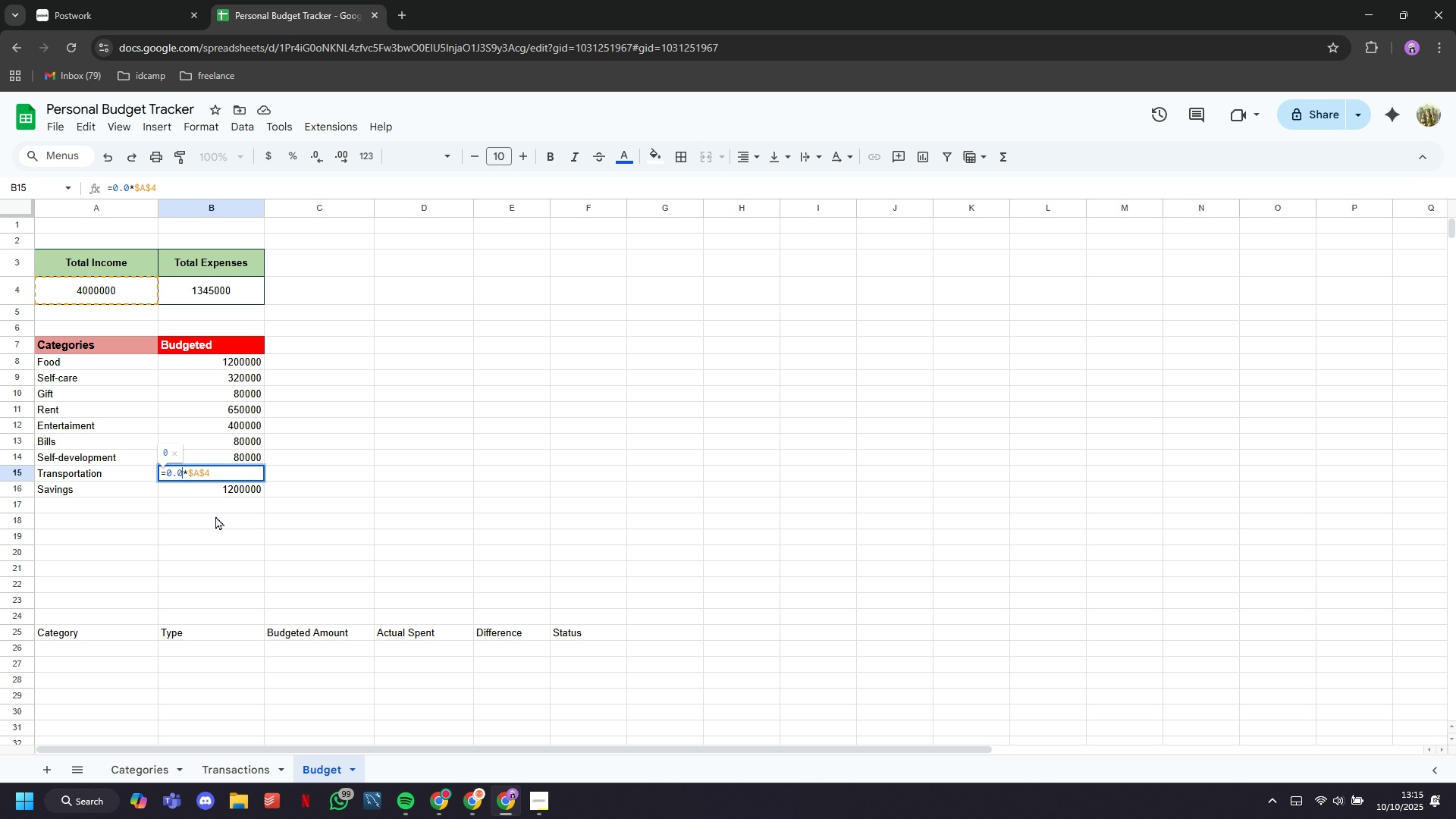 
key(2)
 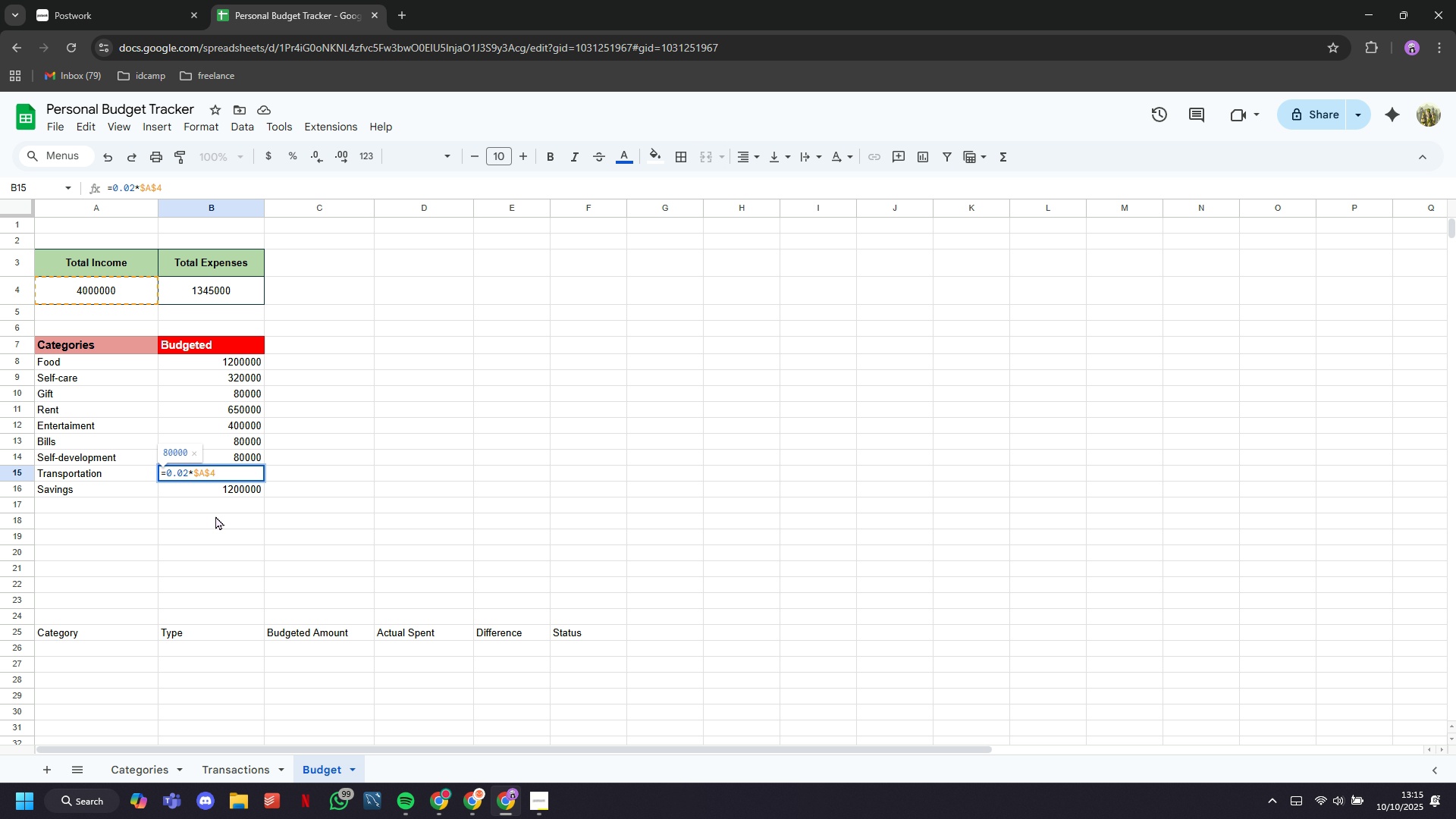 
key(Enter)
 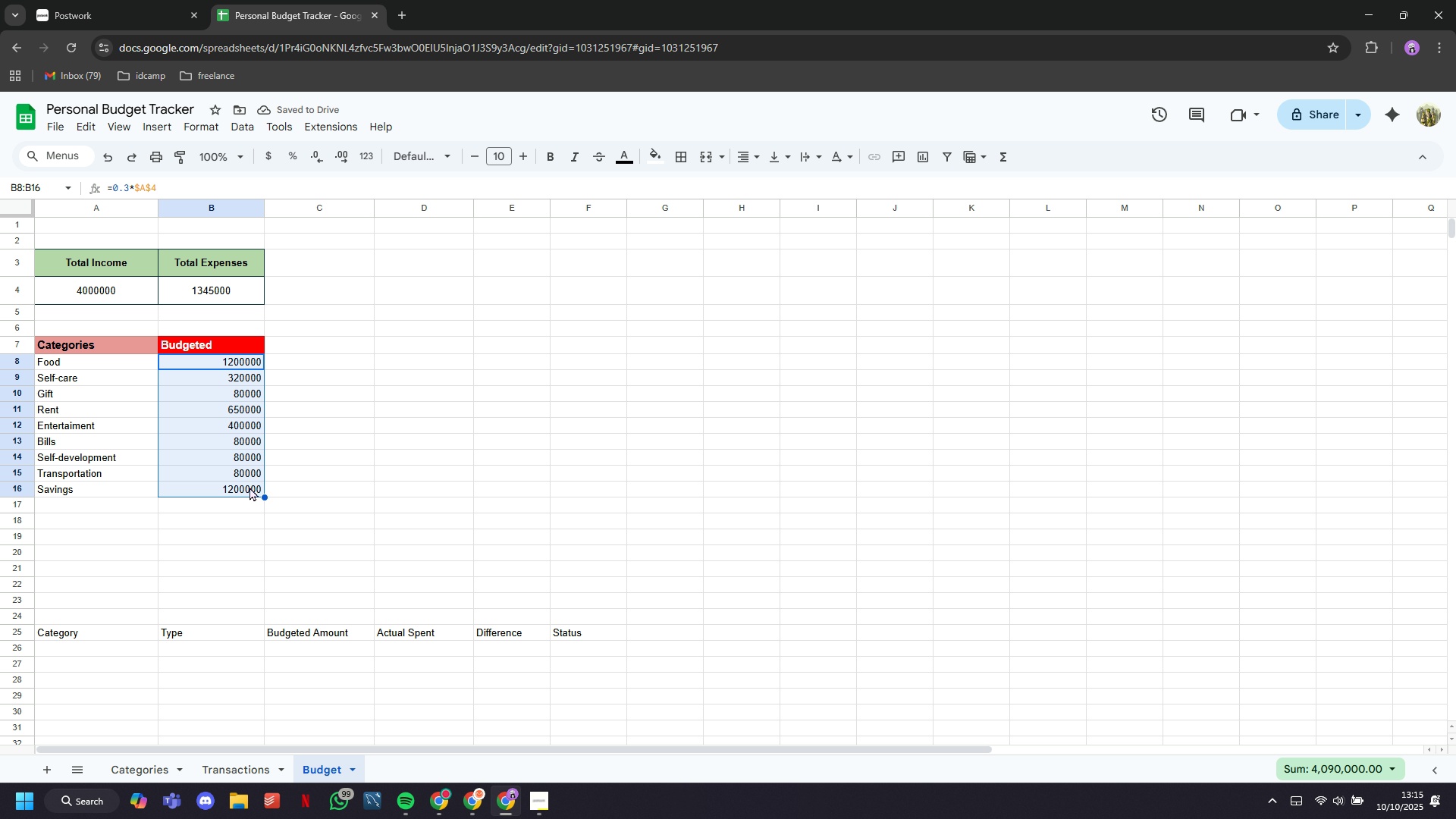 
left_click([249, 487])
 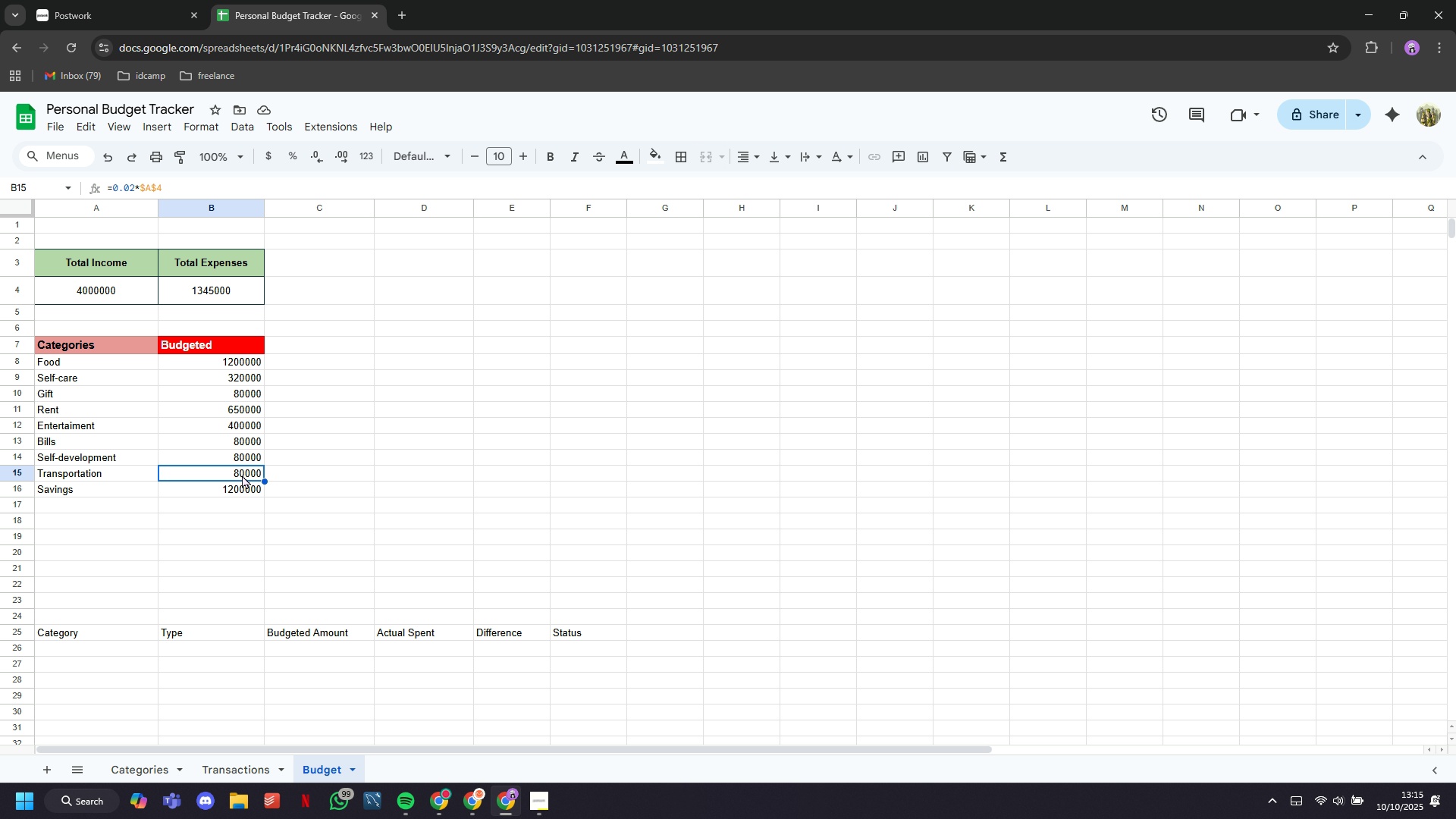 
double_click([242, 475])
 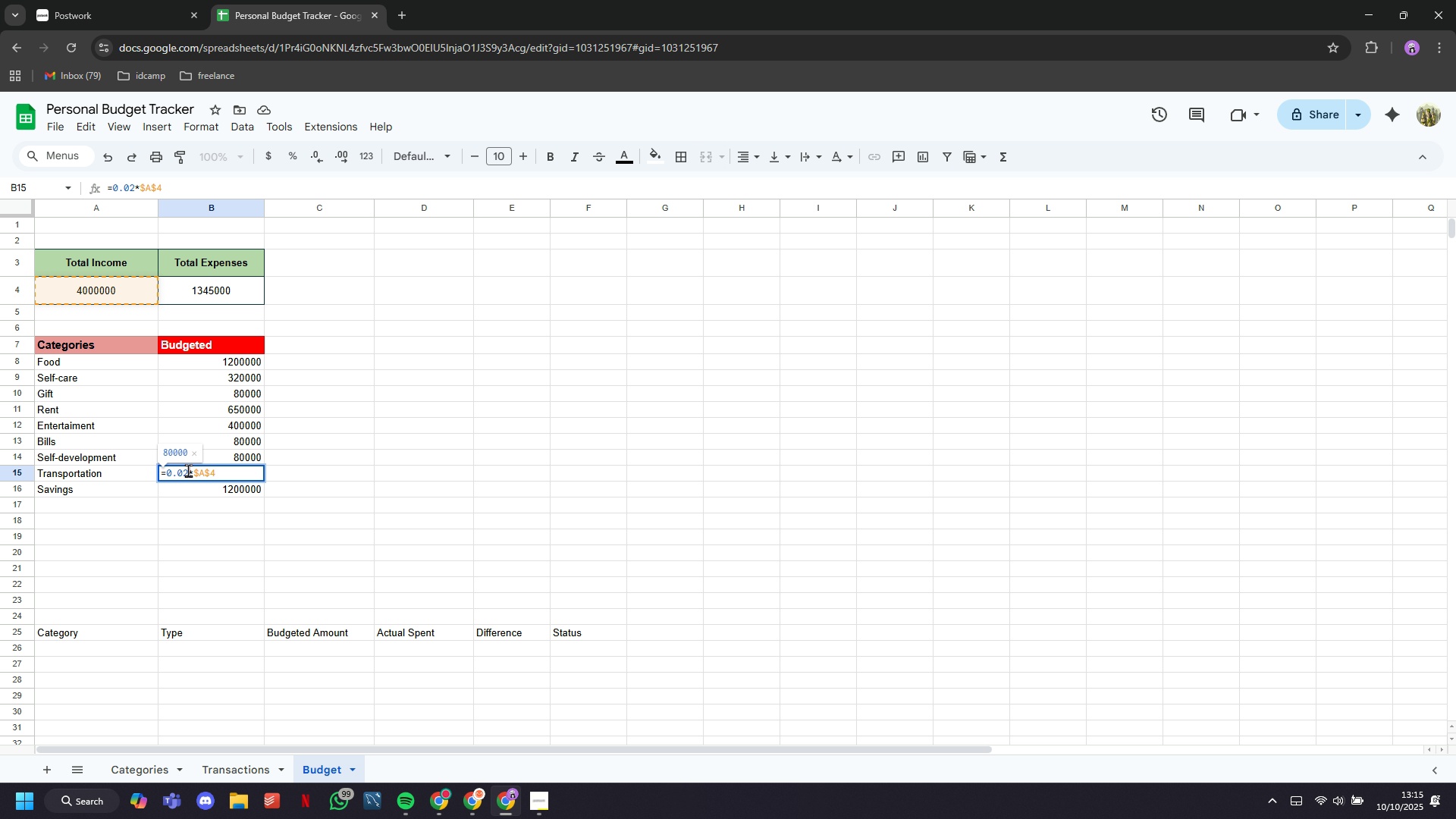 
left_click([191, 472])
 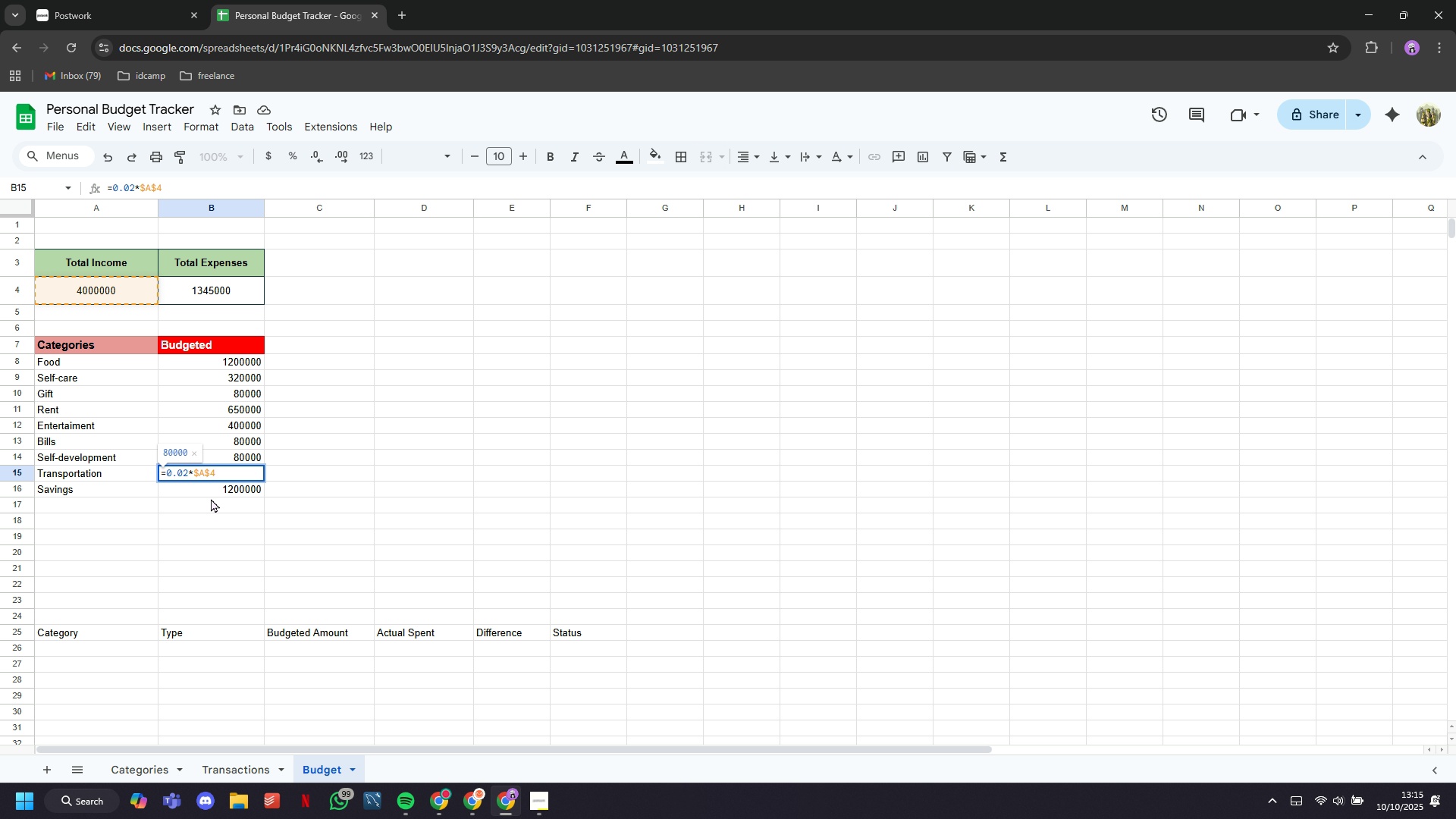 
key(ArrowLeft)
 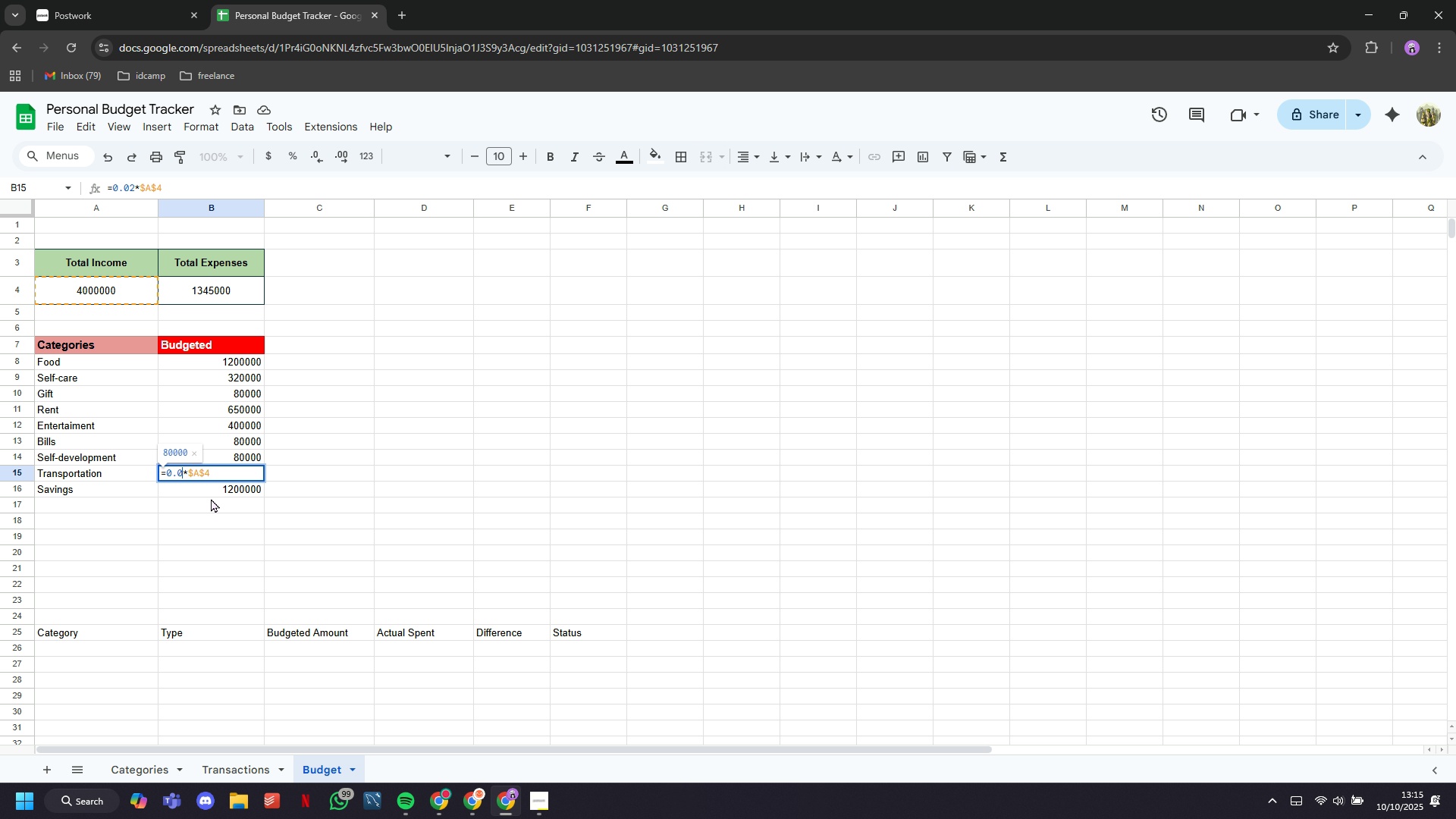 
key(Backspace)
type(15)
 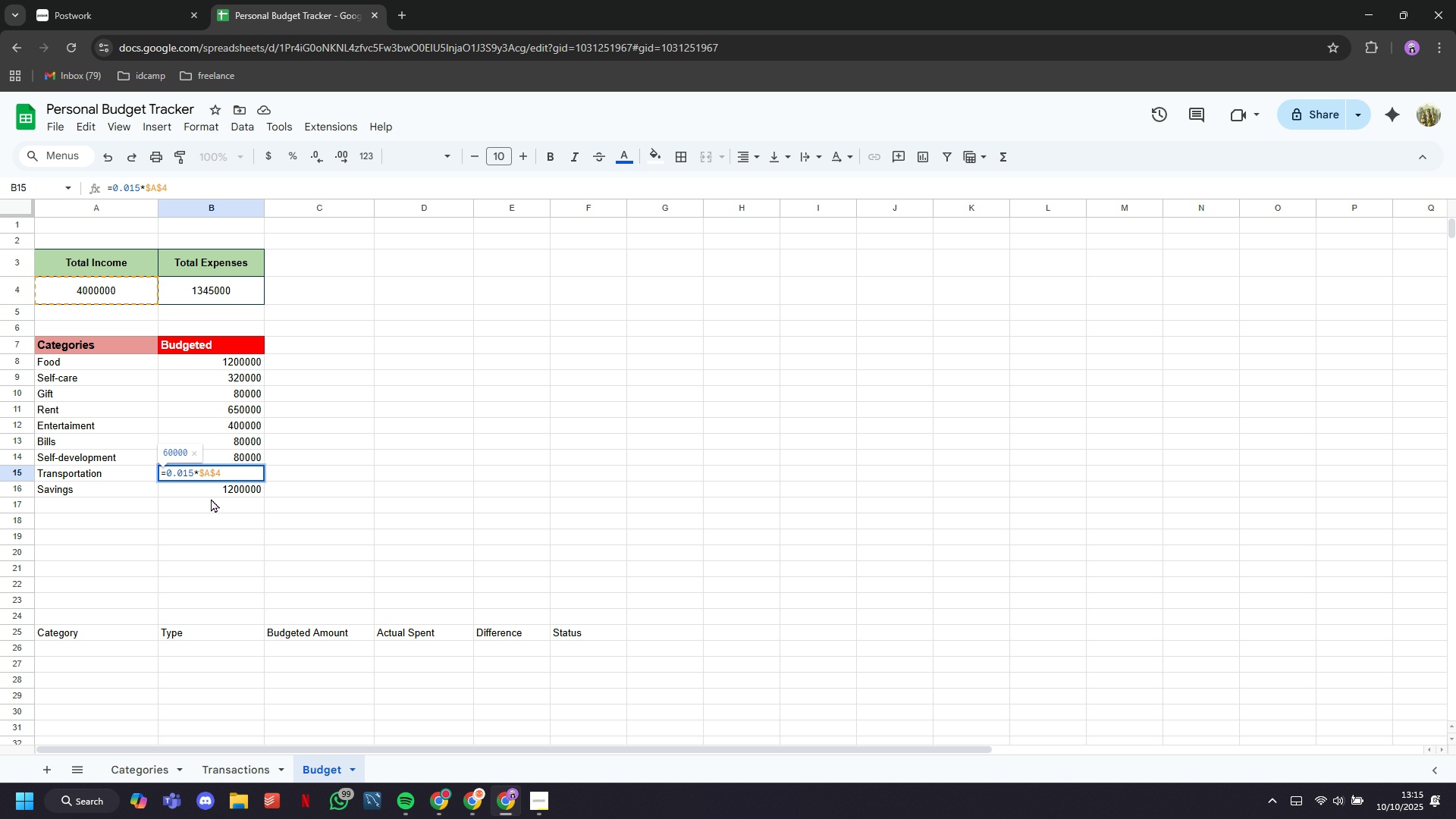 
key(Enter)
 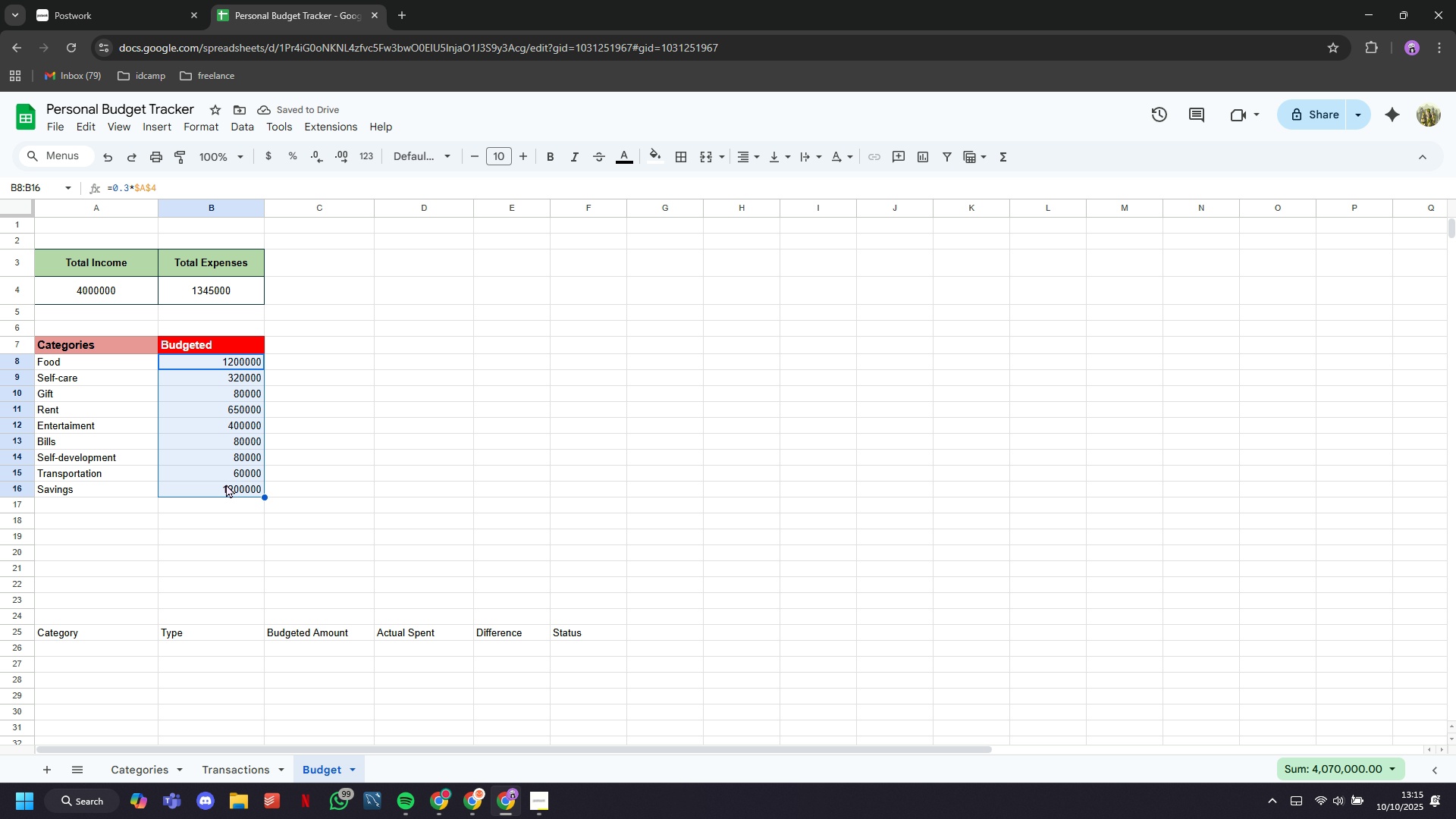 
wait(5.4)
 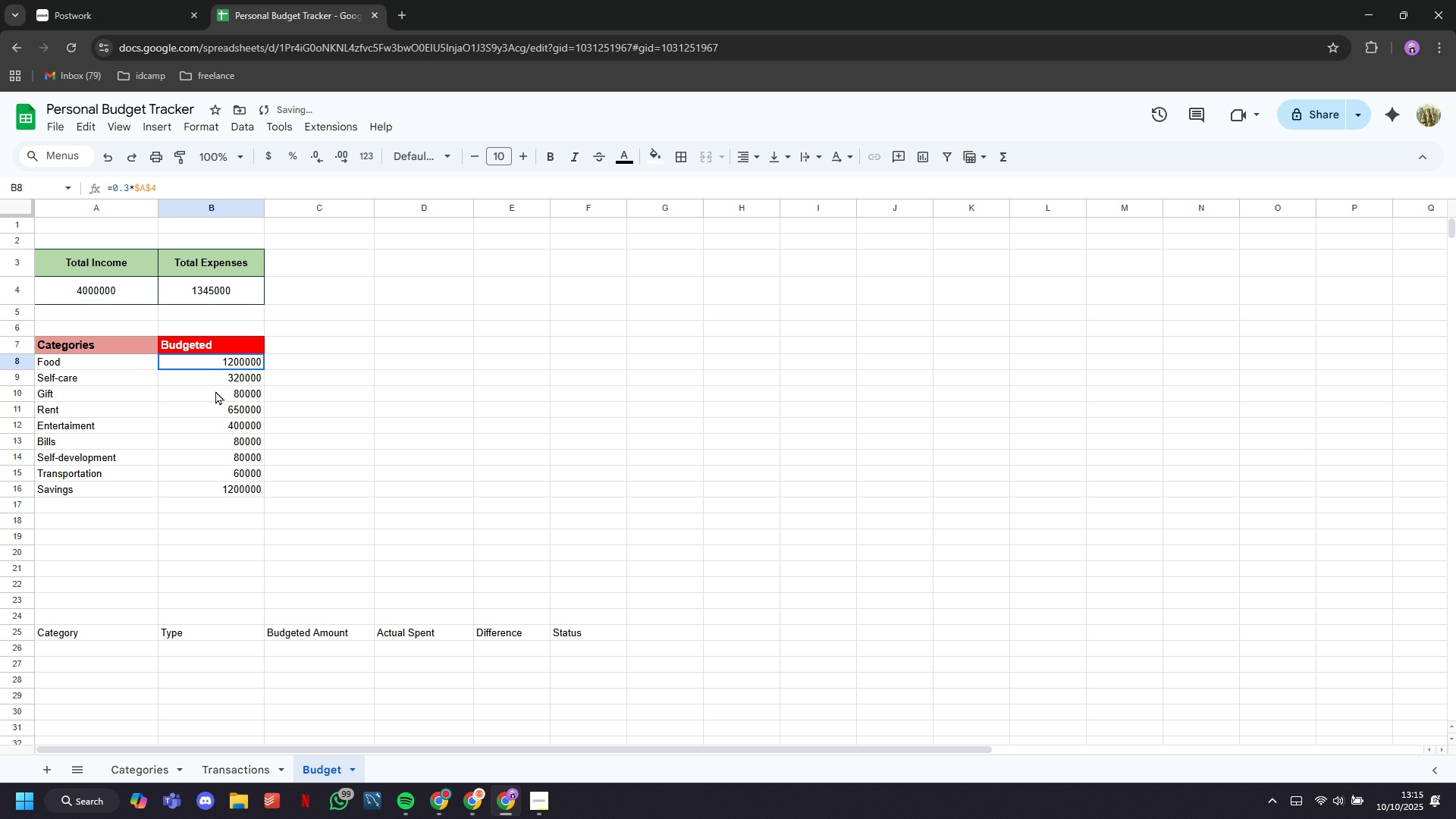 
left_click([228, 460])
 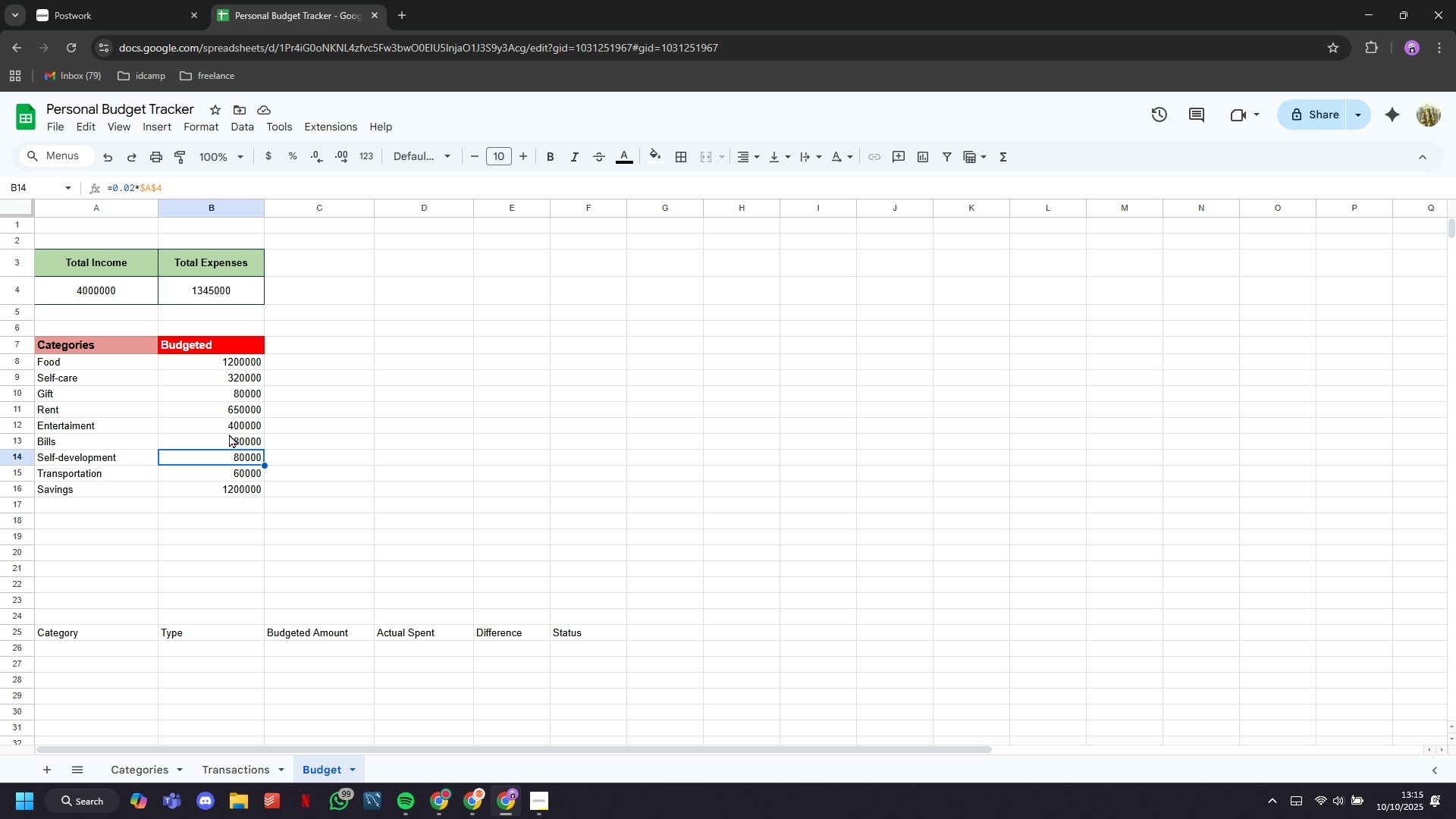 
left_click([229, 429])
 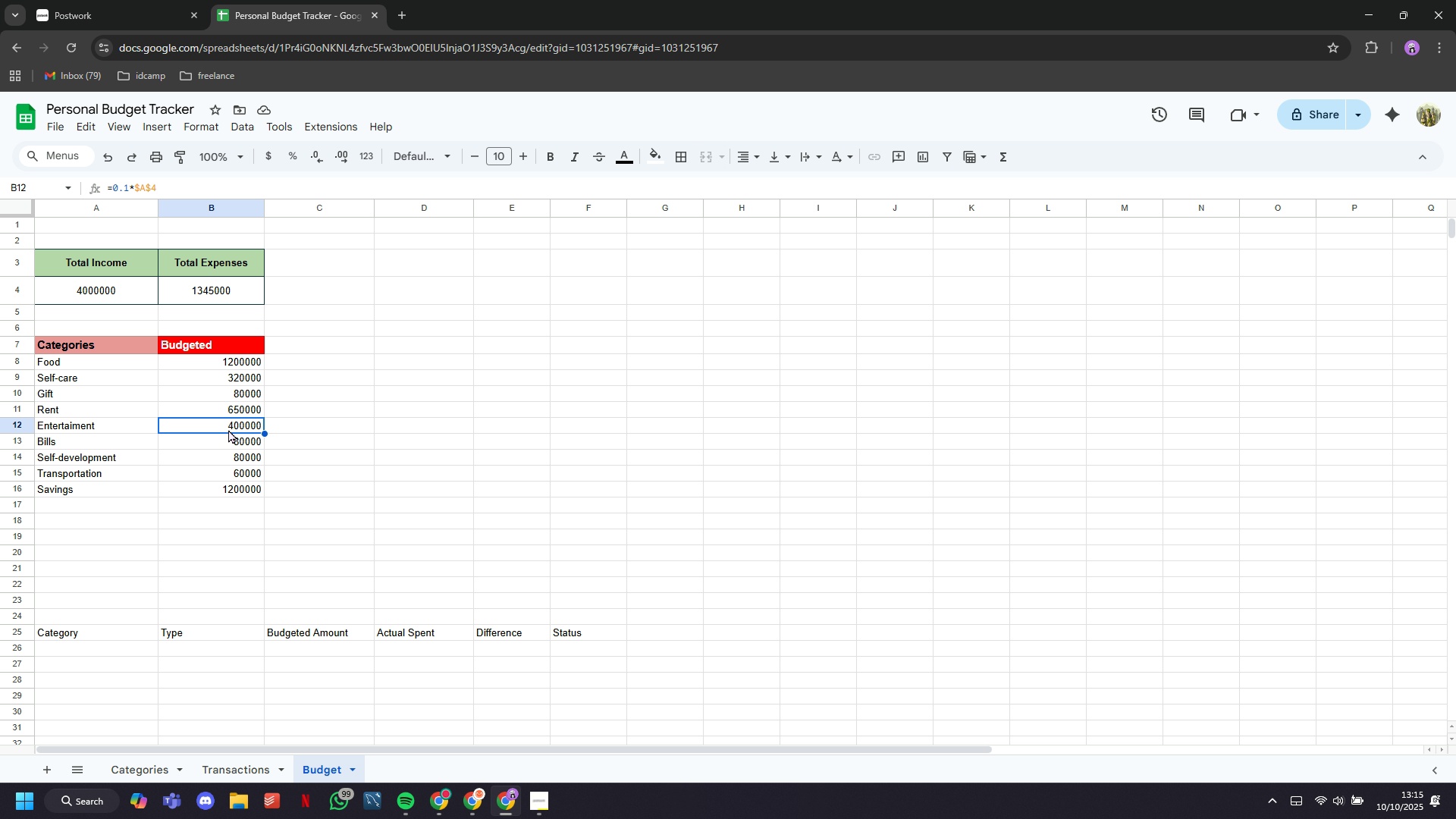 
left_click([228, 429])
 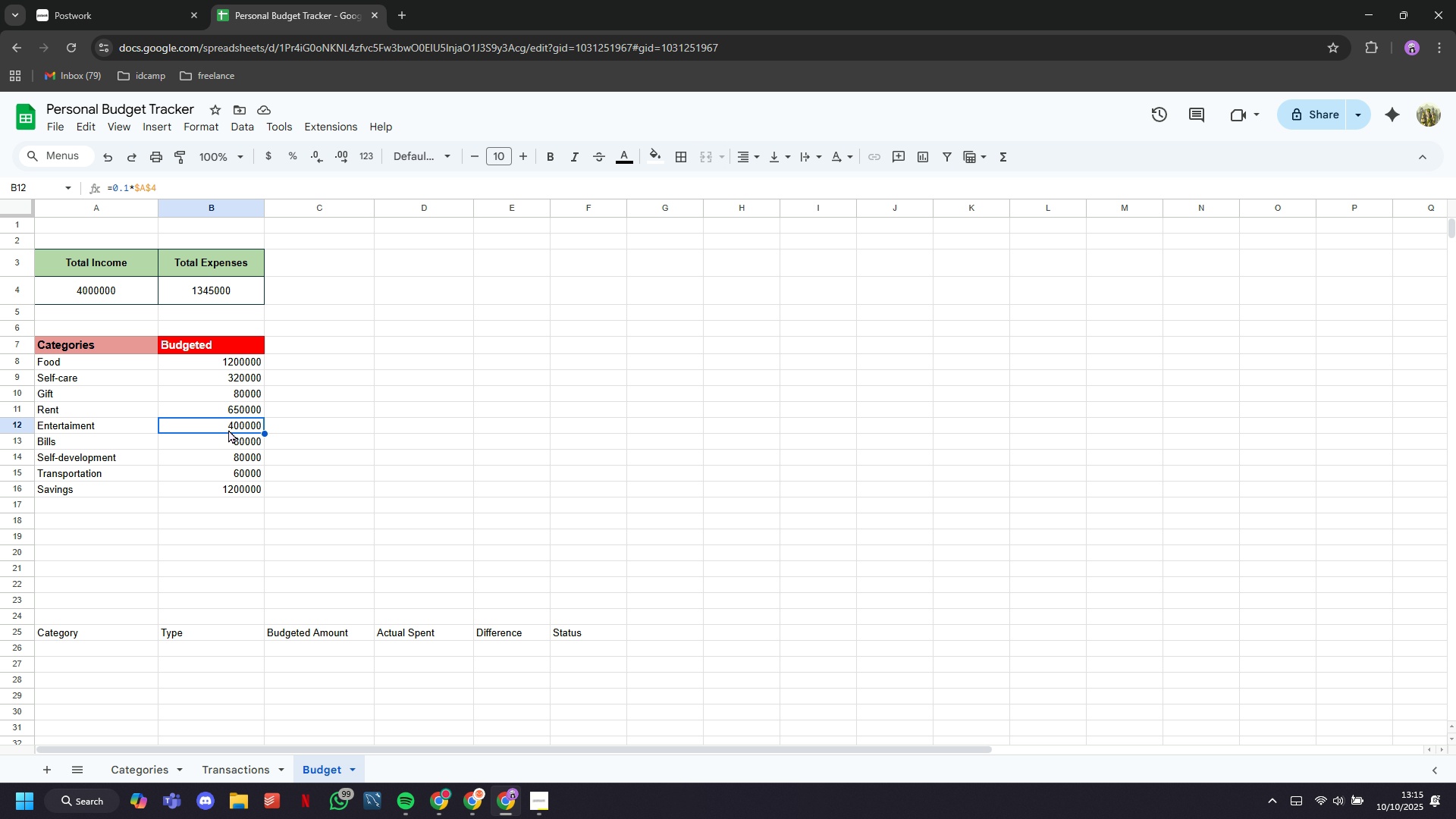 
double_click([228, 429])
 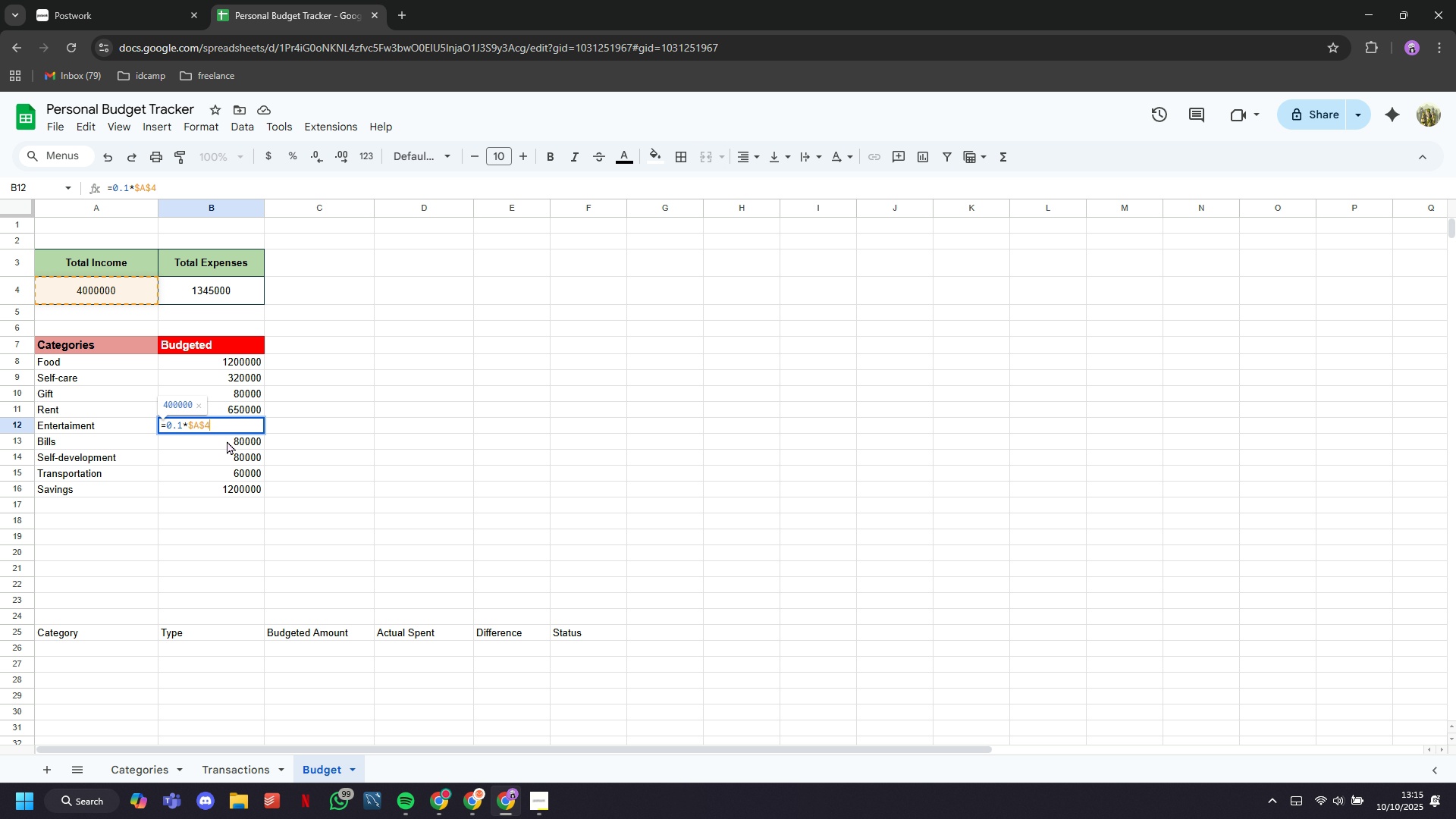 
left_click([228, 443])
 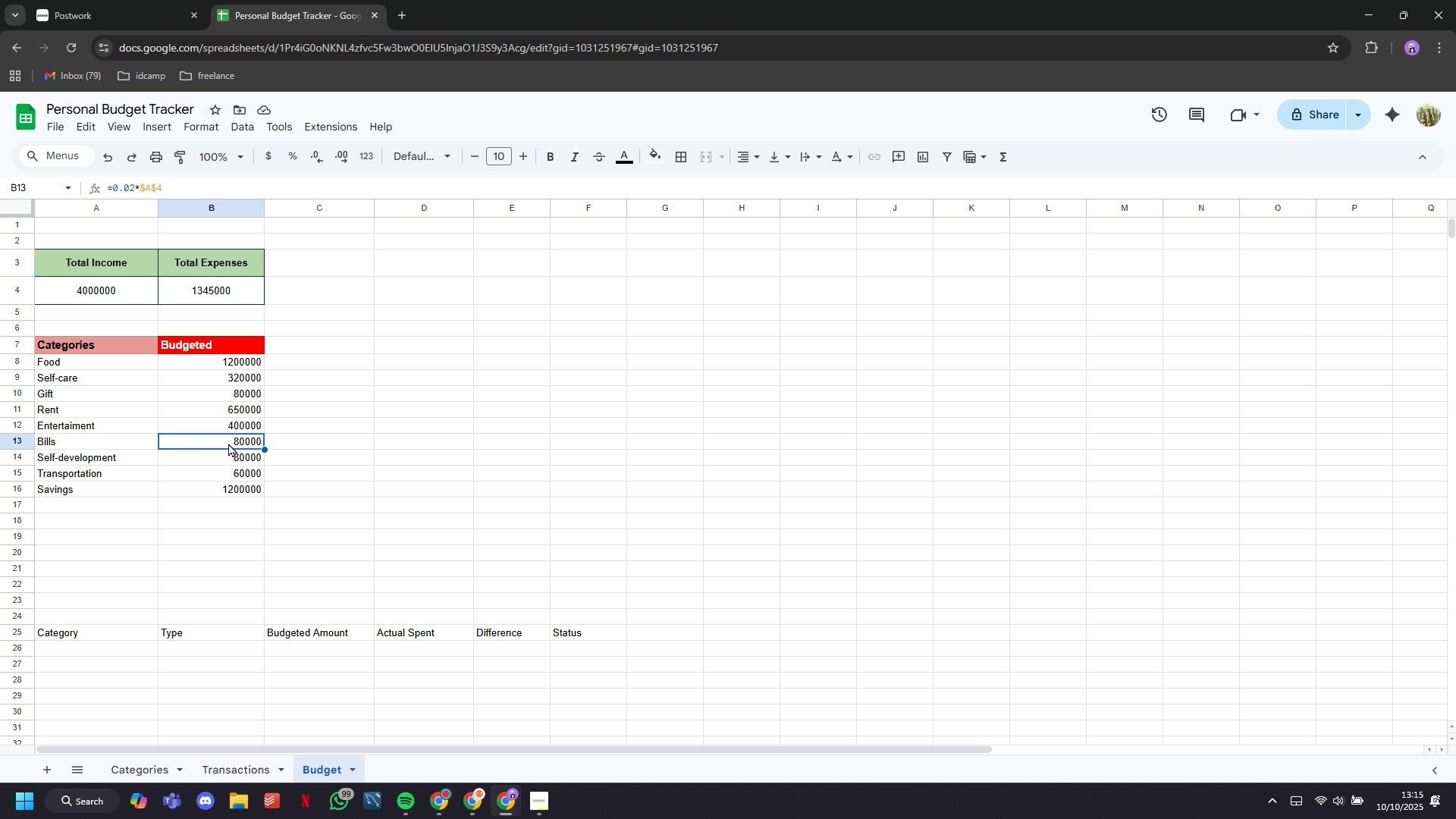 
double_click([228, 443])
 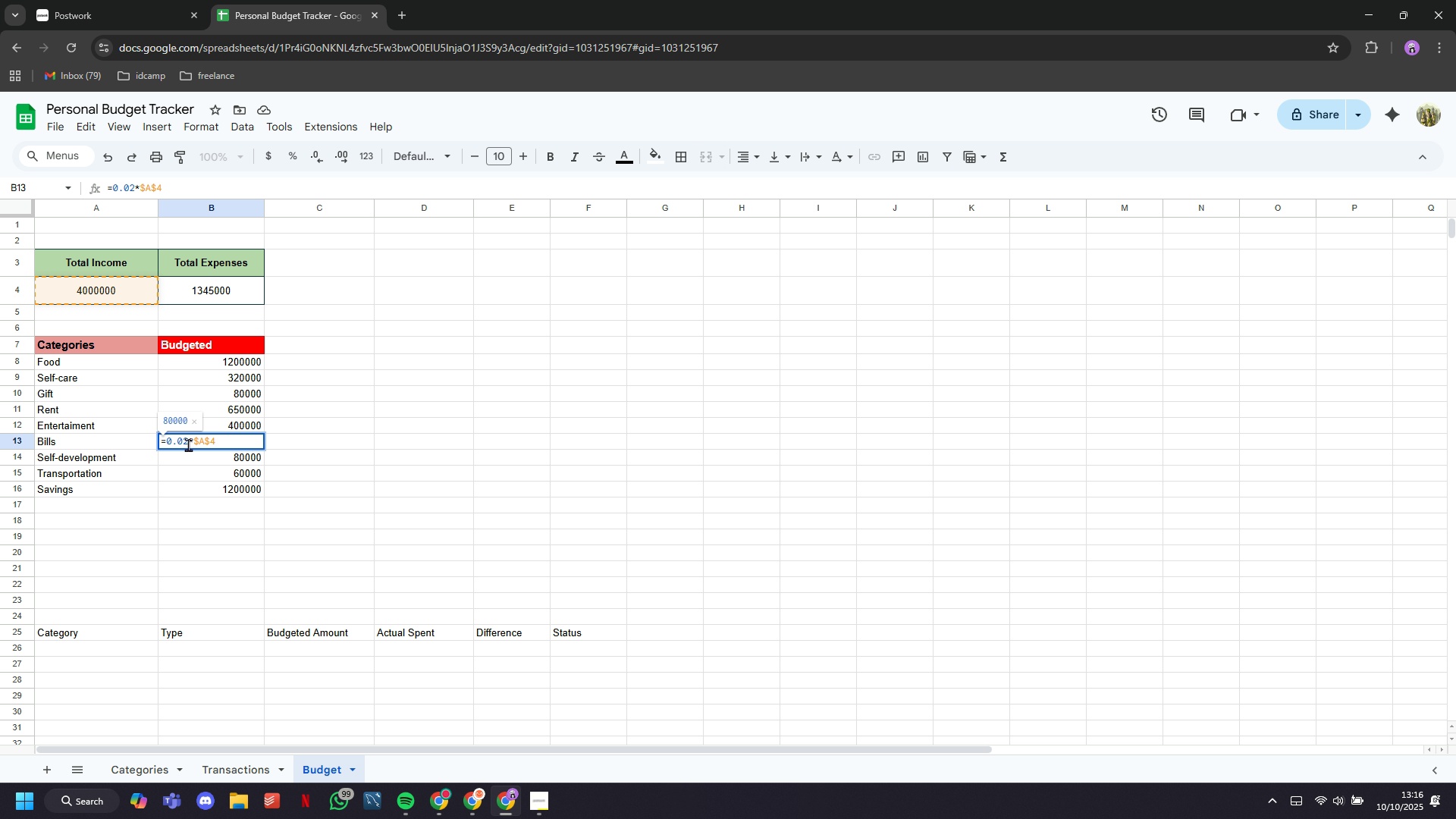 
left_click([190, 442])
 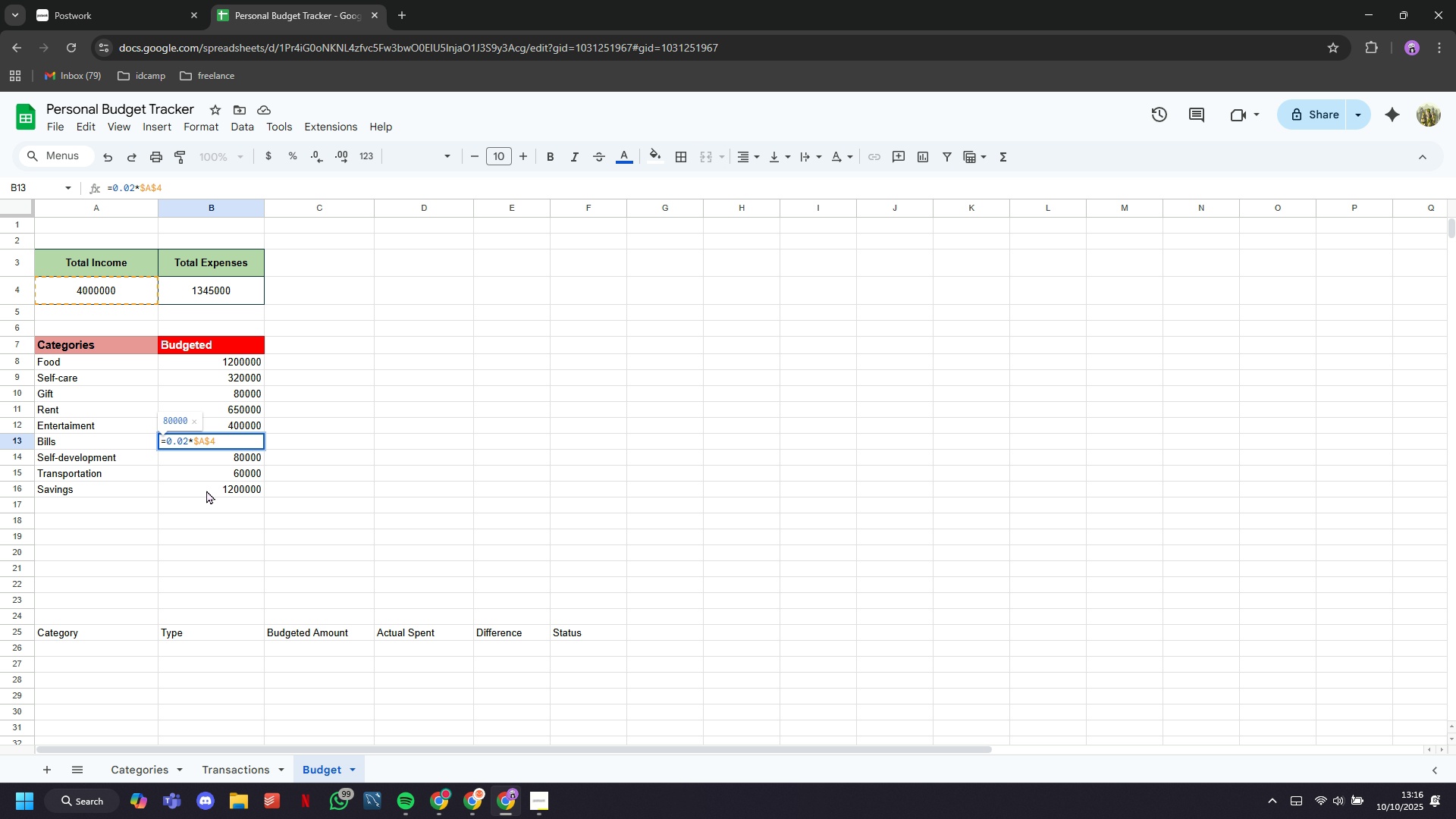 
key(Backspace)
type(15)
 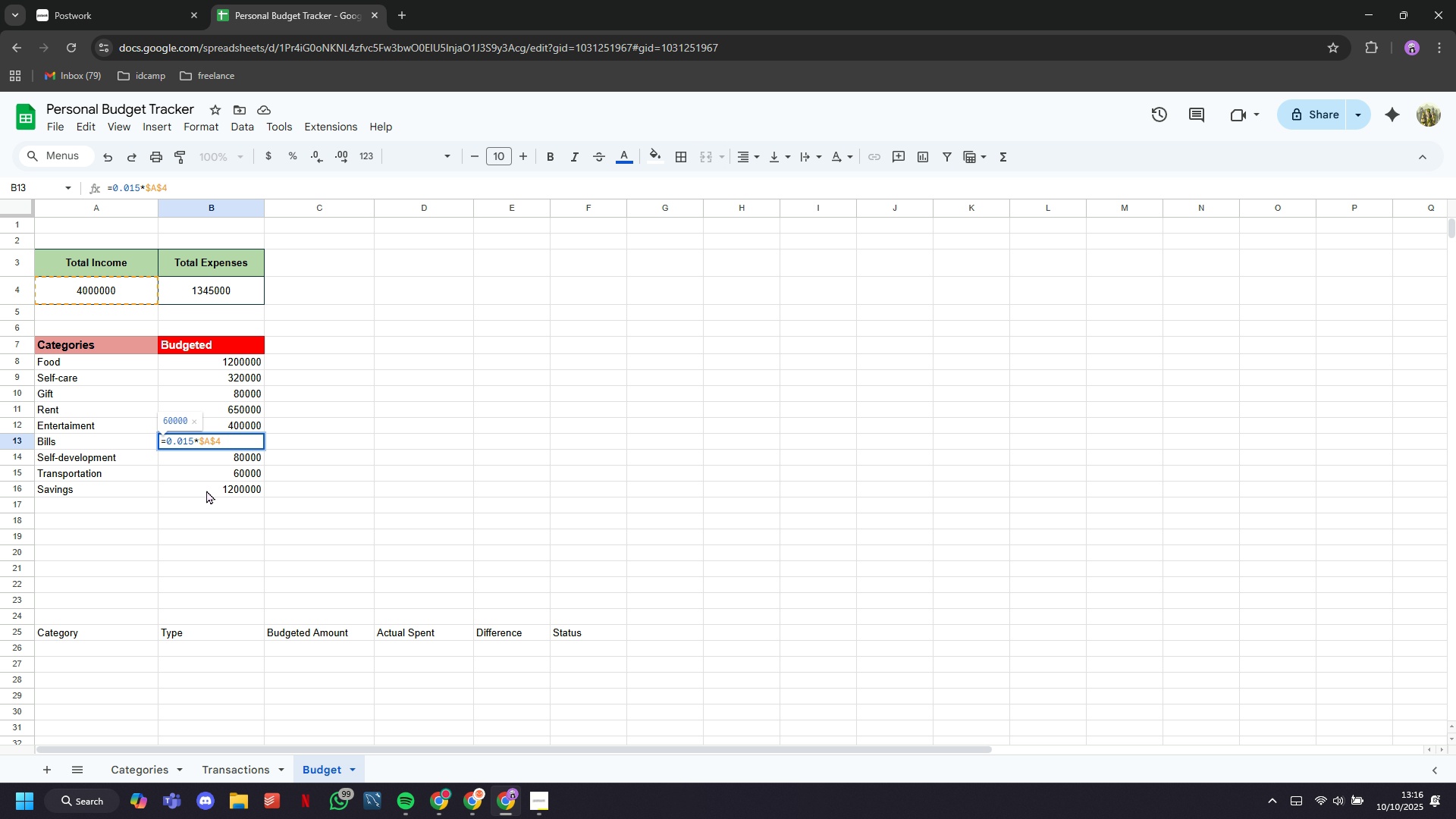 
key(Enter)
 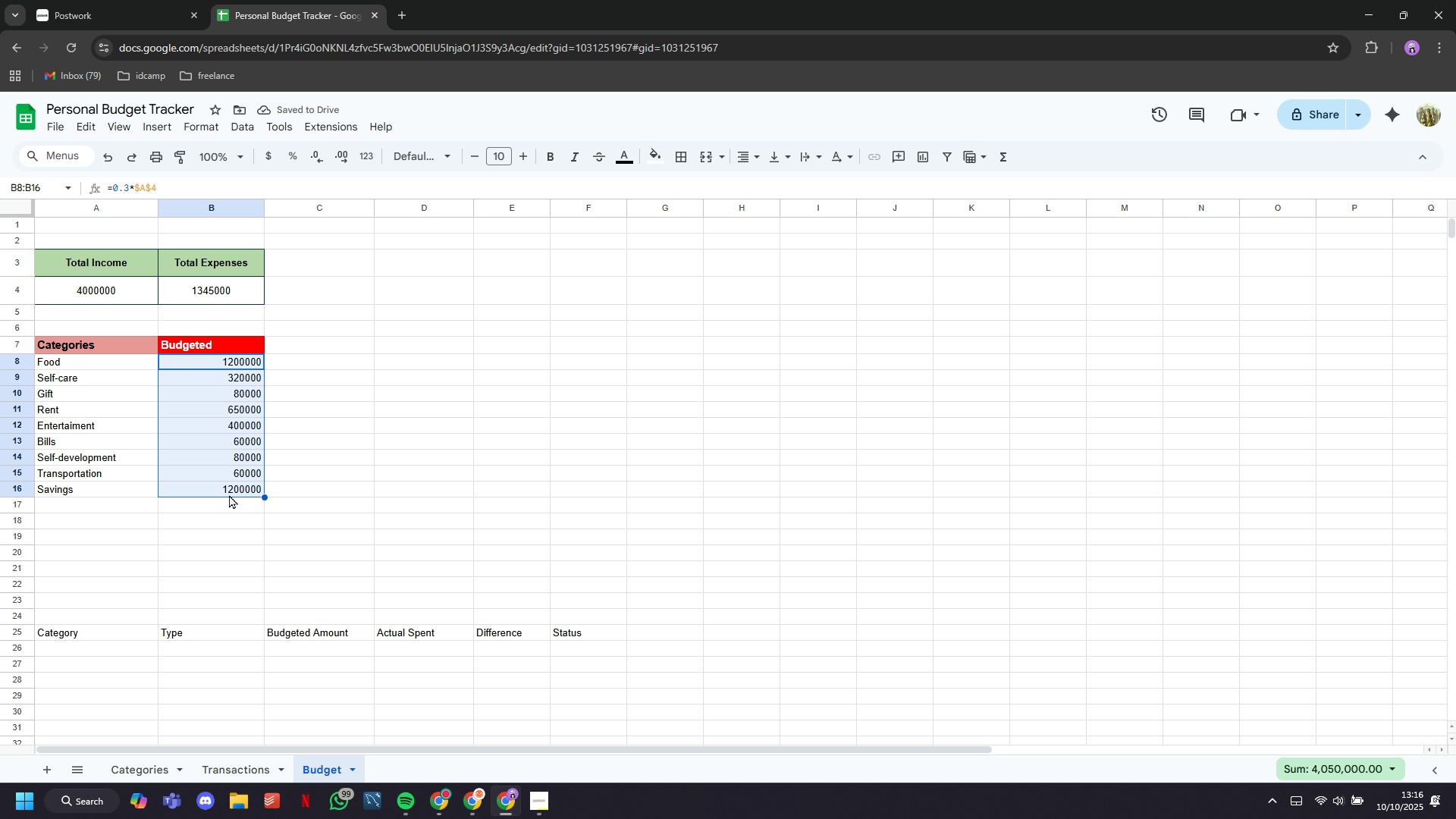 
wait(6.66)
 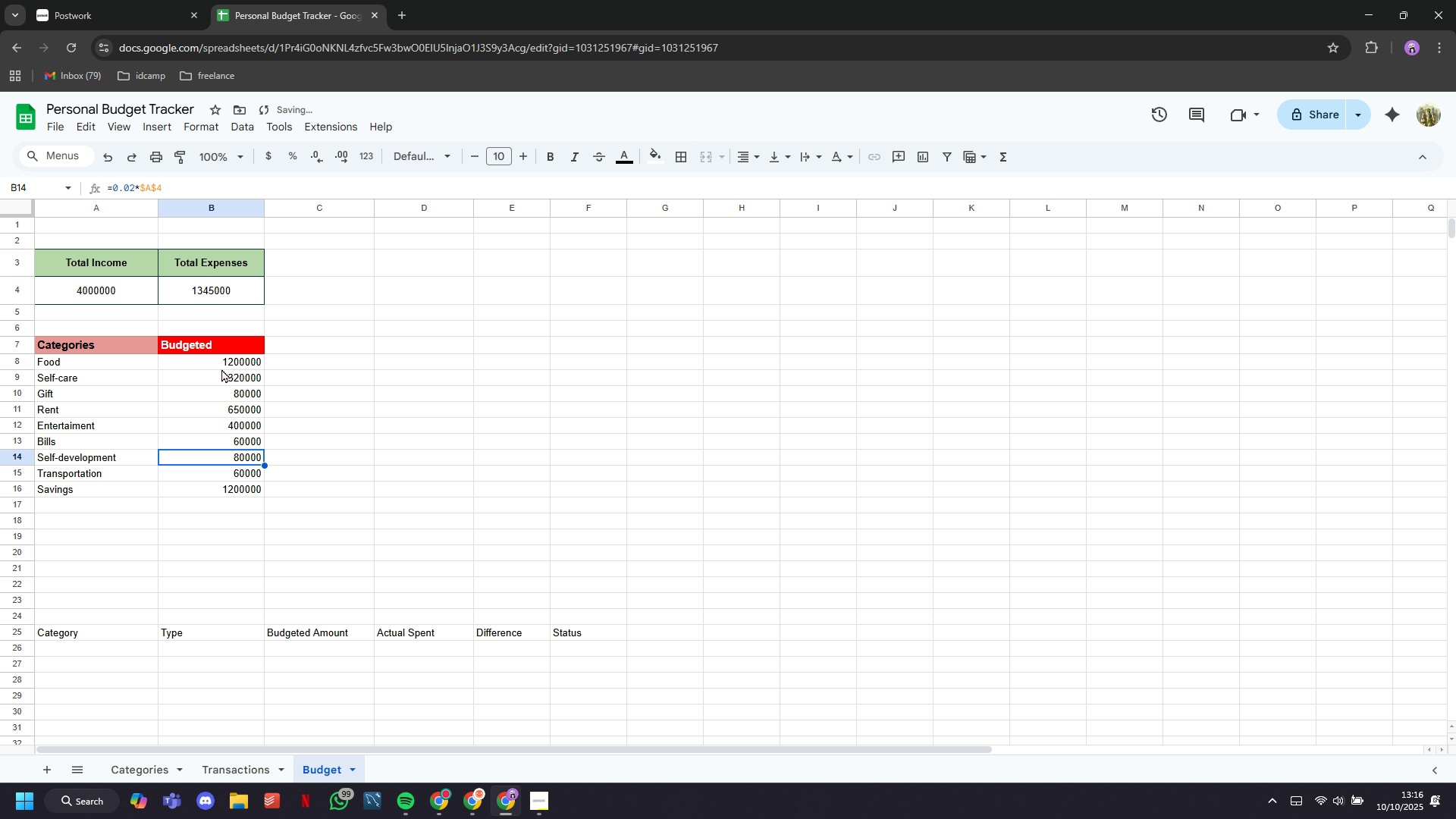 
left_click([248, 395])
 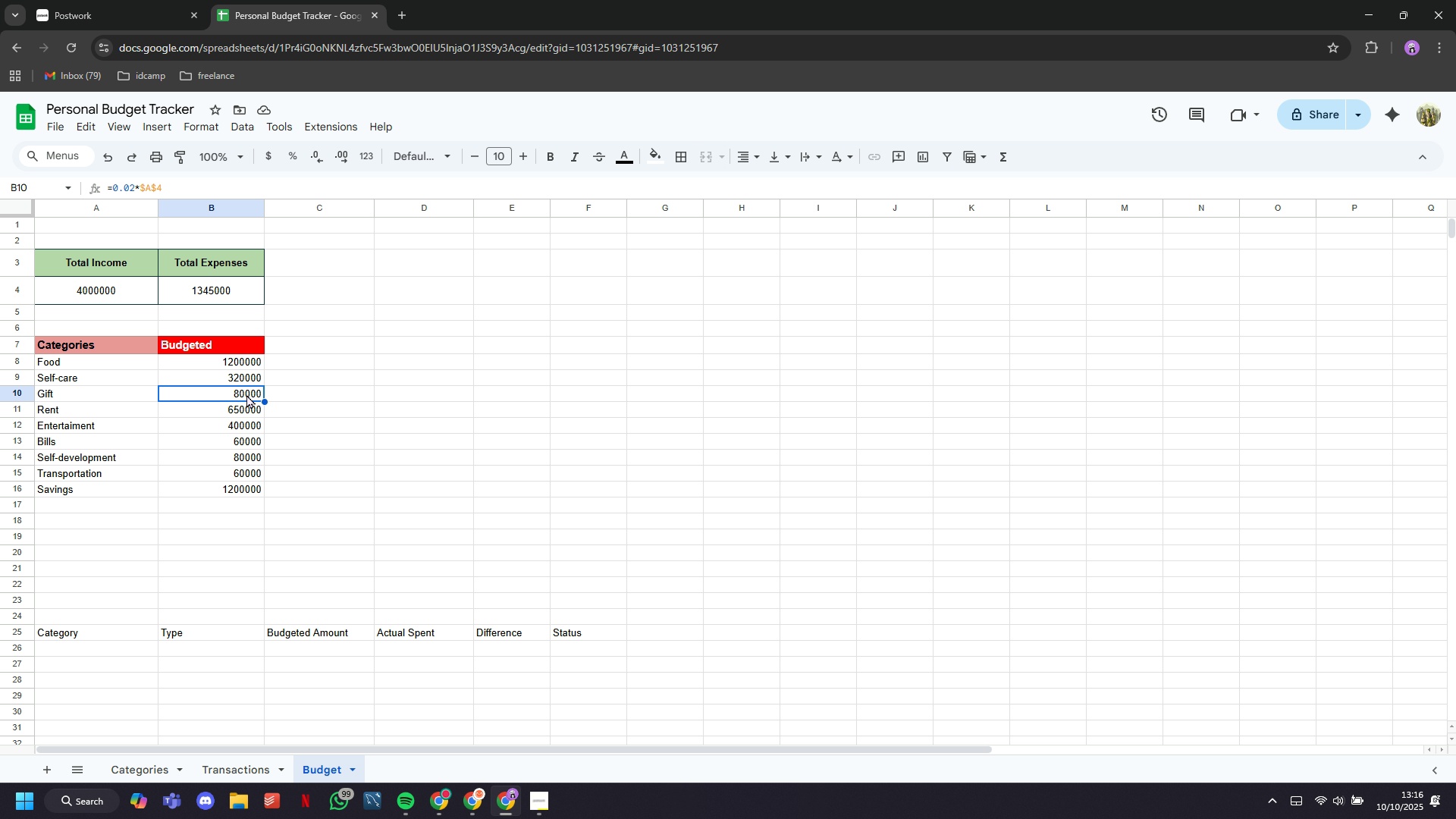 
double_click([246, 394])
 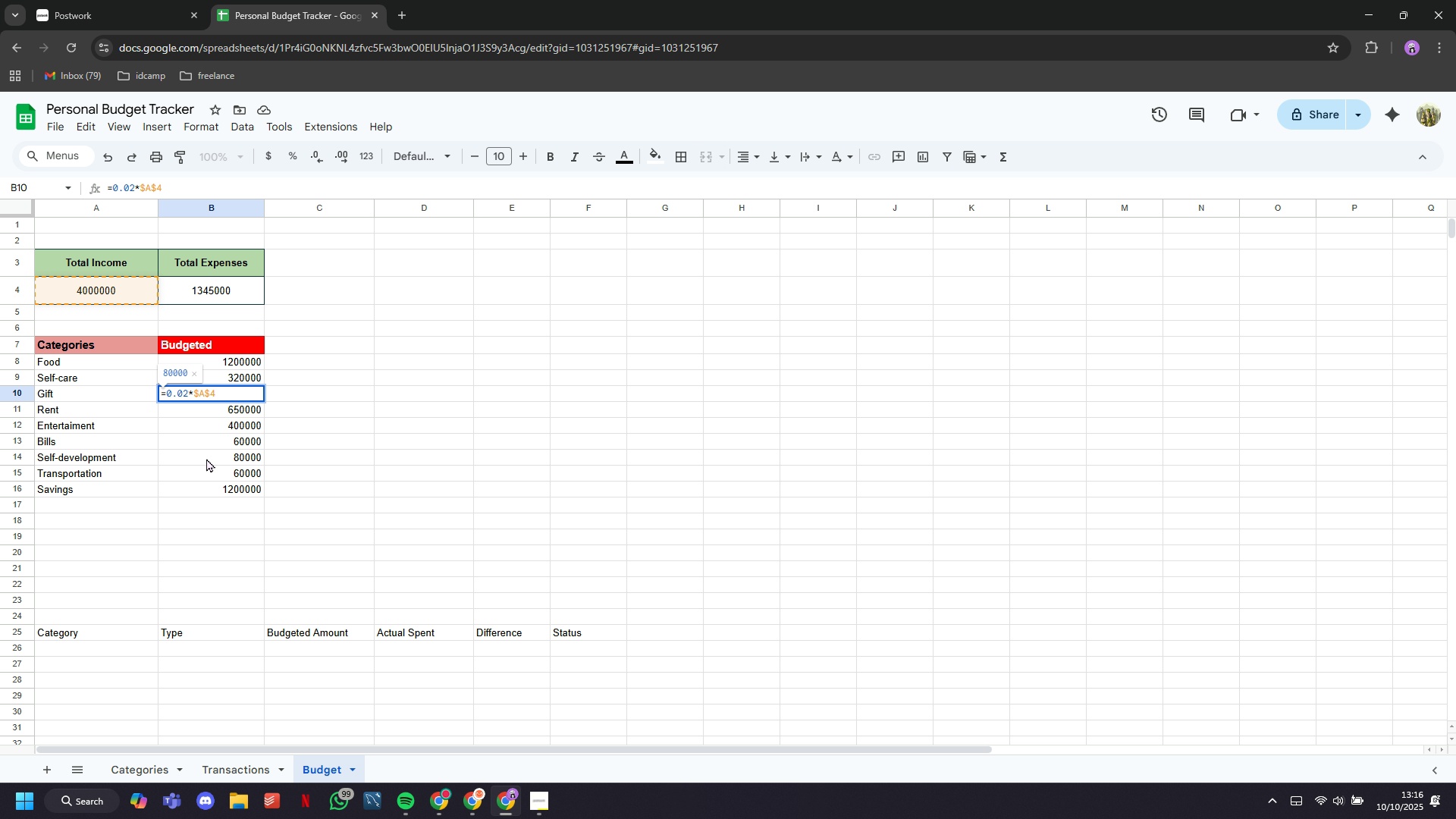 
key(ArrowLeft)
 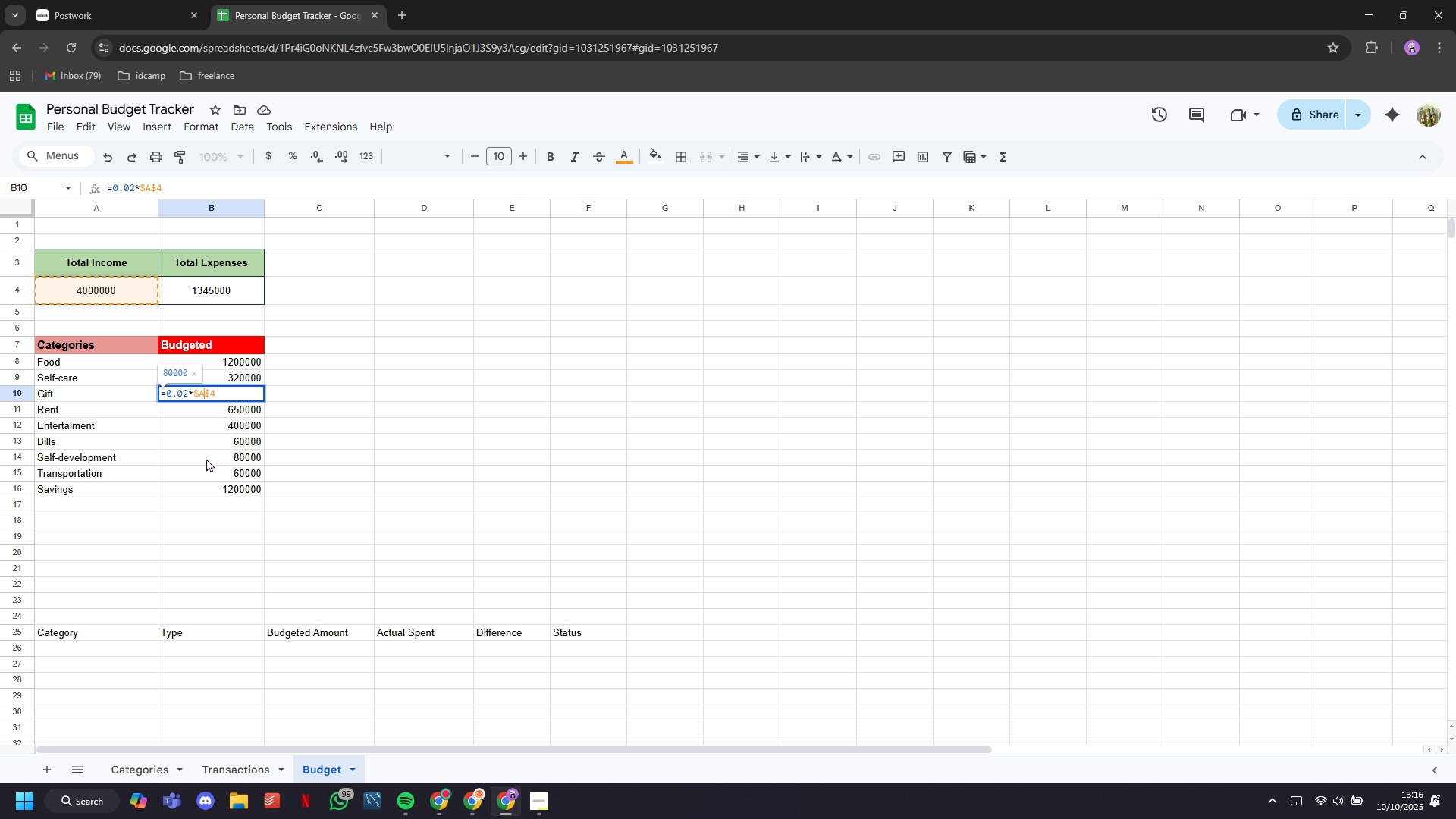 
key(ArrowLeft)
 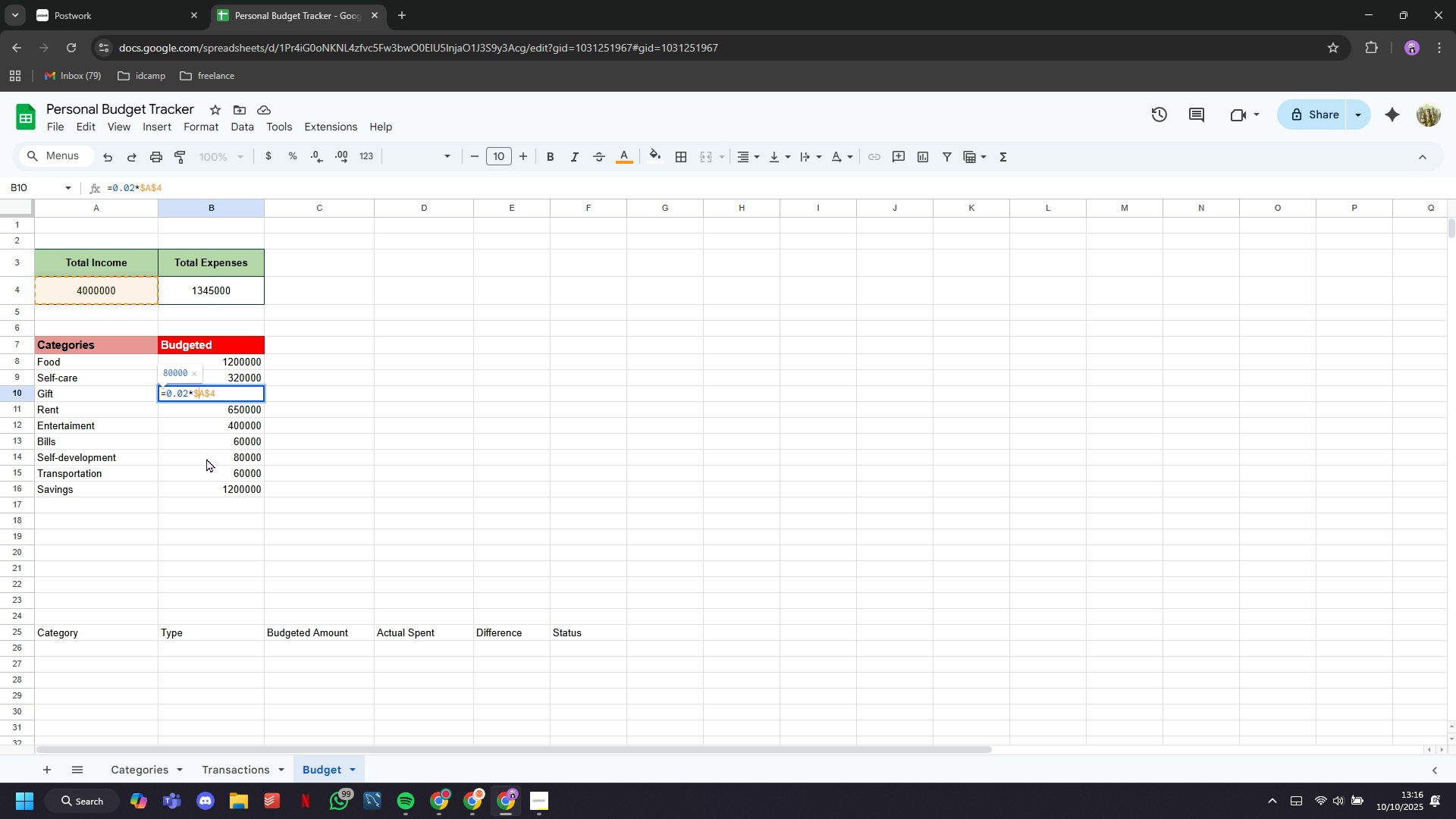 
key(ArrowLeft)
 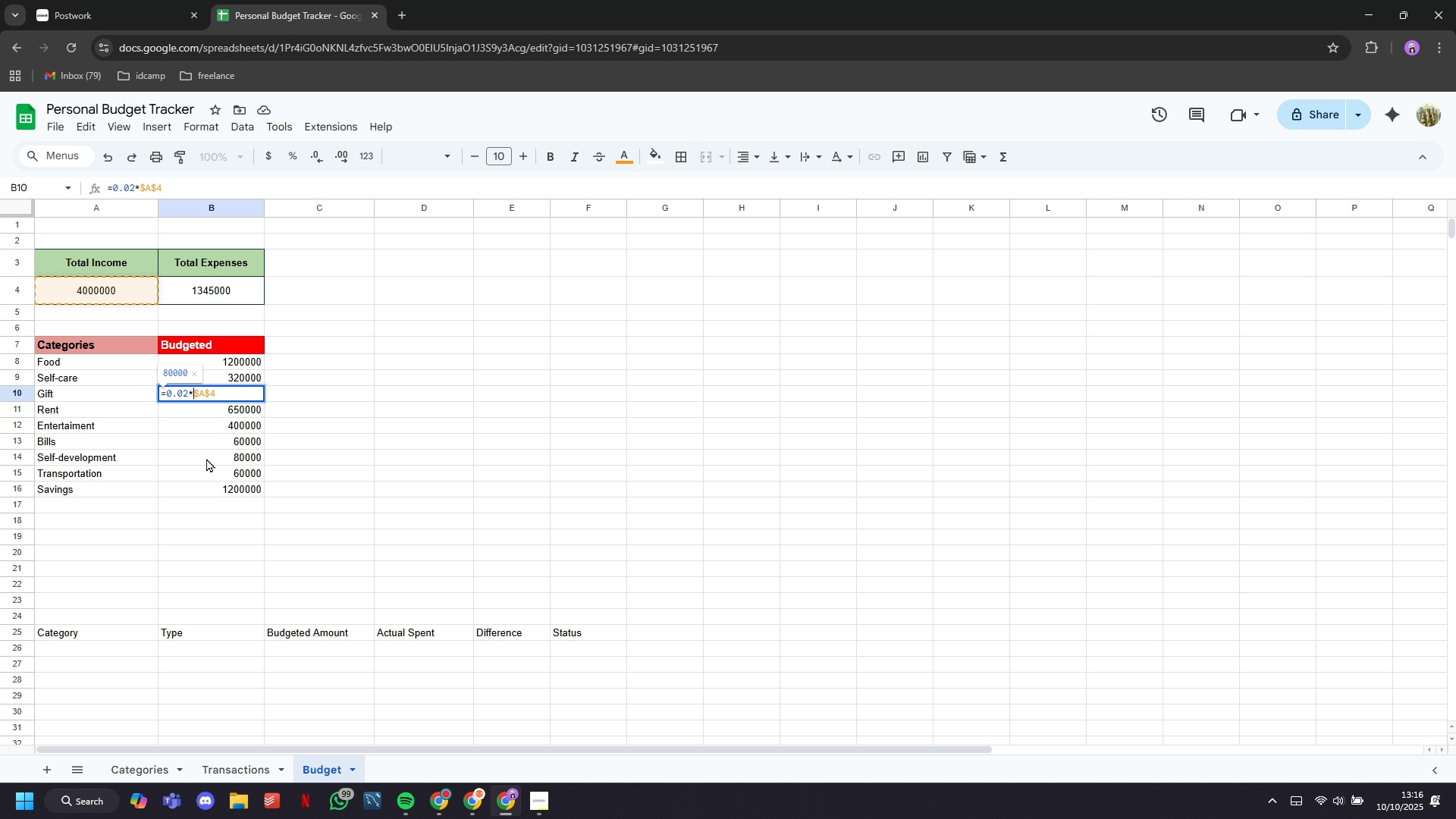 
key(ArrowLeft)
 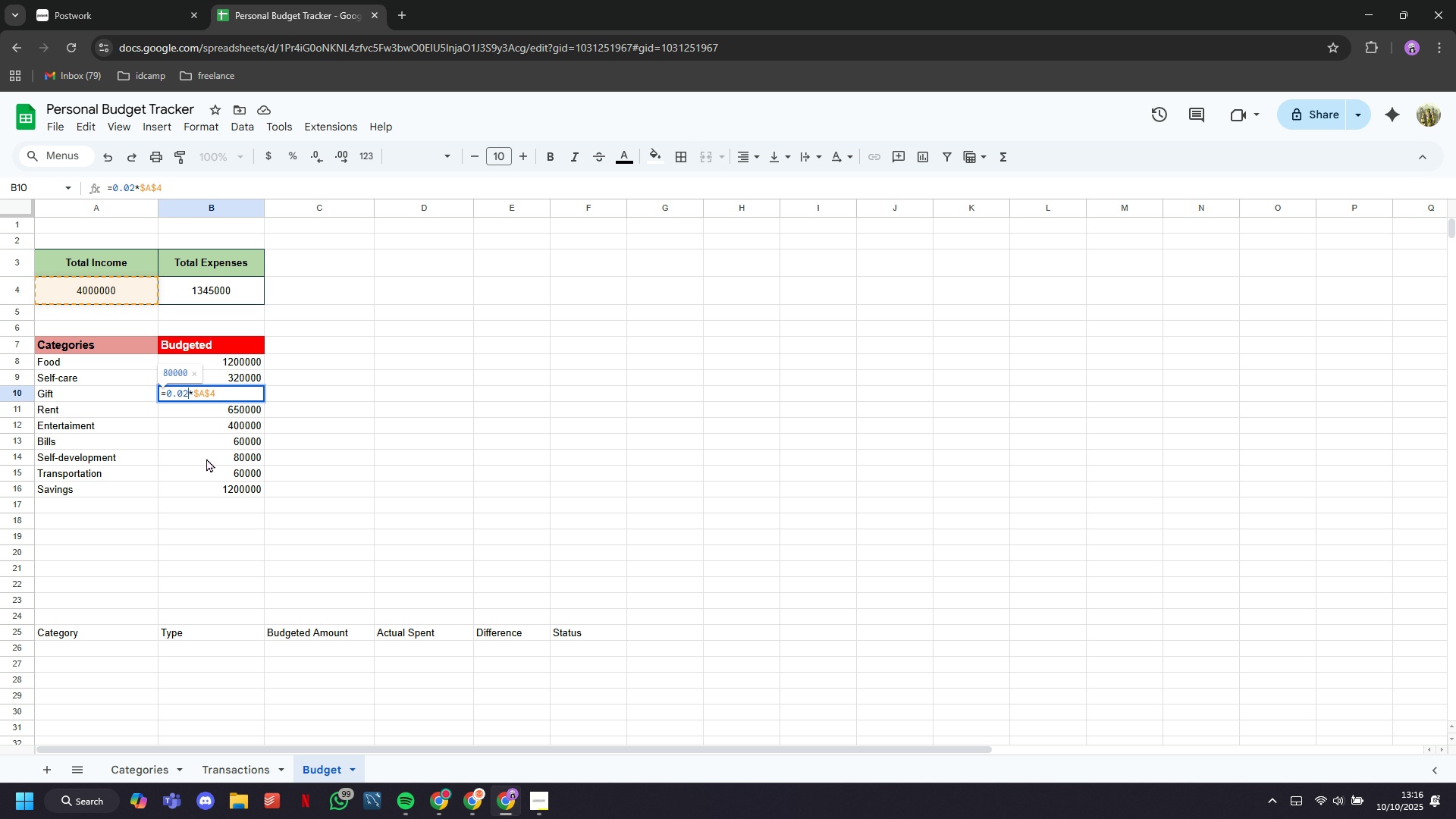 
key(ArrowLeft)
 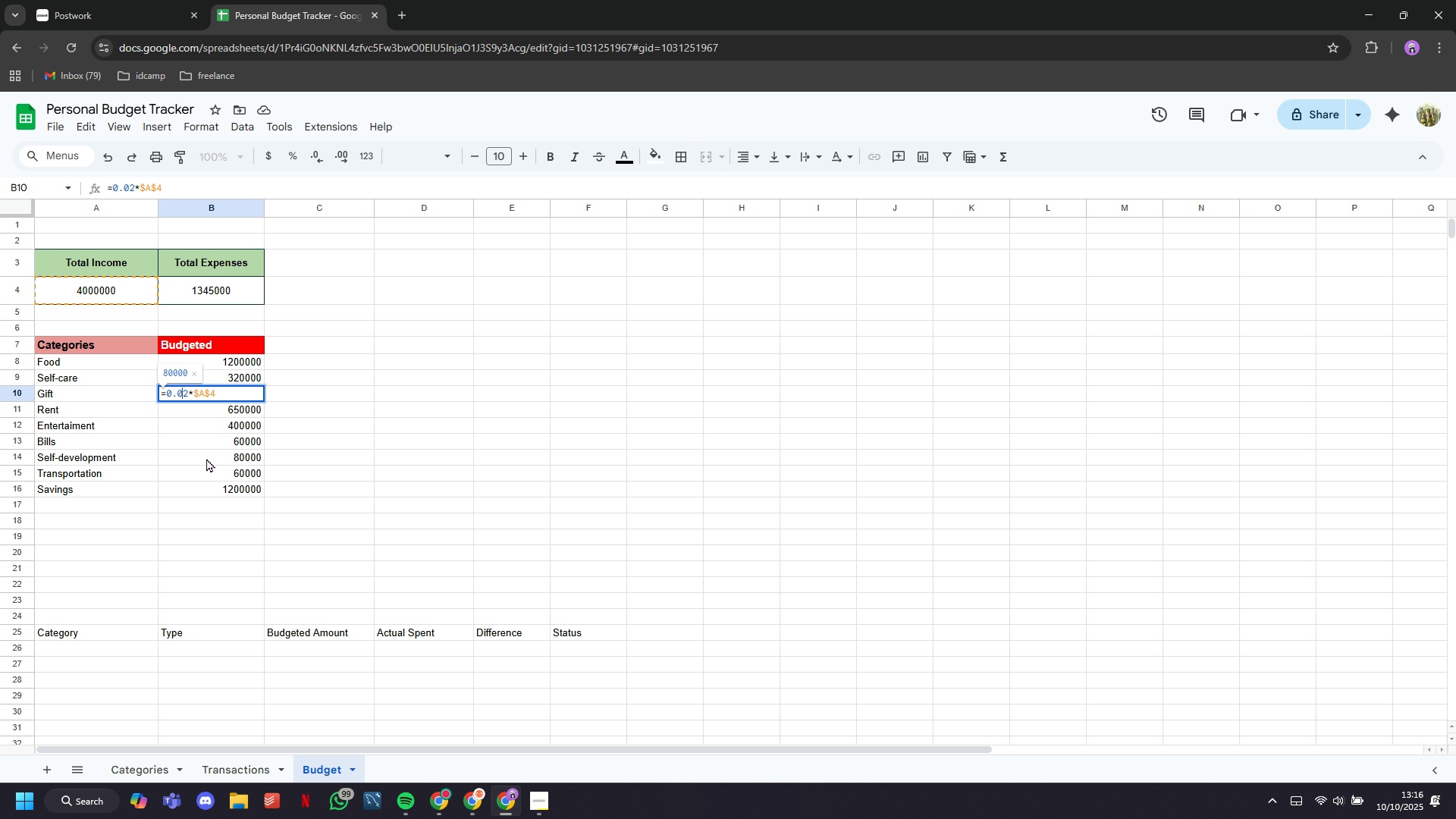 
key(ArrowLeft)
 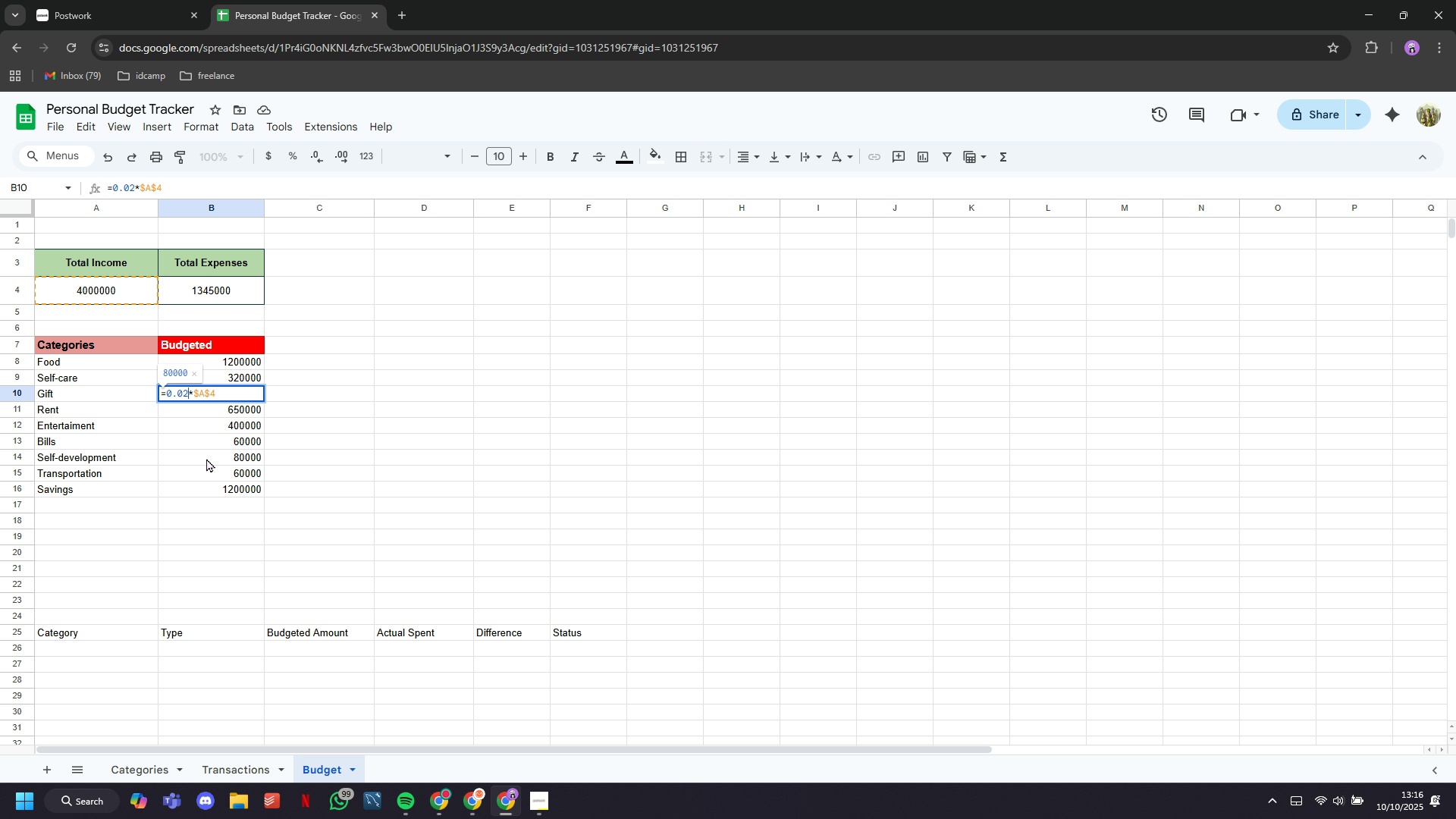 
key(ArrowRight)
 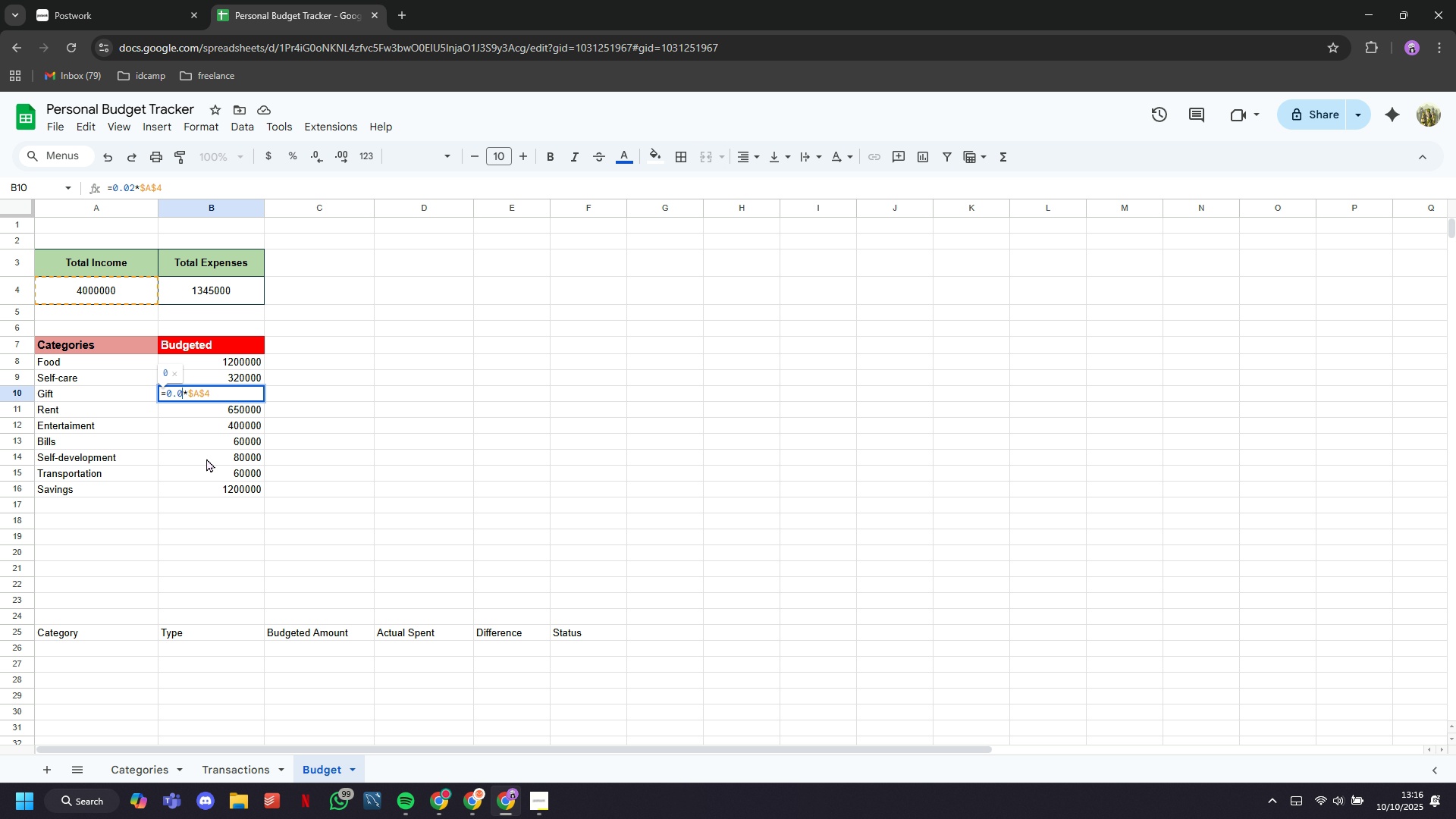 
key(Backspace)
type(15)
 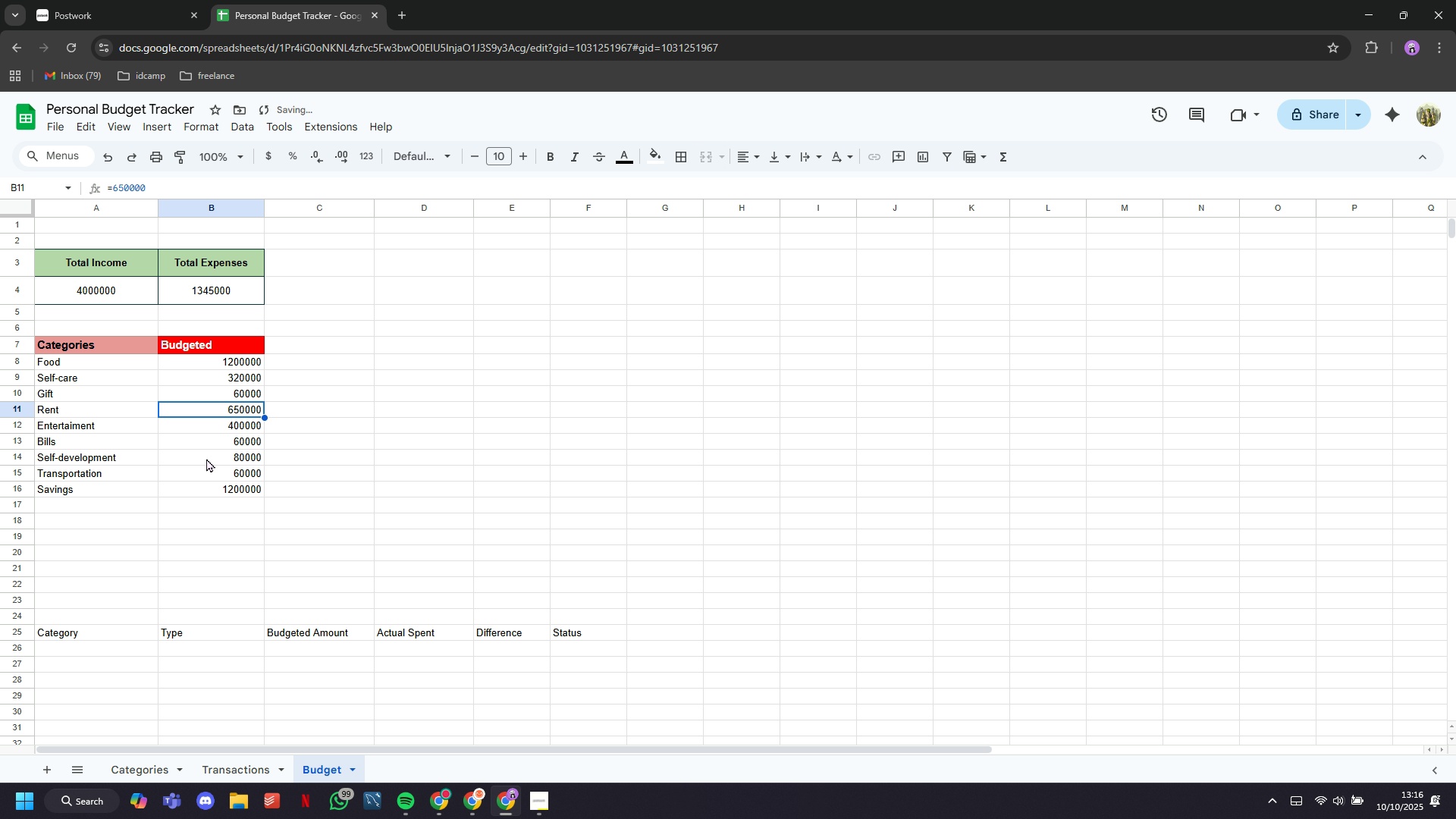 
key(Enter)
 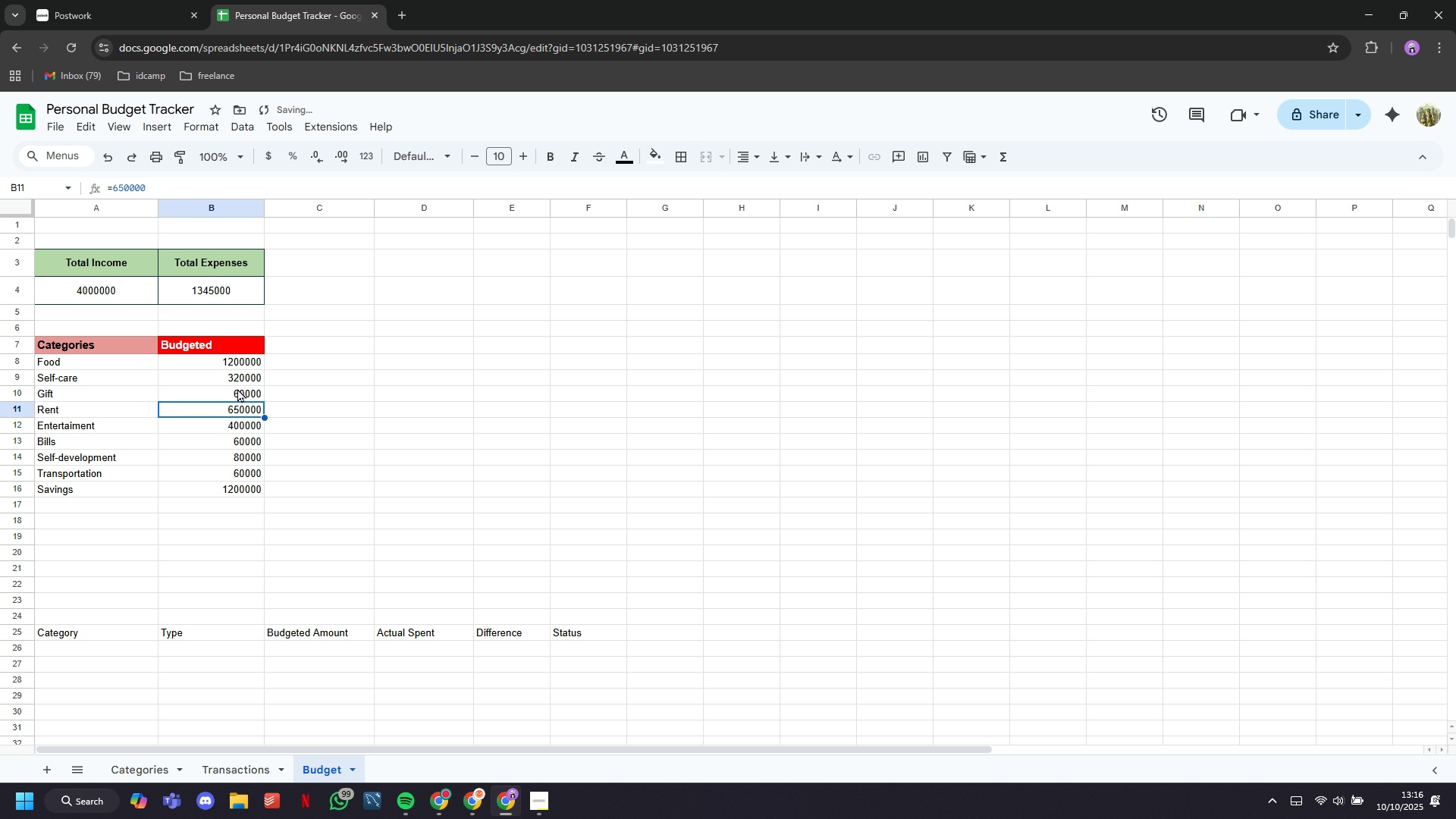 
left_click([237, 388])
 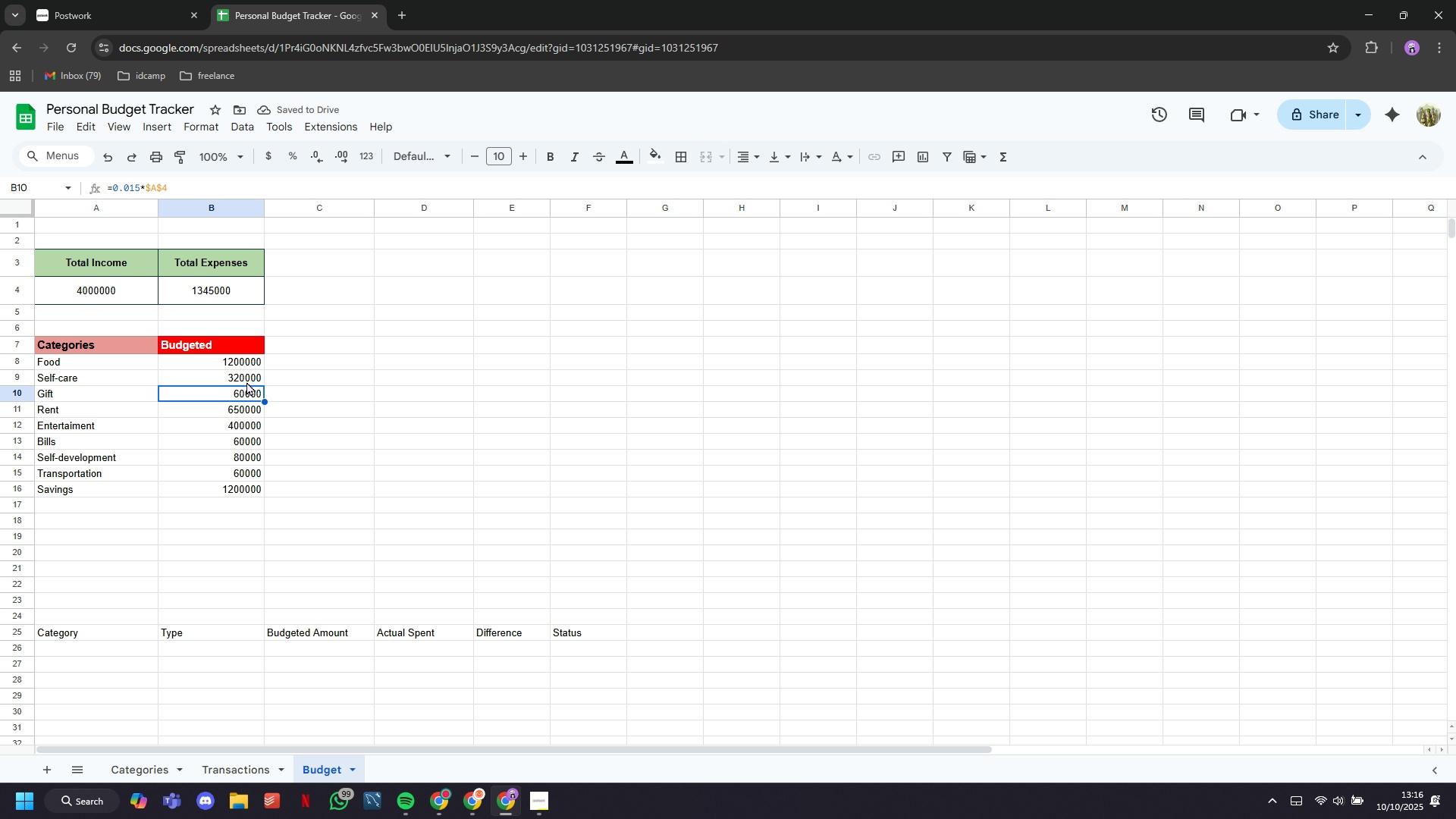 
left_click([246, 381])
 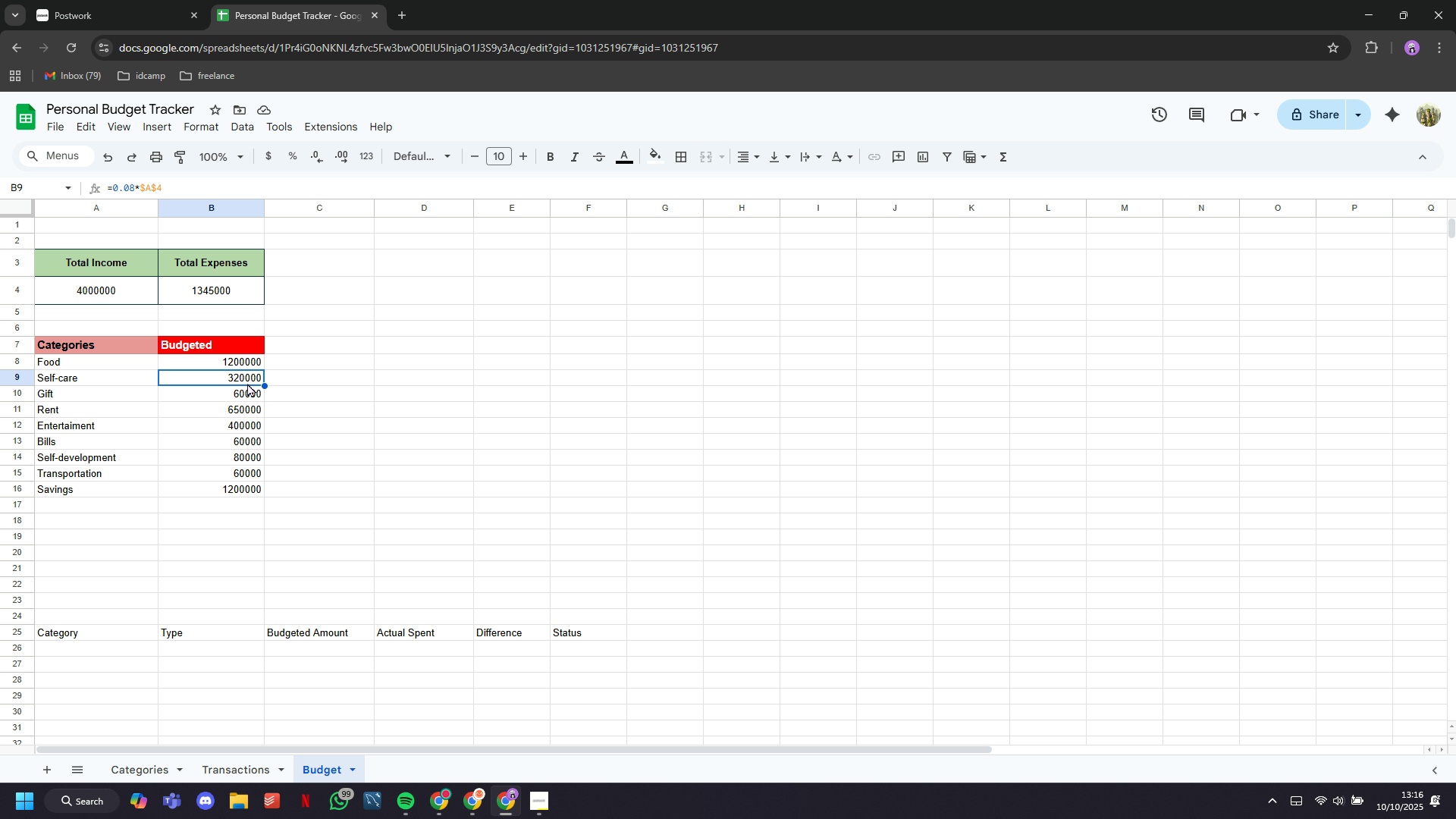 
left_click([243, 423])
 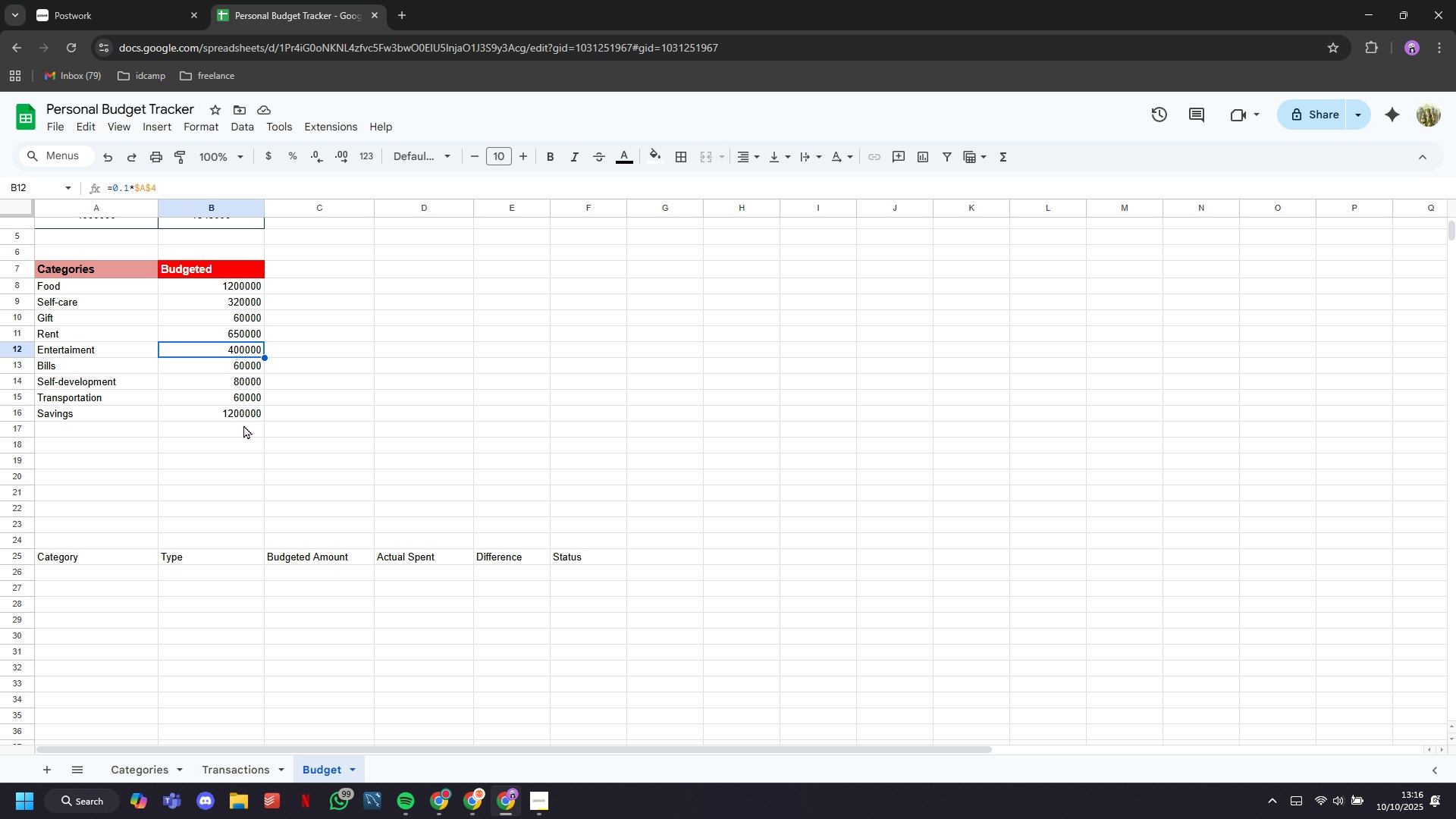 
scroll: coordinate [243, 425], scroll_direction: up, amount: 7.0
 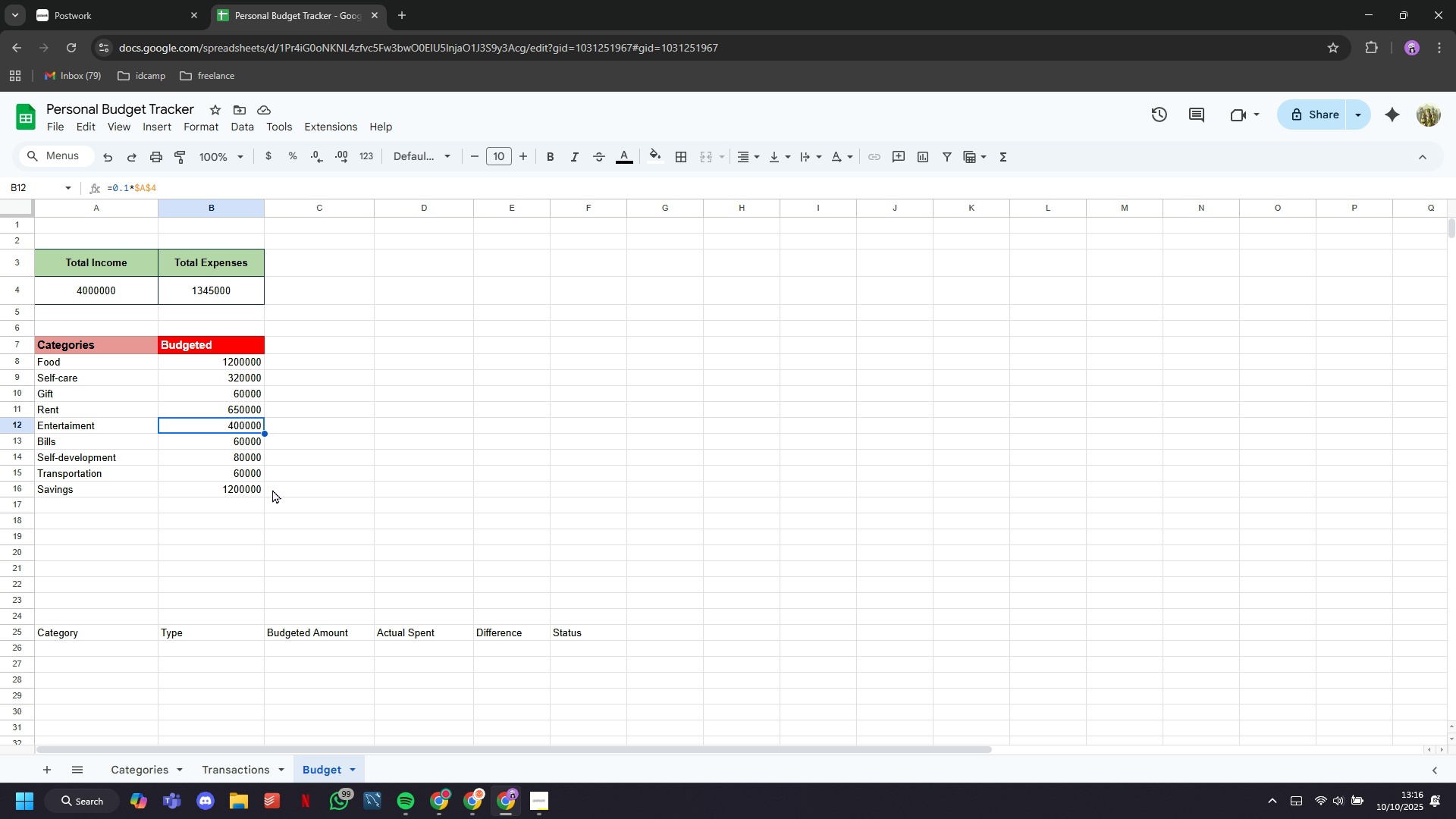 
left_click([272, 489])
 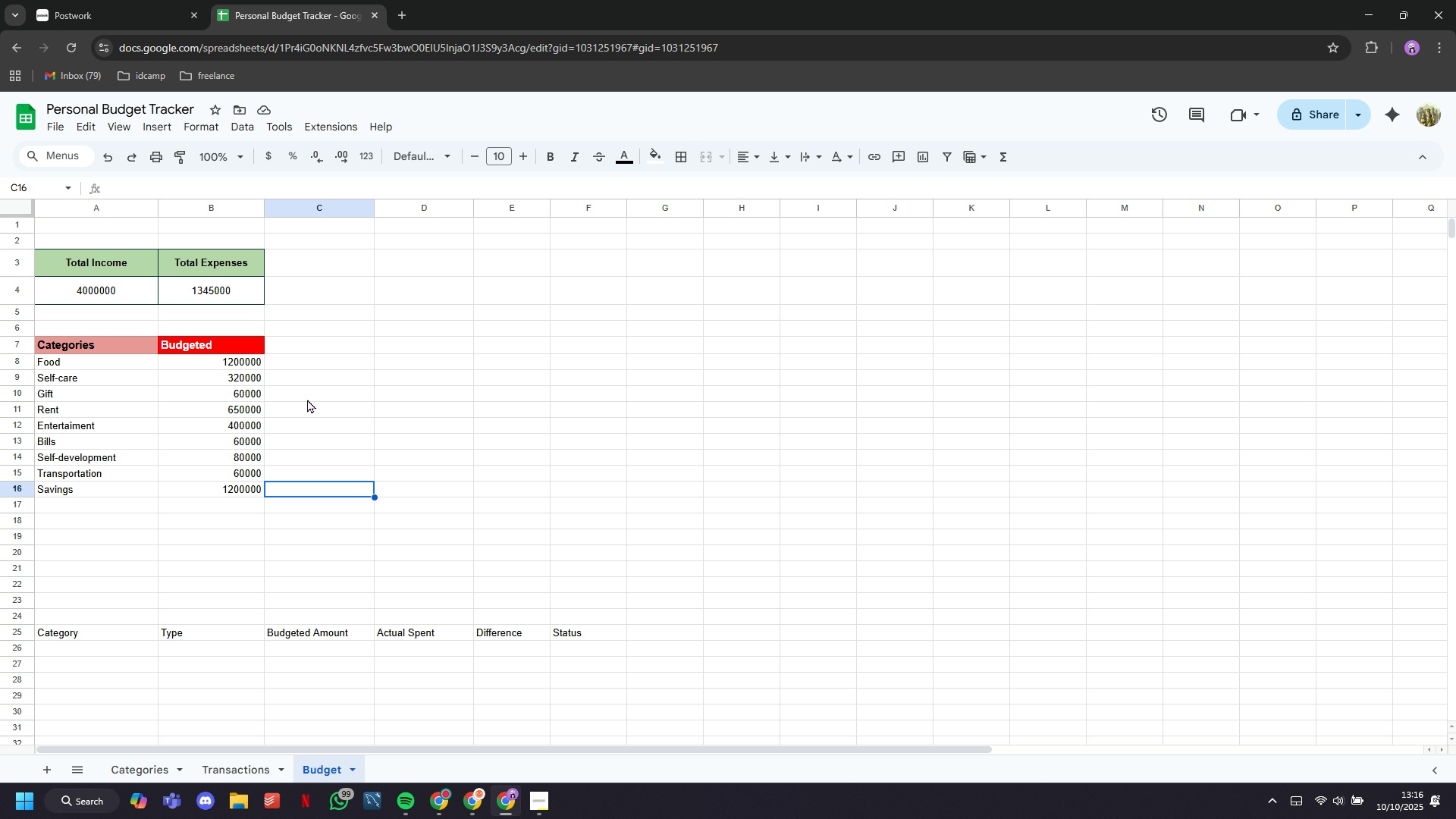 
left_click([314, 364])
 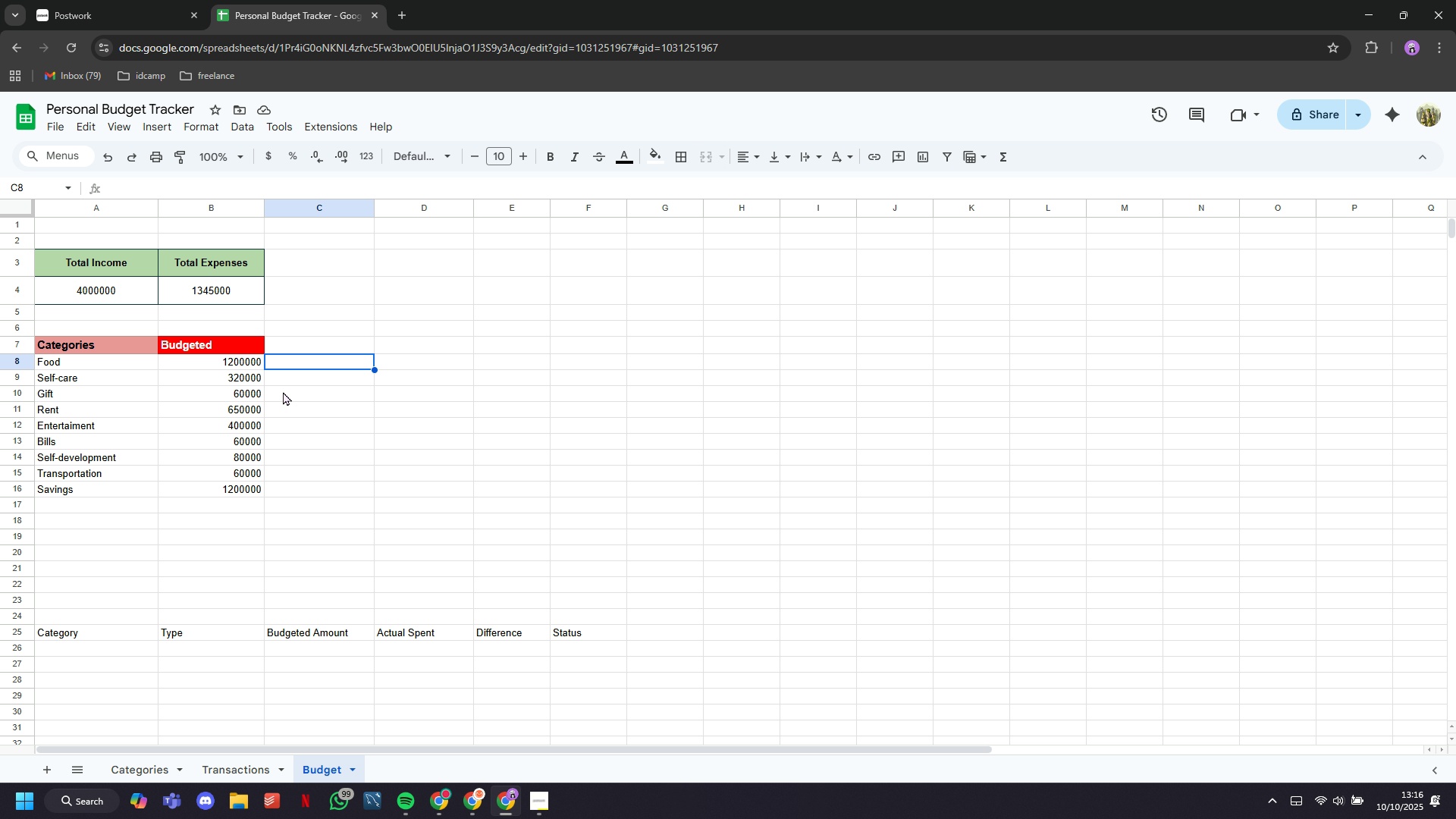 
scroll: coordinate [287, 398], scroll_direction: up, amount: 4.0
 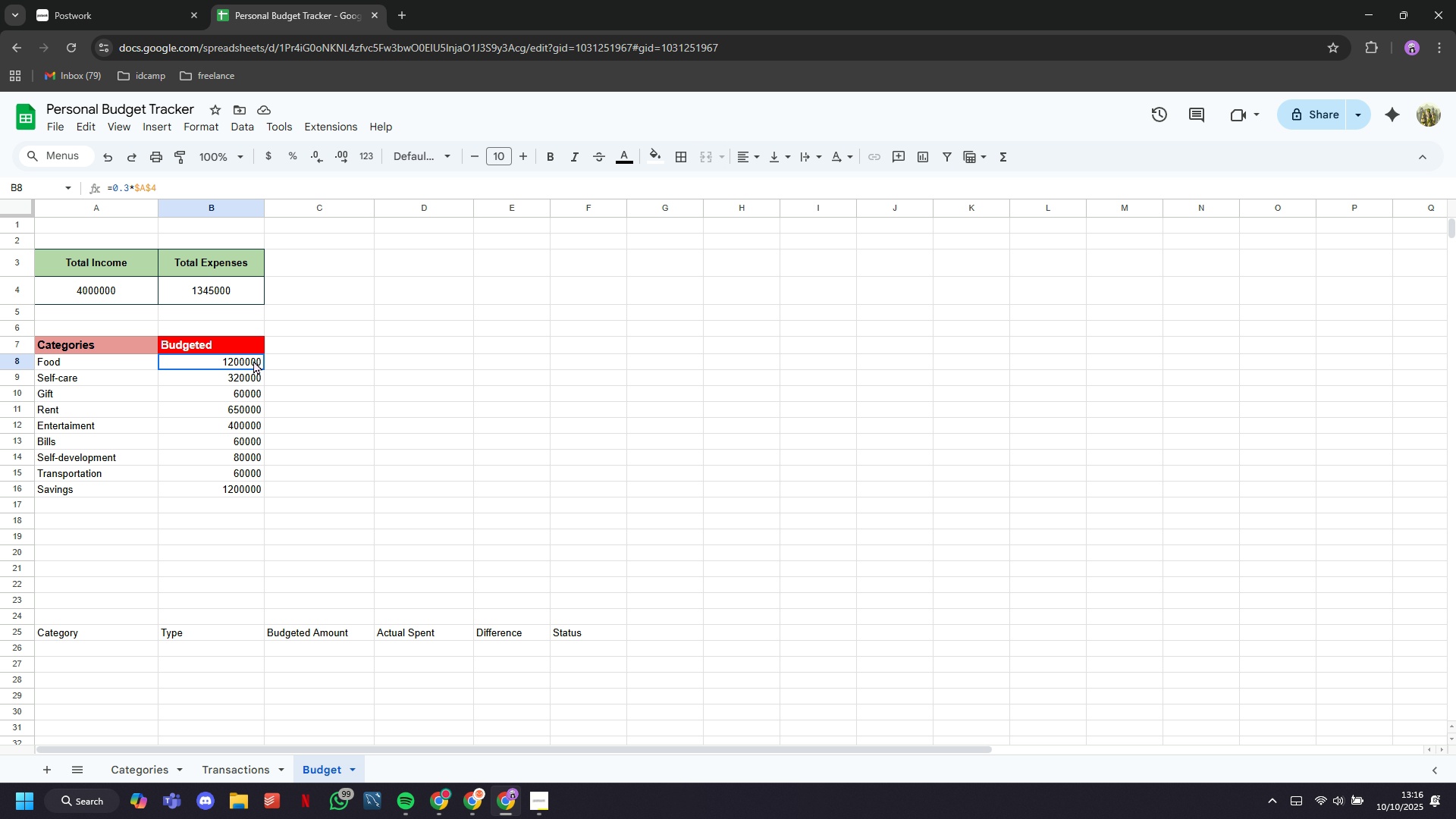 
left_click([253, 360])
 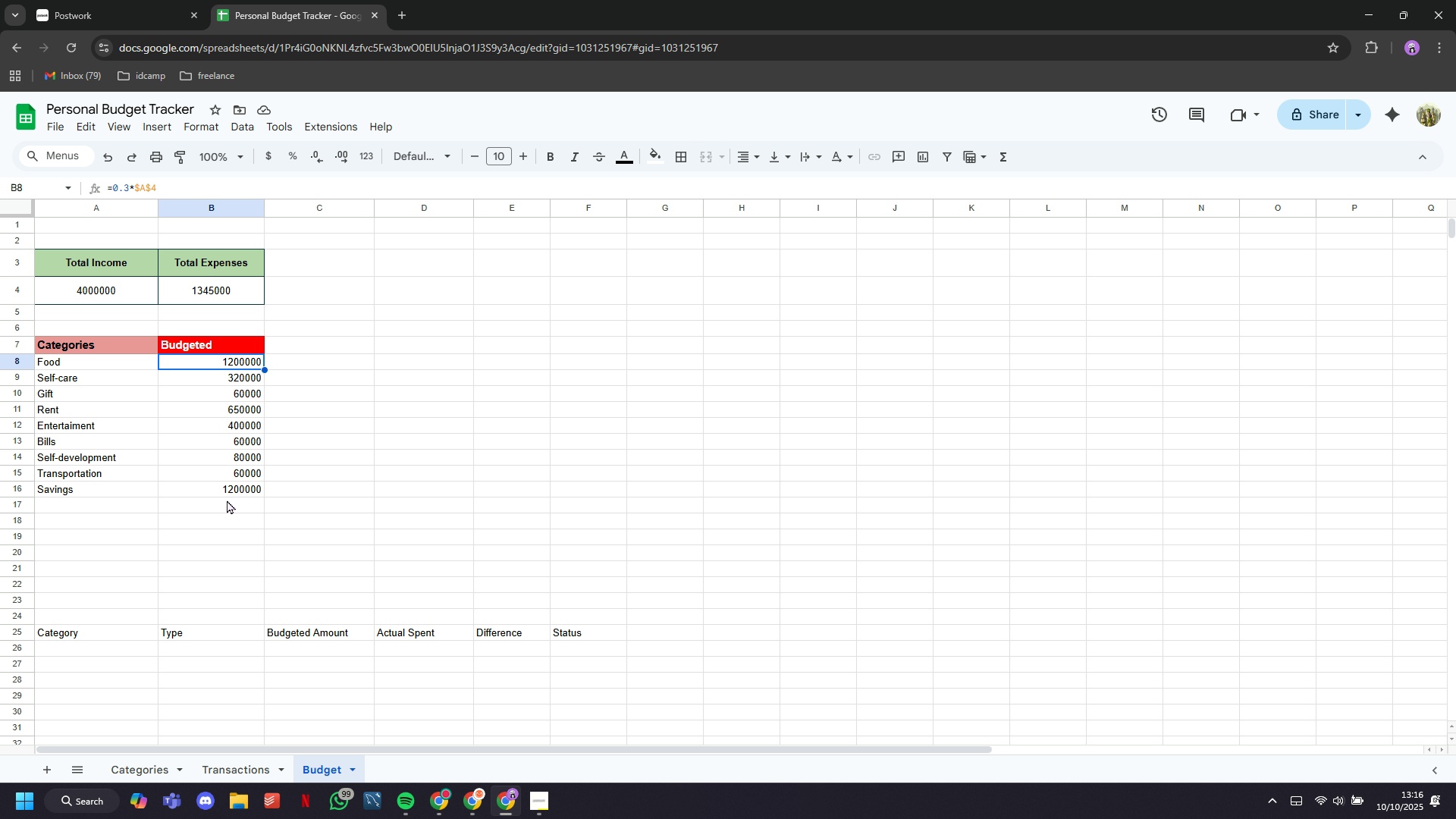 
left_click([224, 504])
 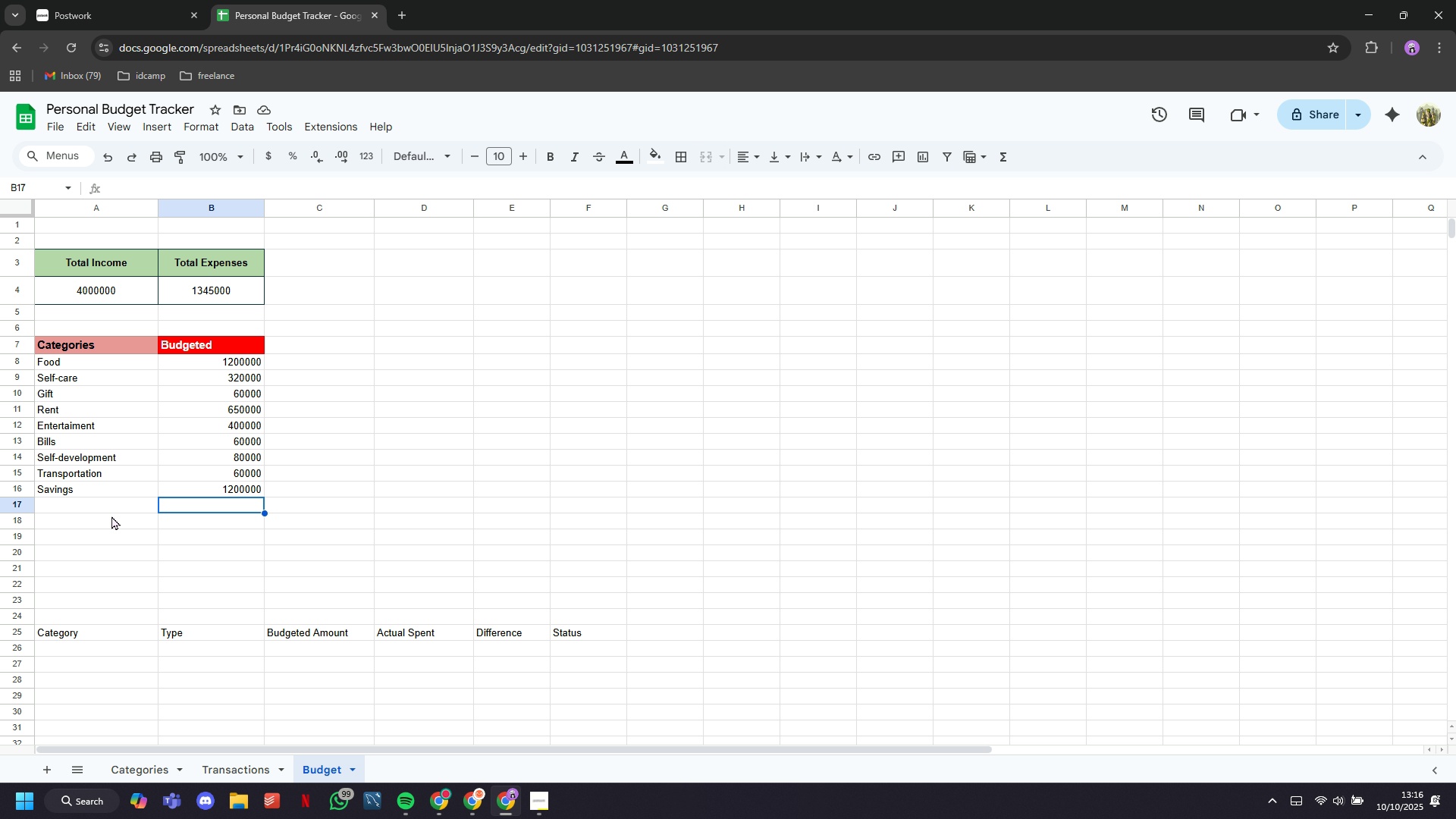 
left_click([123, 501])
 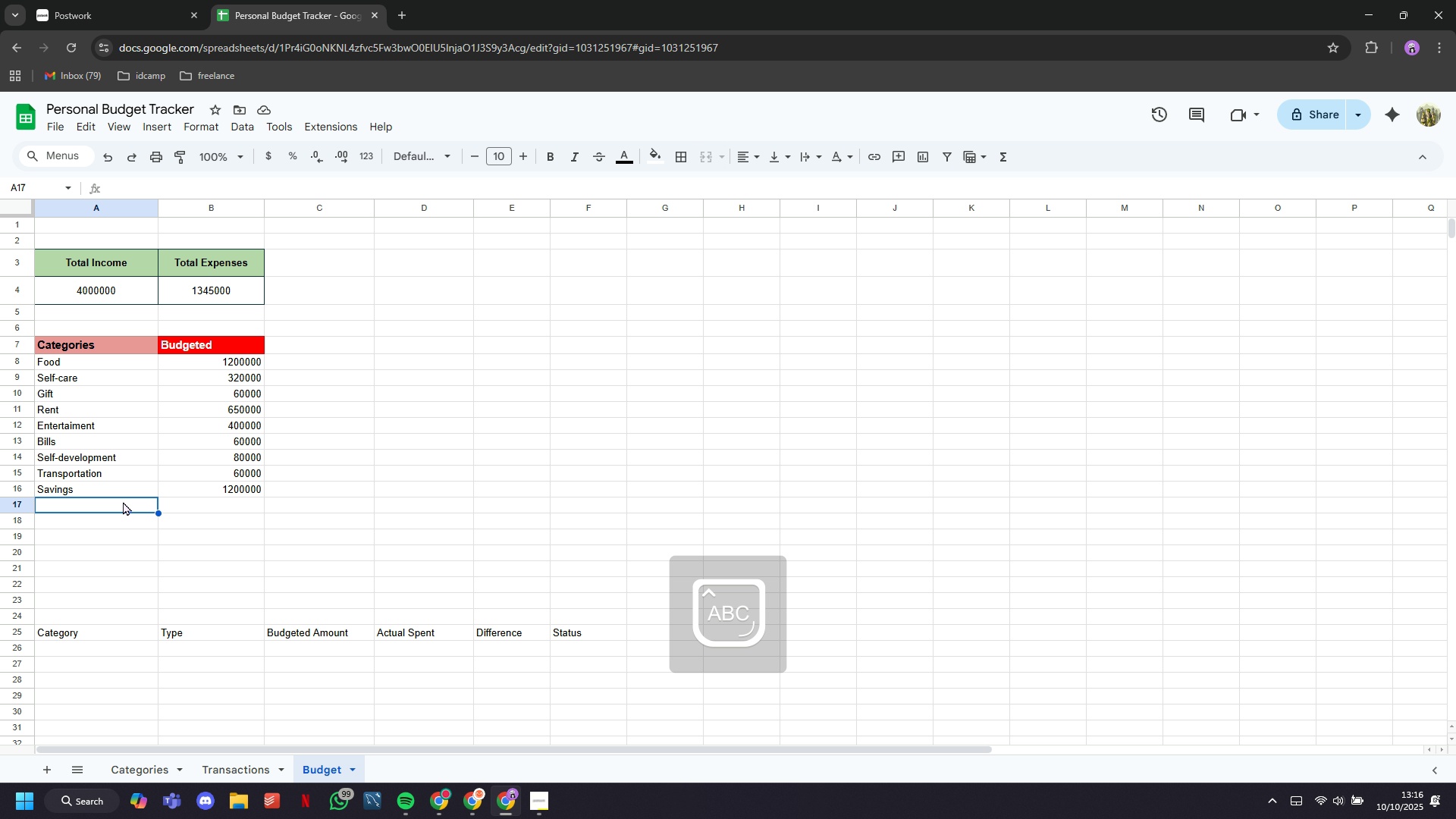 
type(SUM)
 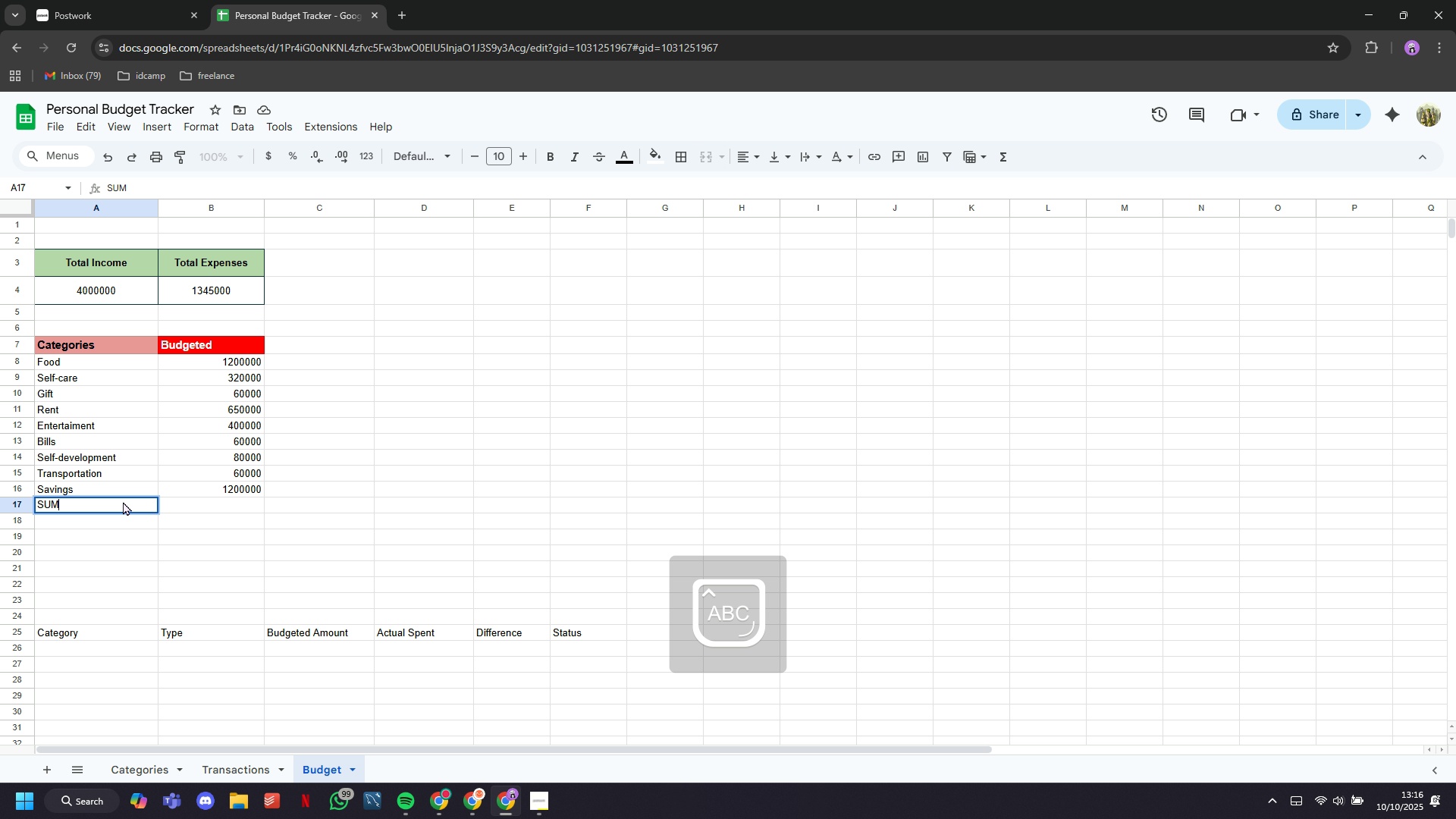 
key(ArrowRight)
 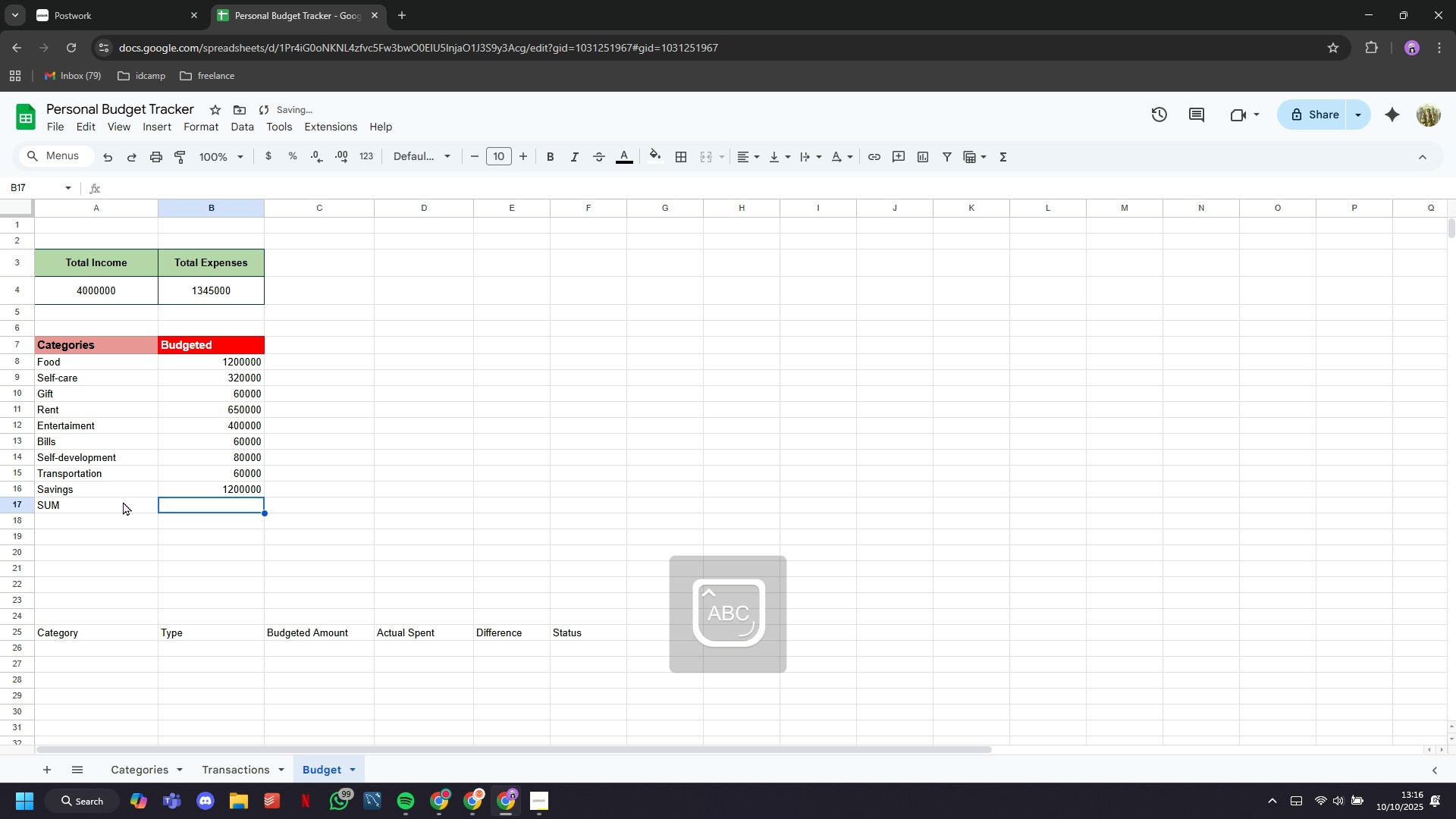 
type(=SUM)
key(Tab)
 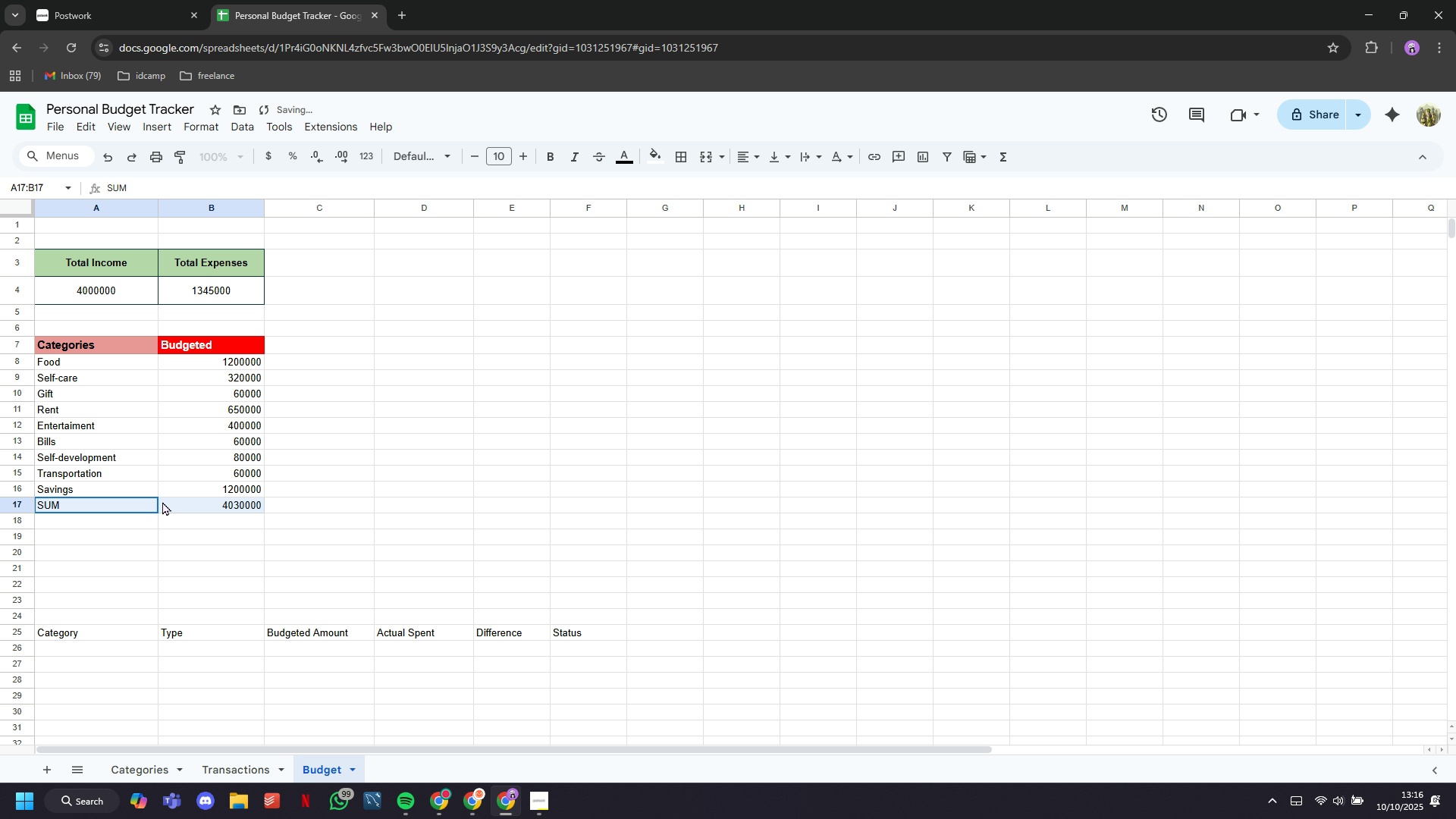 
key(Control+B)
 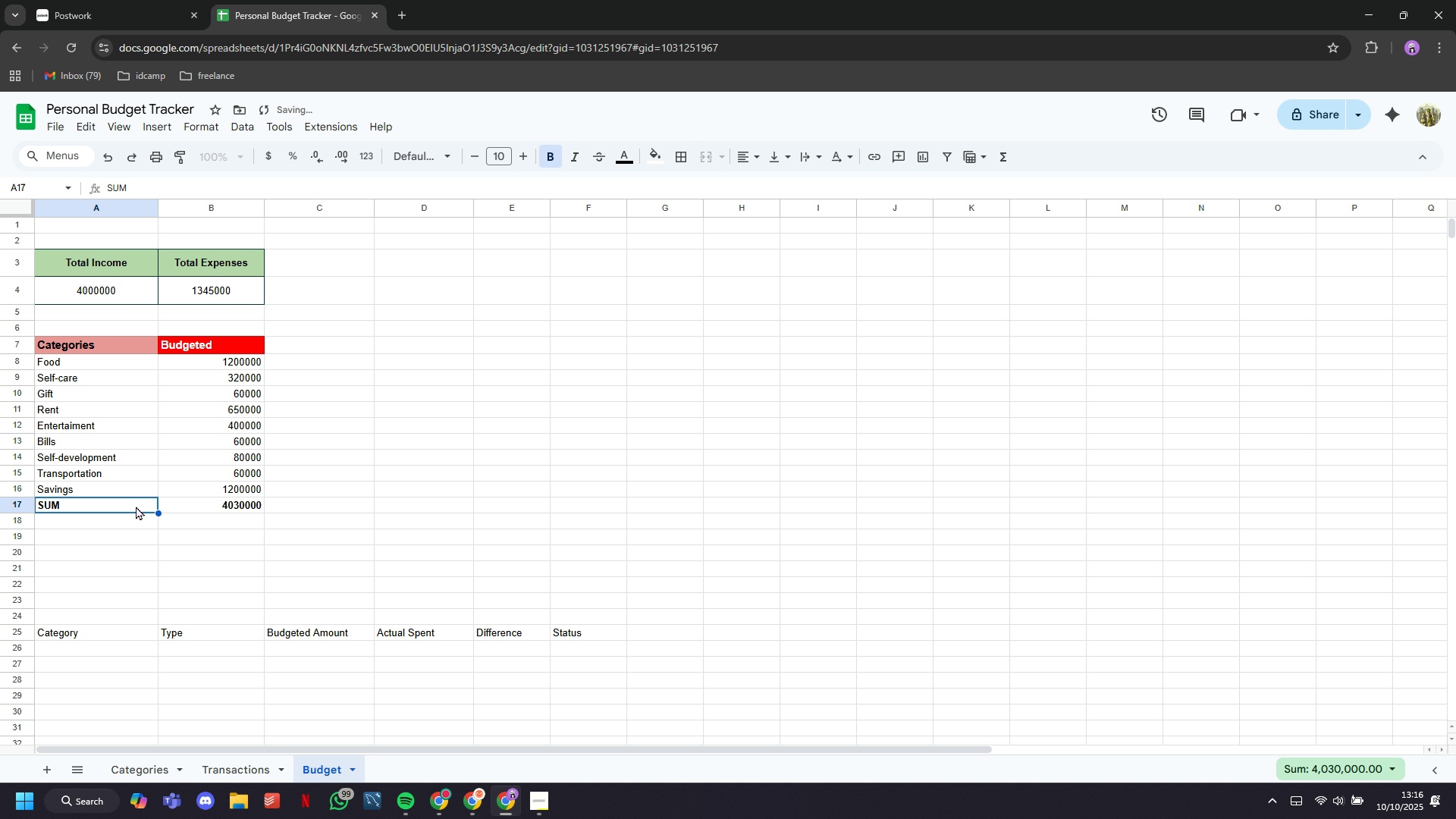 
double_click([136, 506])
 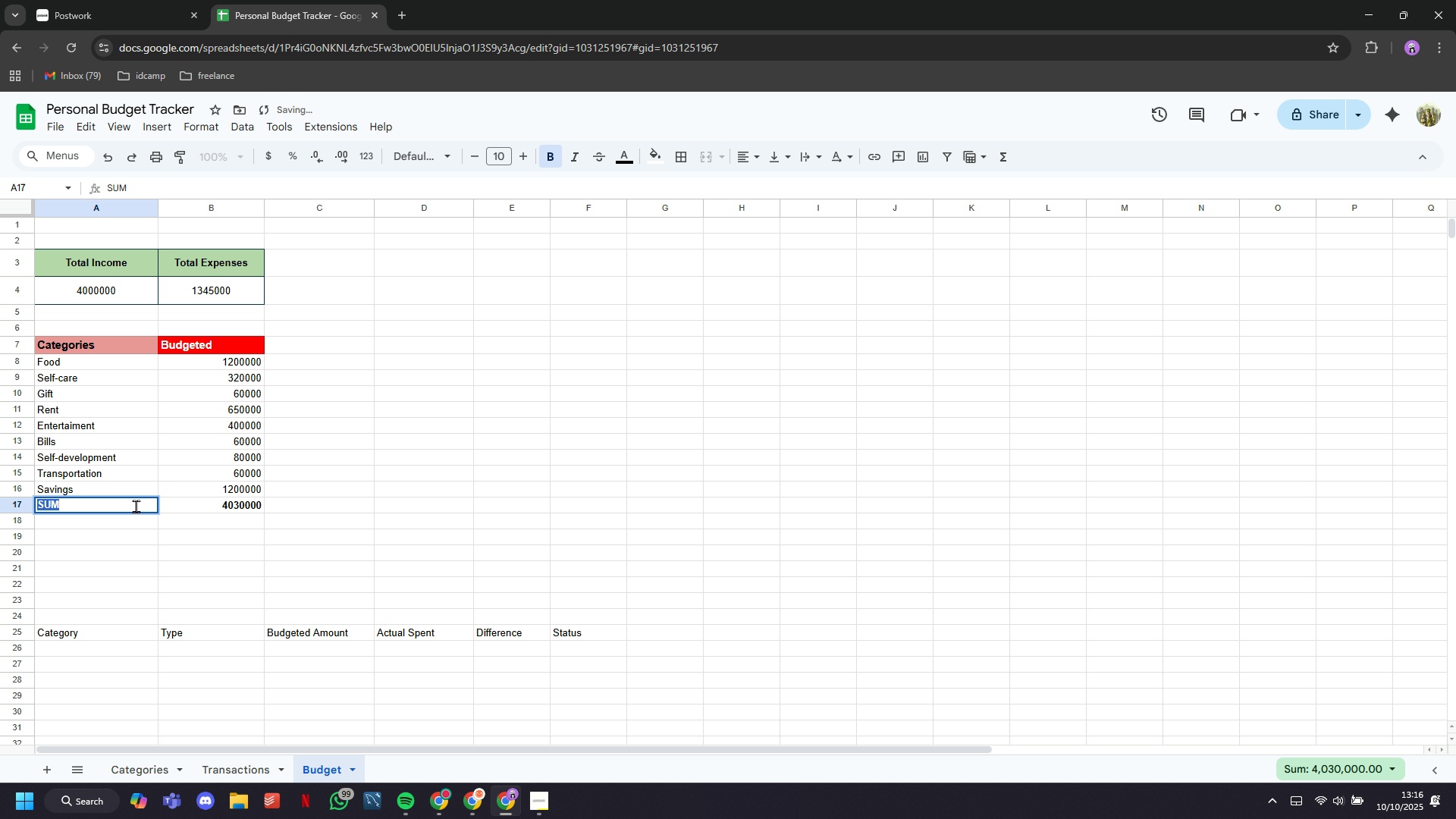 
triple_click([136, 506])
 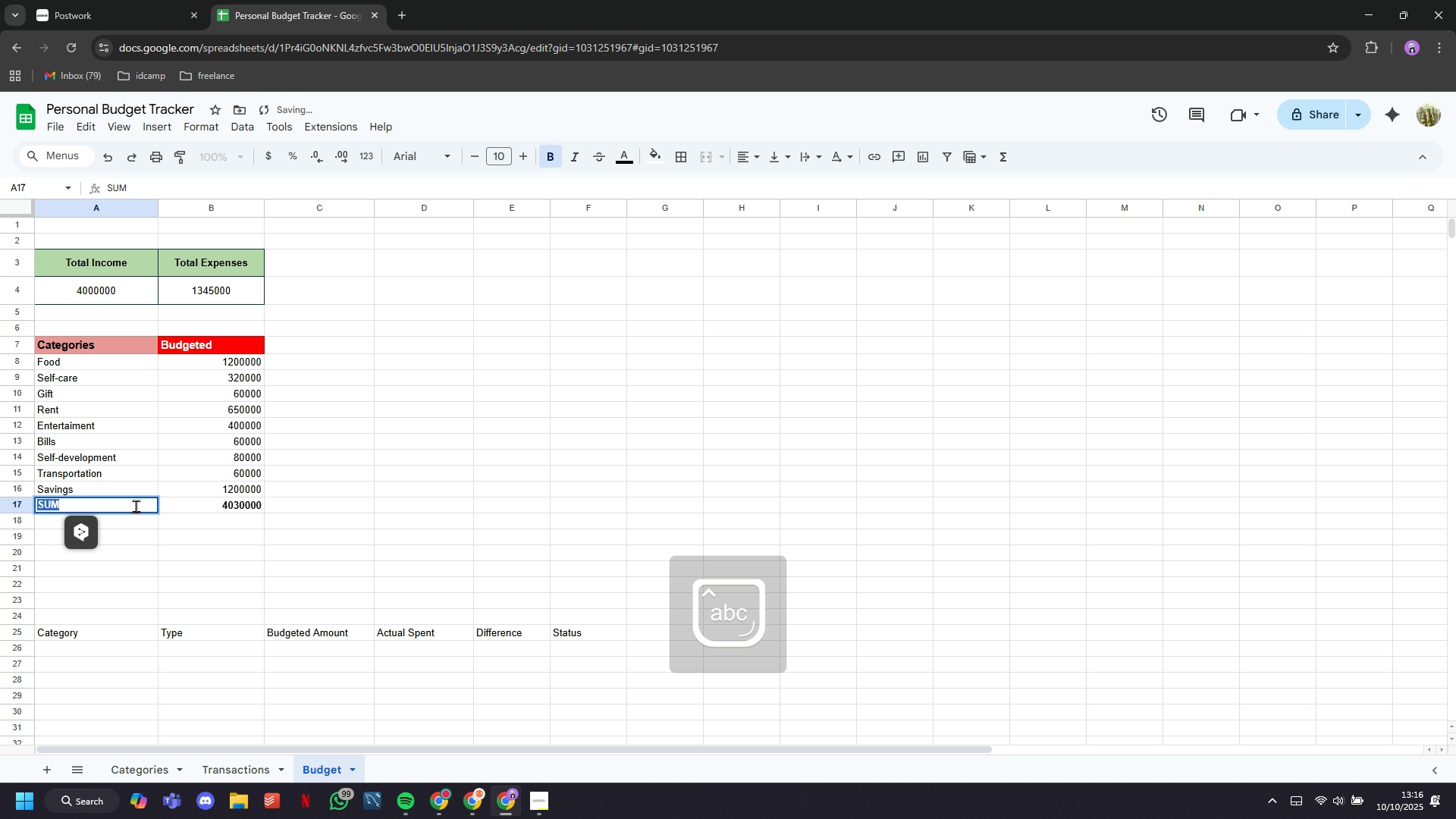 
type(total)
key(Backspace)
key(Backspace)
key(Backspace)
key(Backspace)
key(Backspace)
type(Total)
 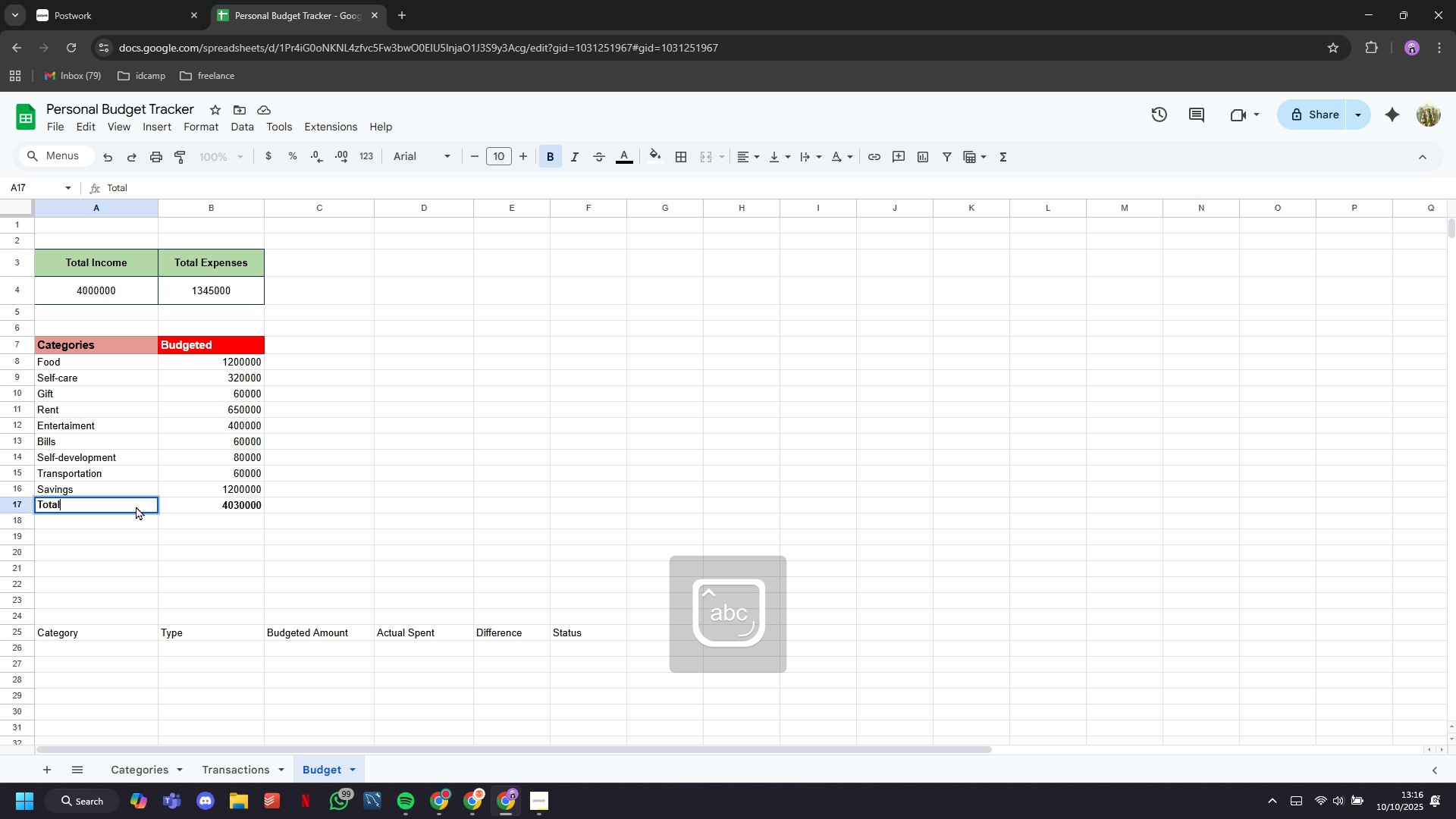 
key(Enter)
 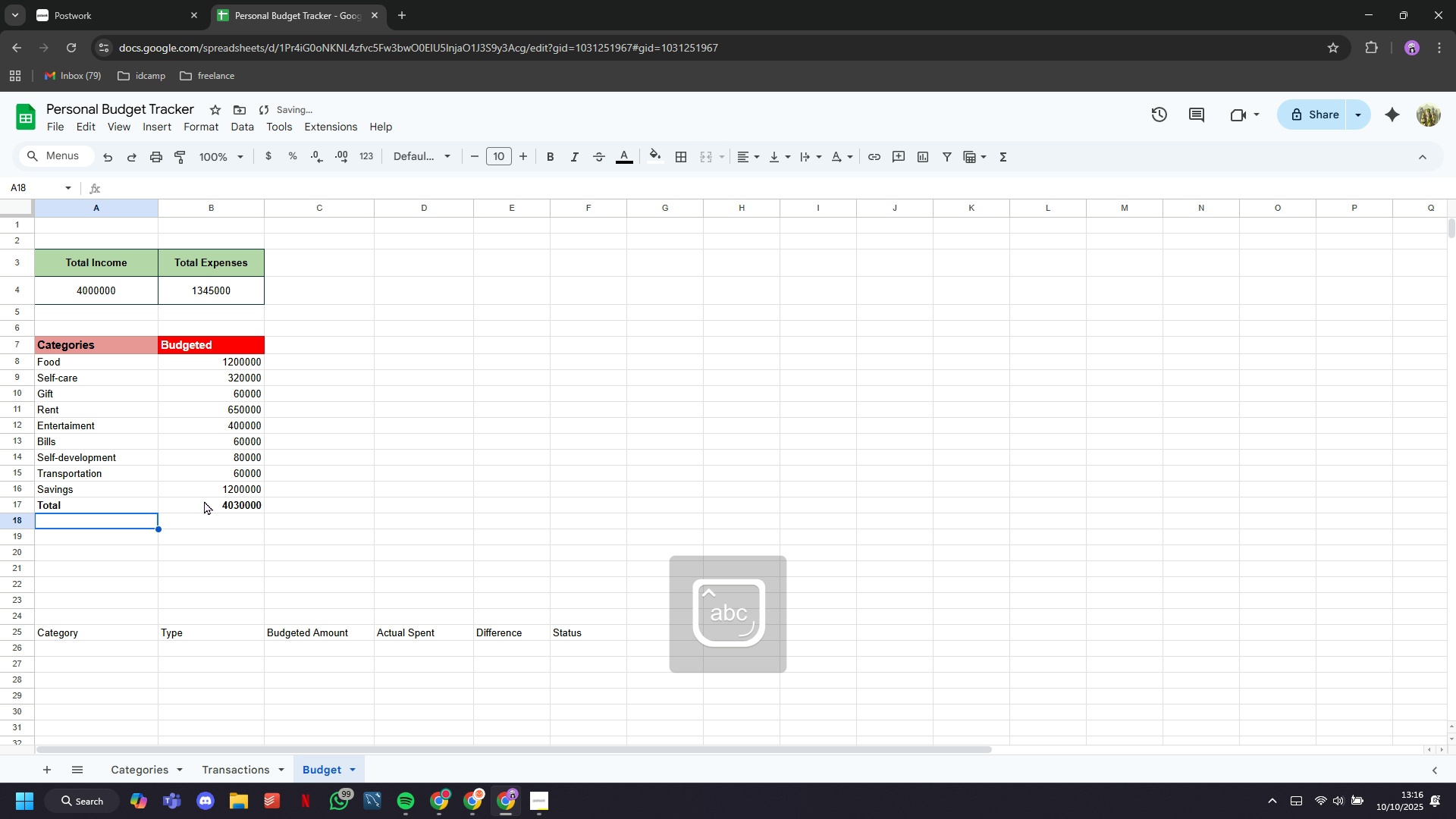 
left_click([204, 499])
 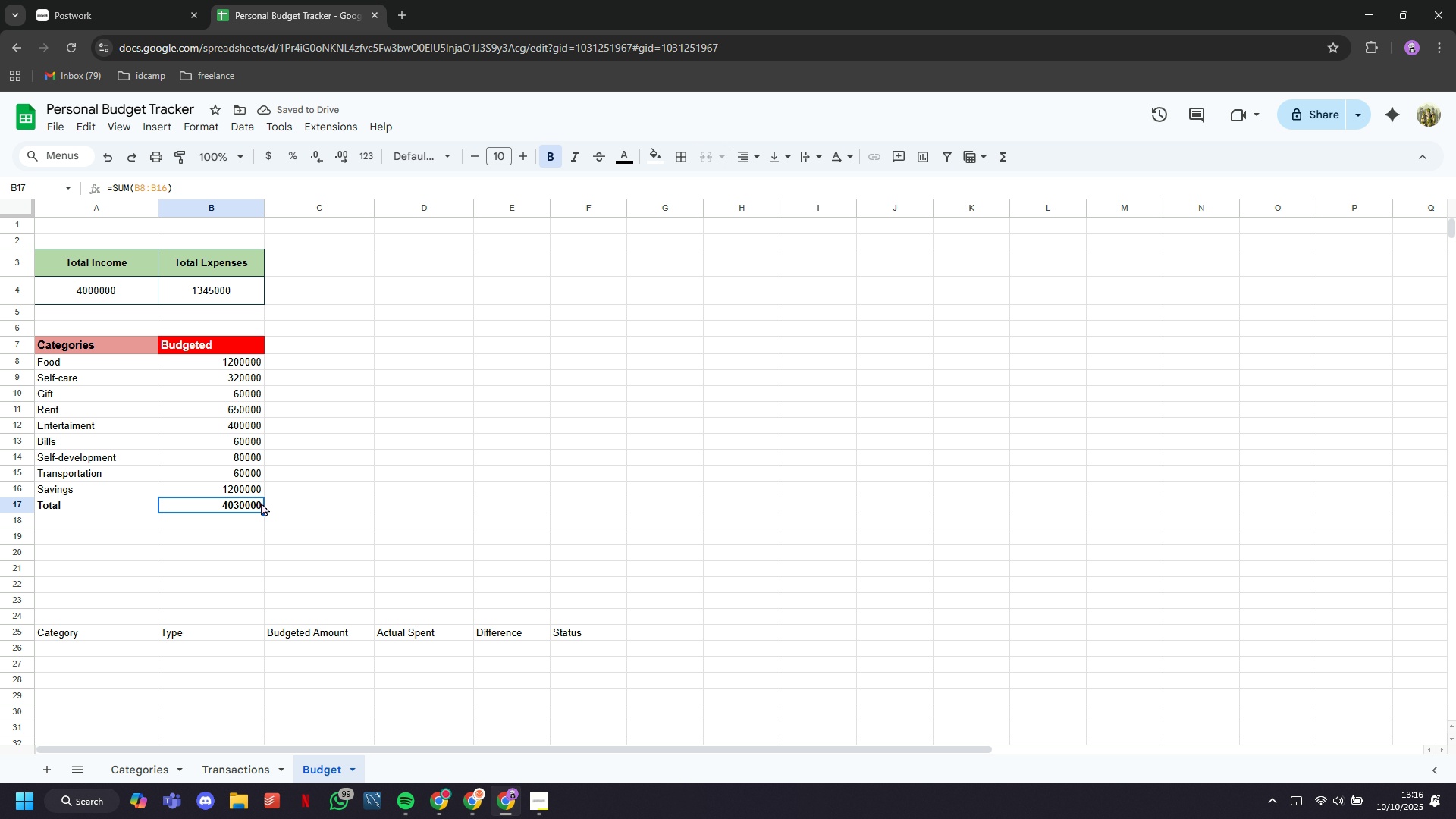 
double_click([261, 501])
 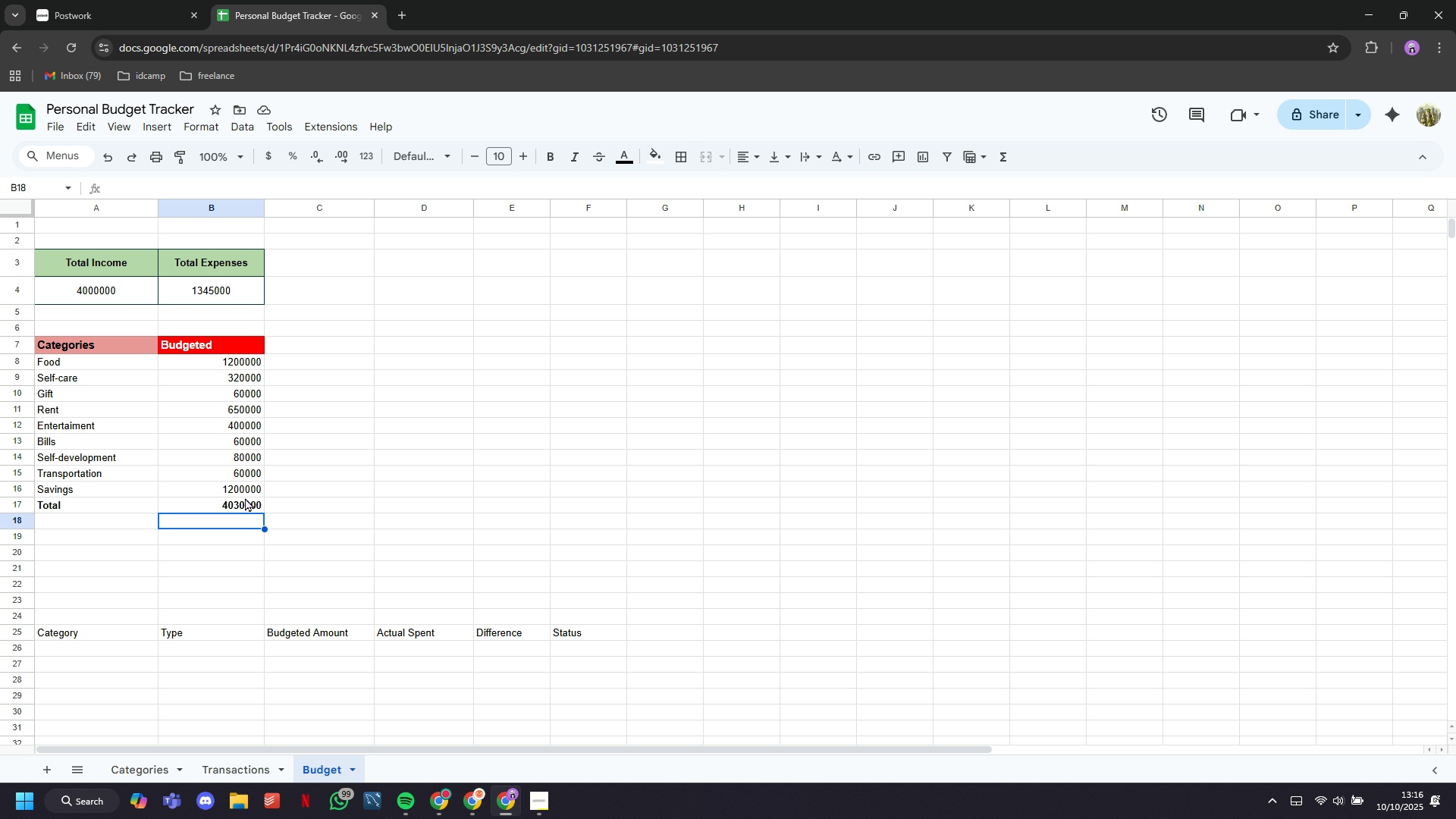 
double_click([249, 457])
 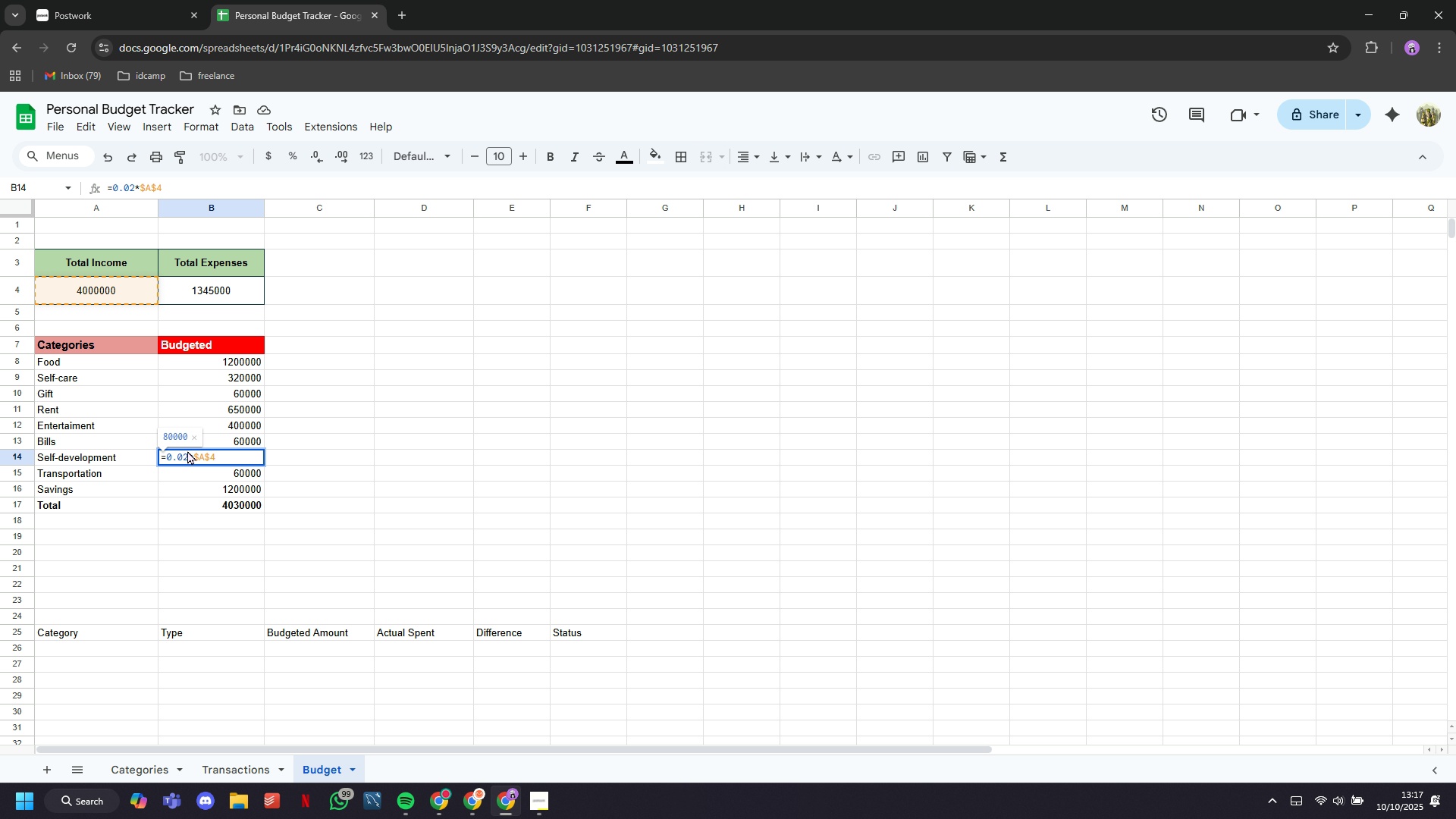 
left_click([187, 450])
 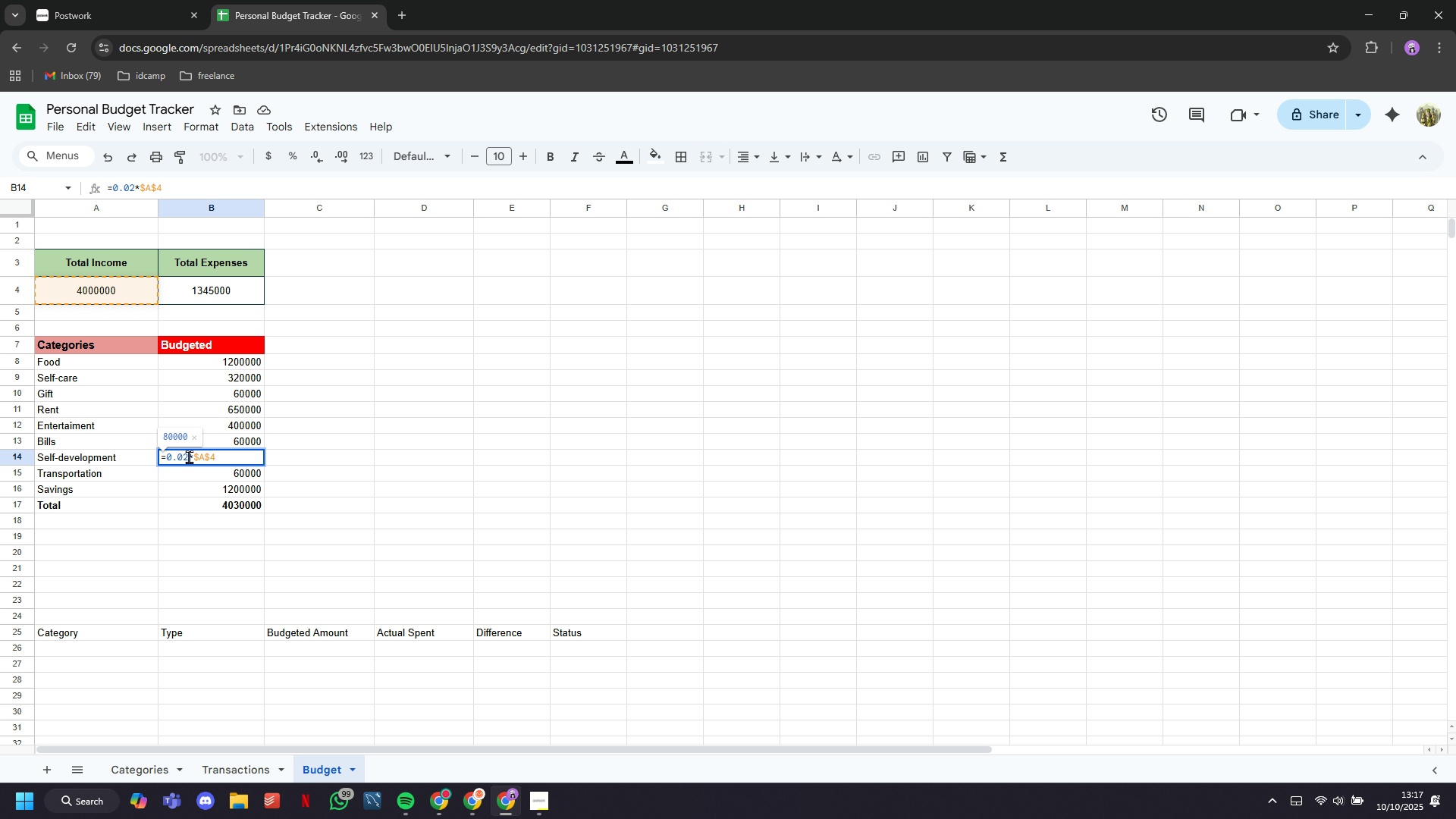 
left_click([189, 457])
 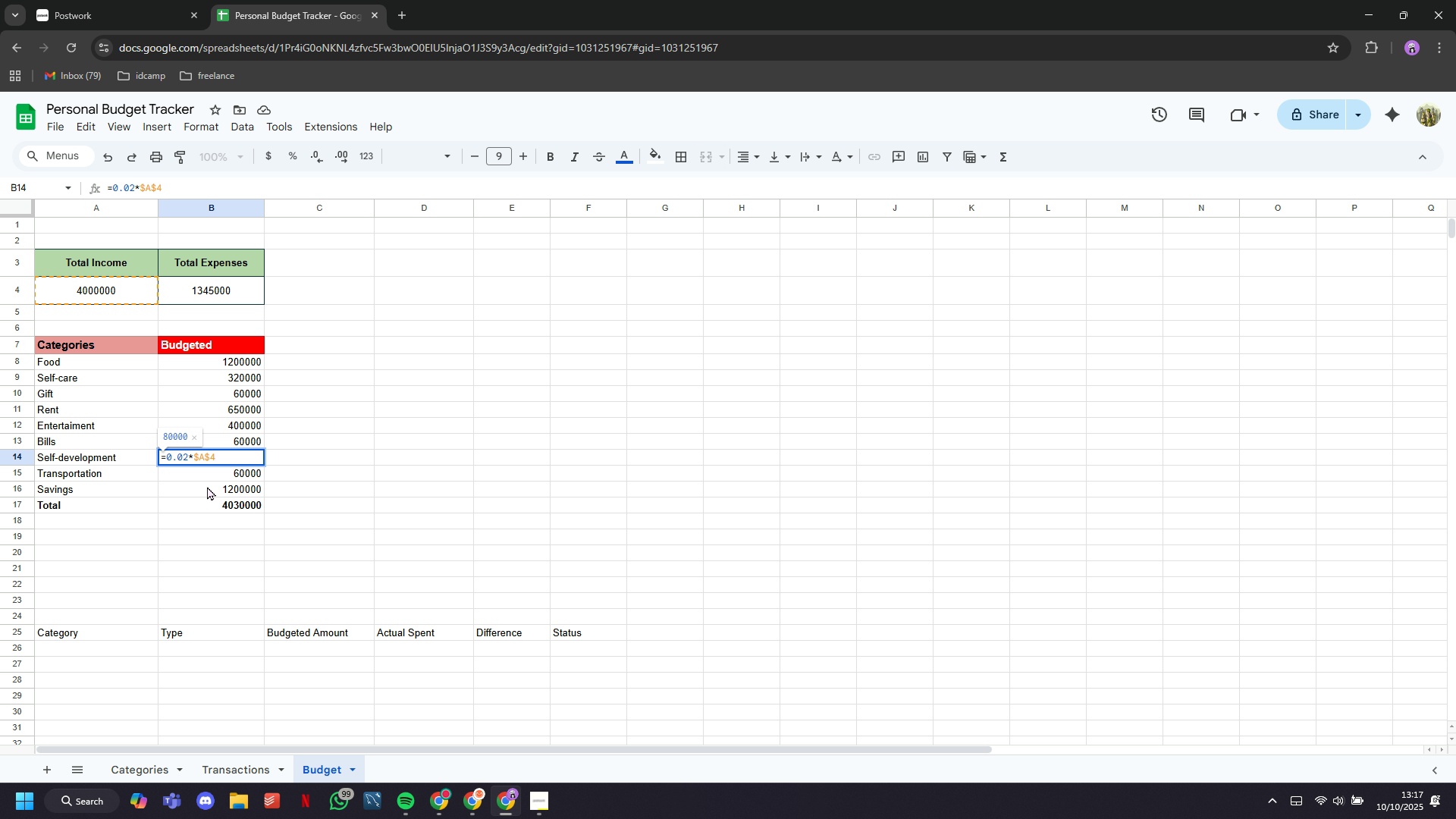 
key(Backspace)
type(15)
 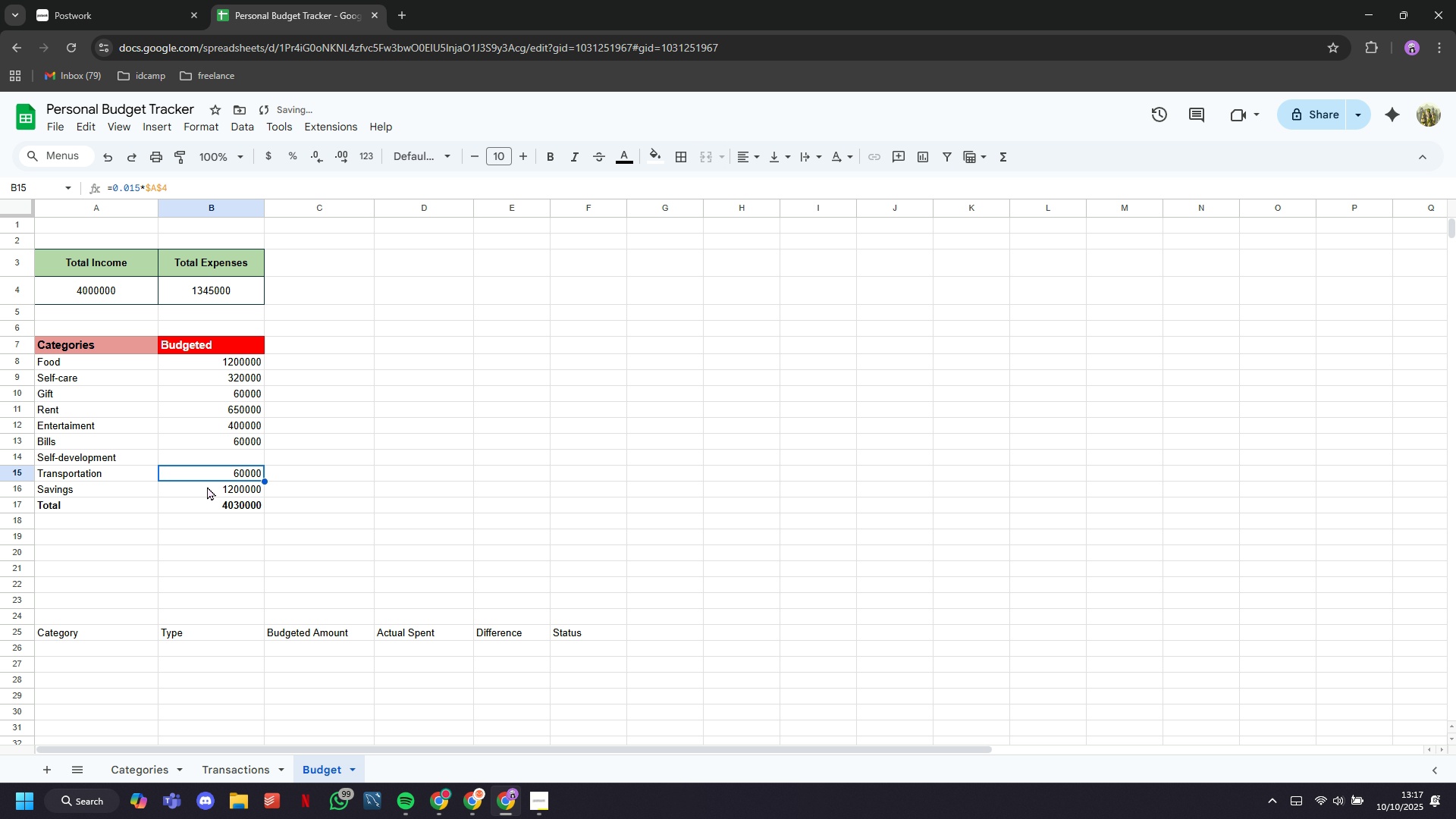 
key(Enter)
 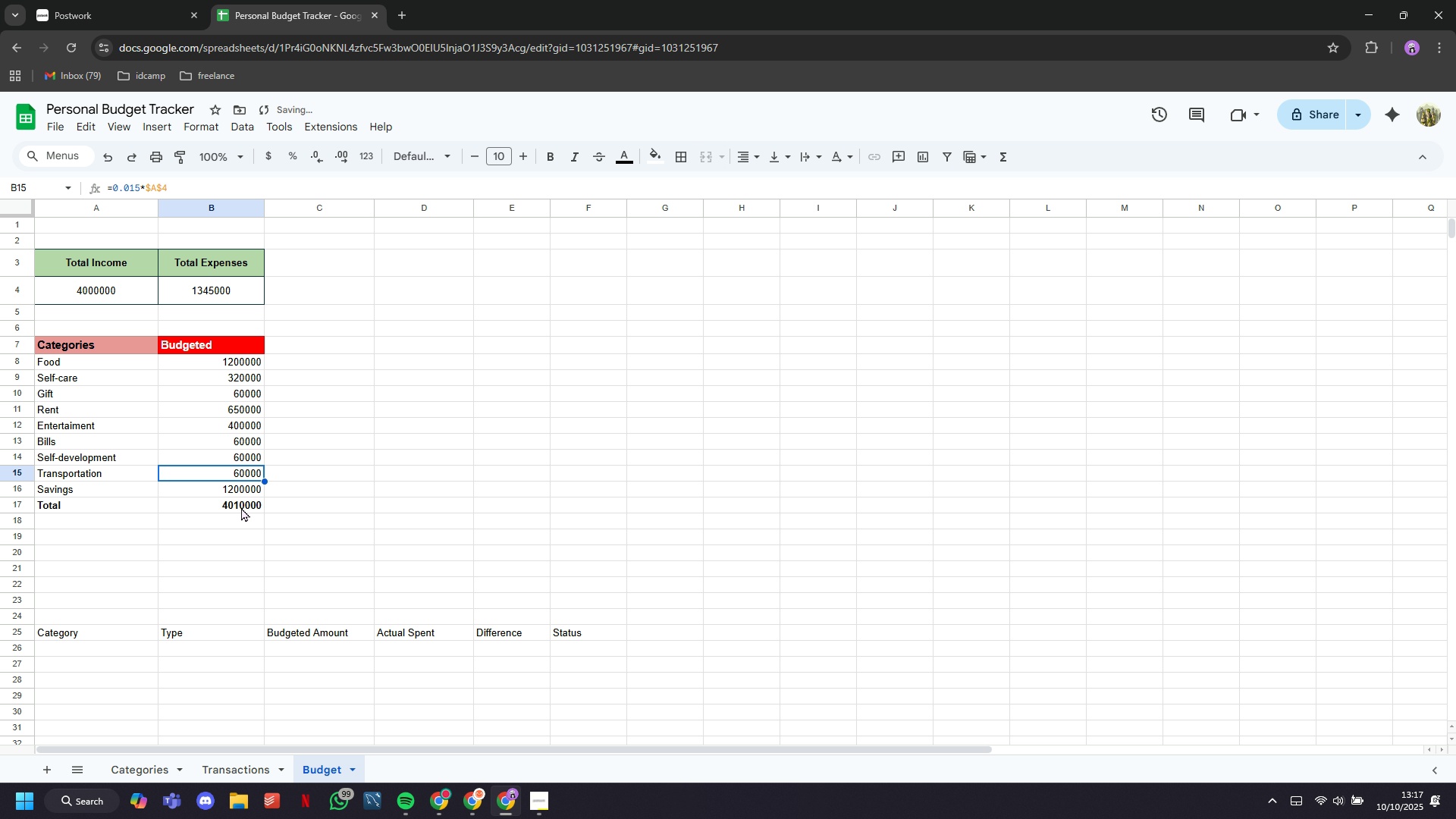 
double_click([241, 507])
 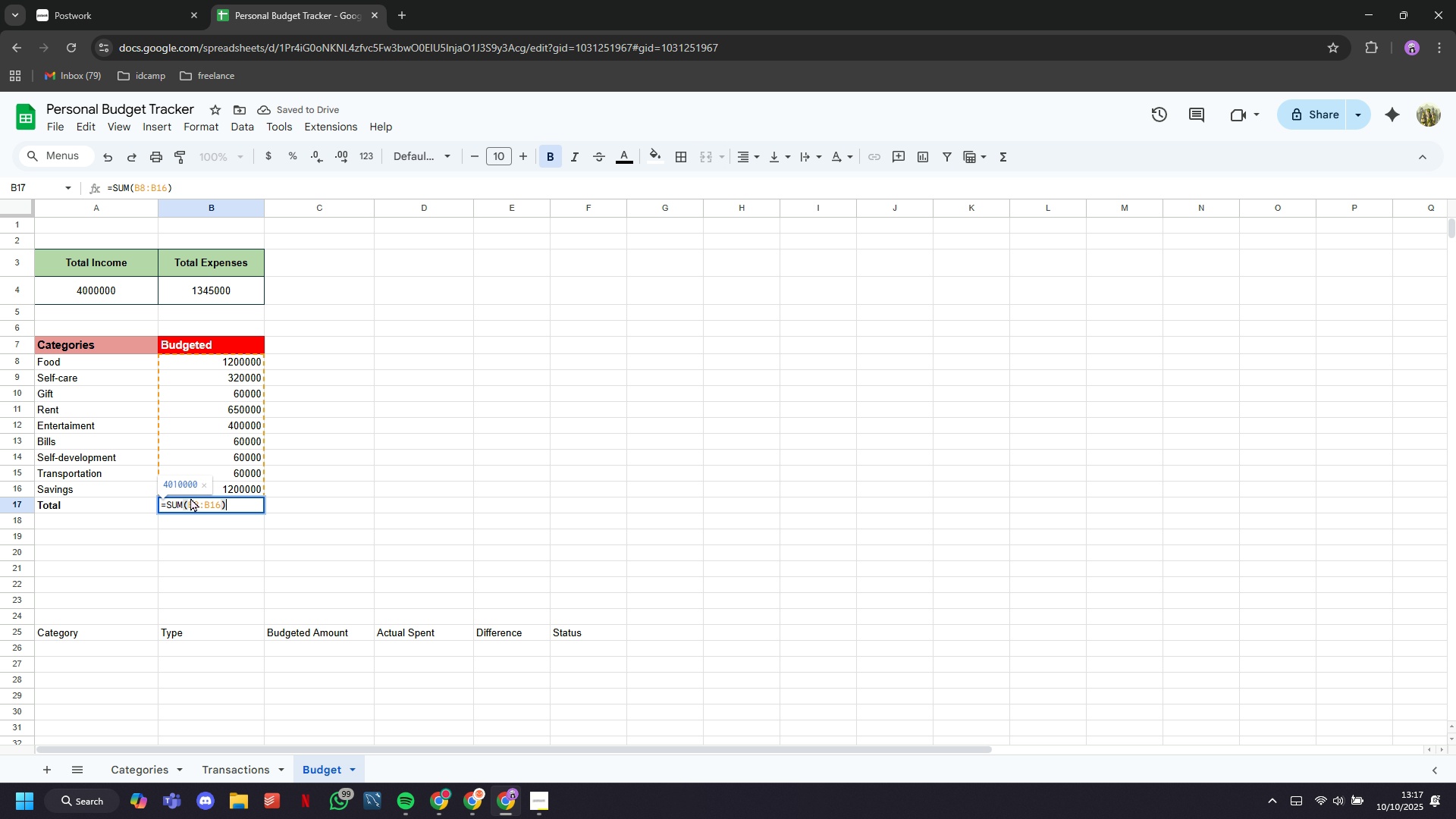 
left_click([215, 546])
 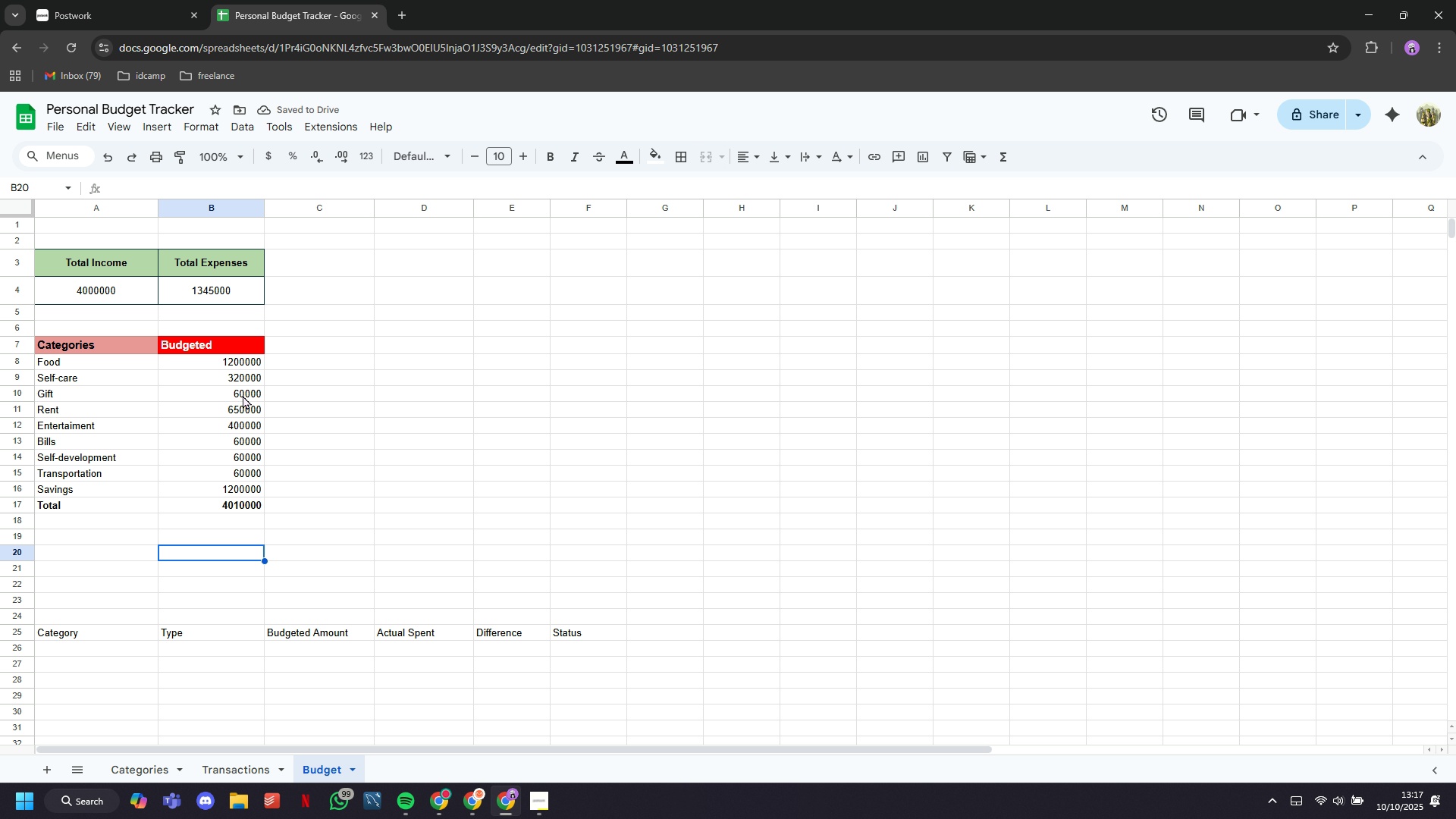 
left_click([243, 390])
 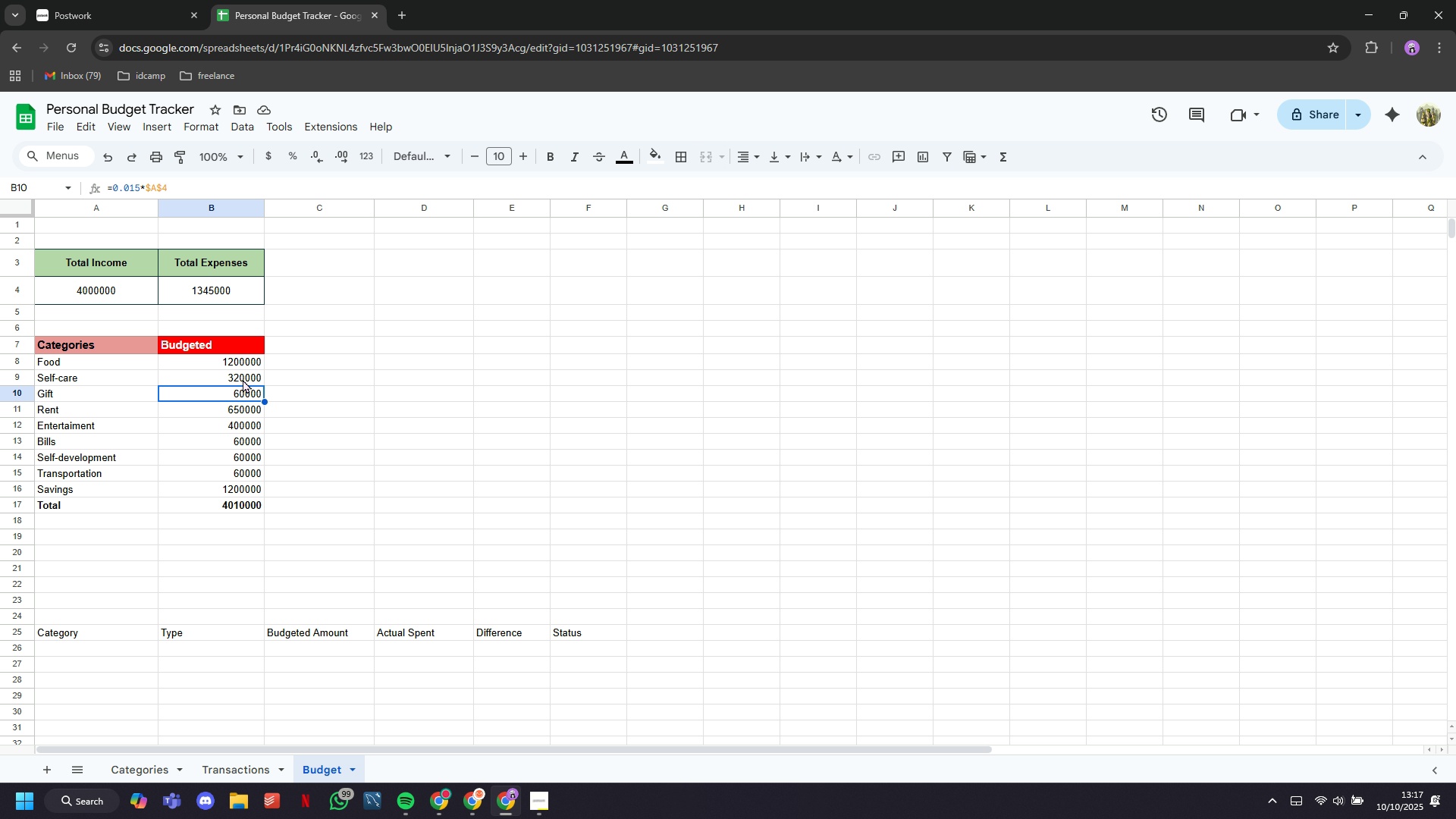 
left_click([242, 379])
 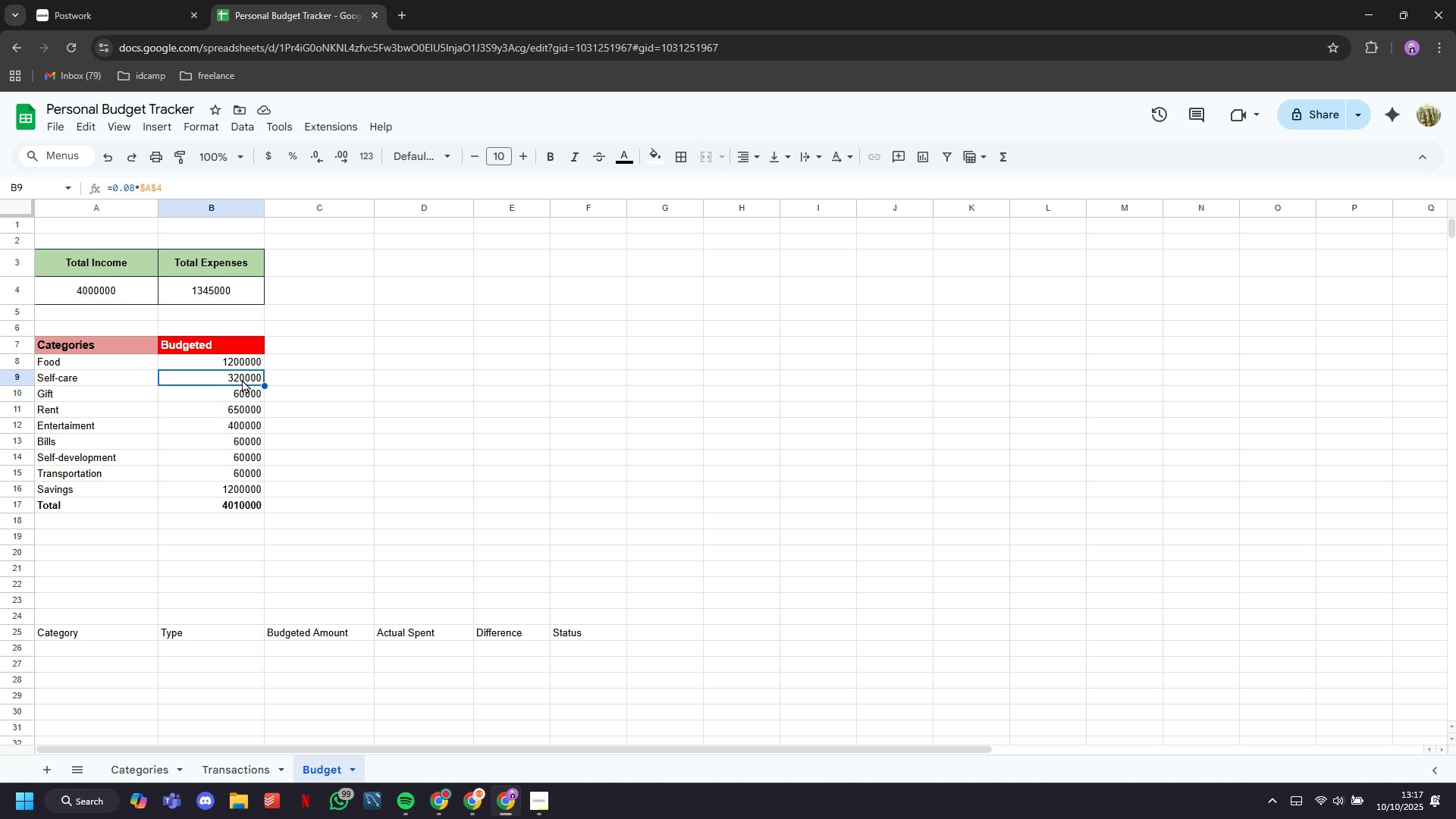 
double_click([242, 379])
 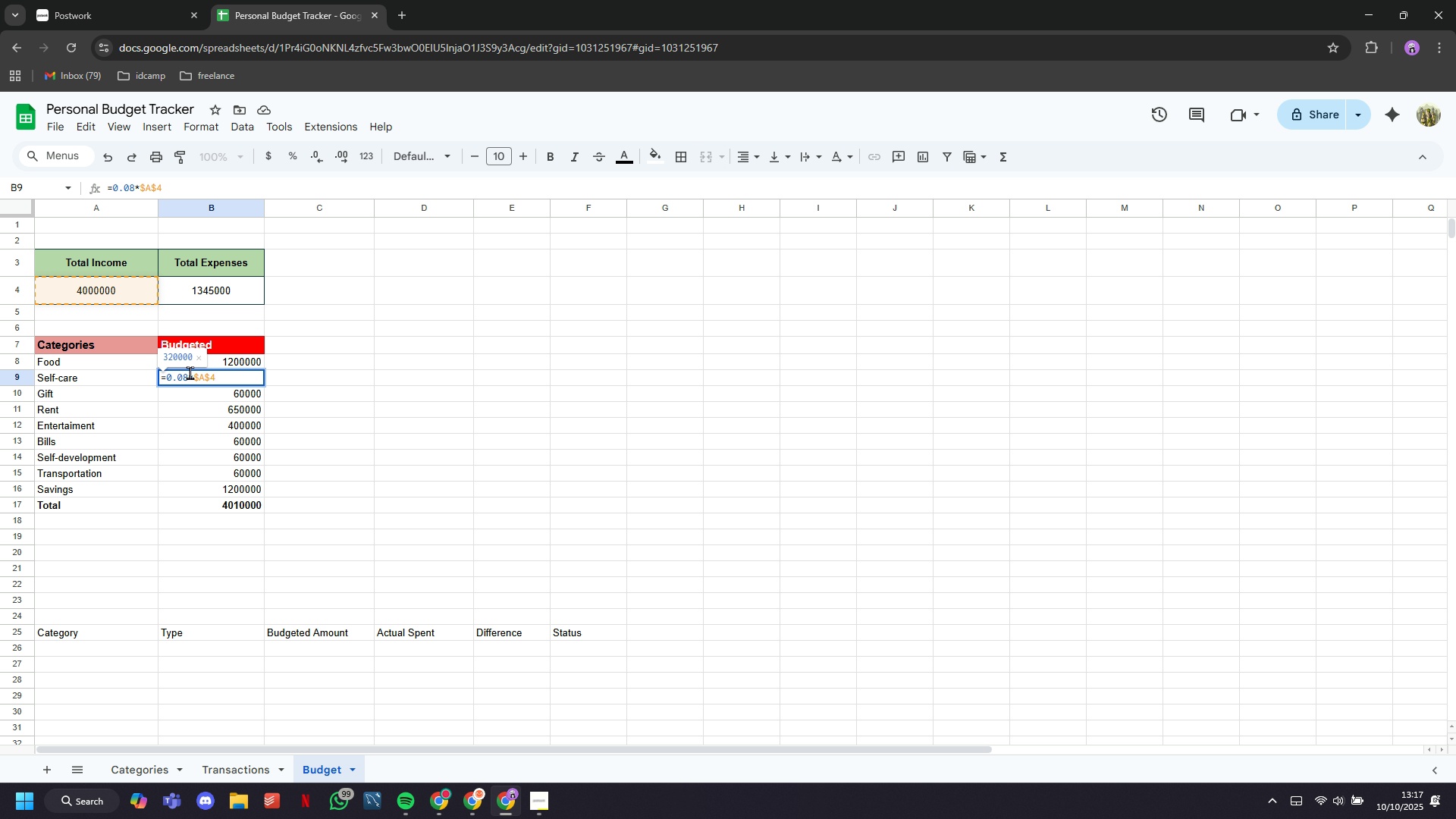 
left_click([190, 371])
 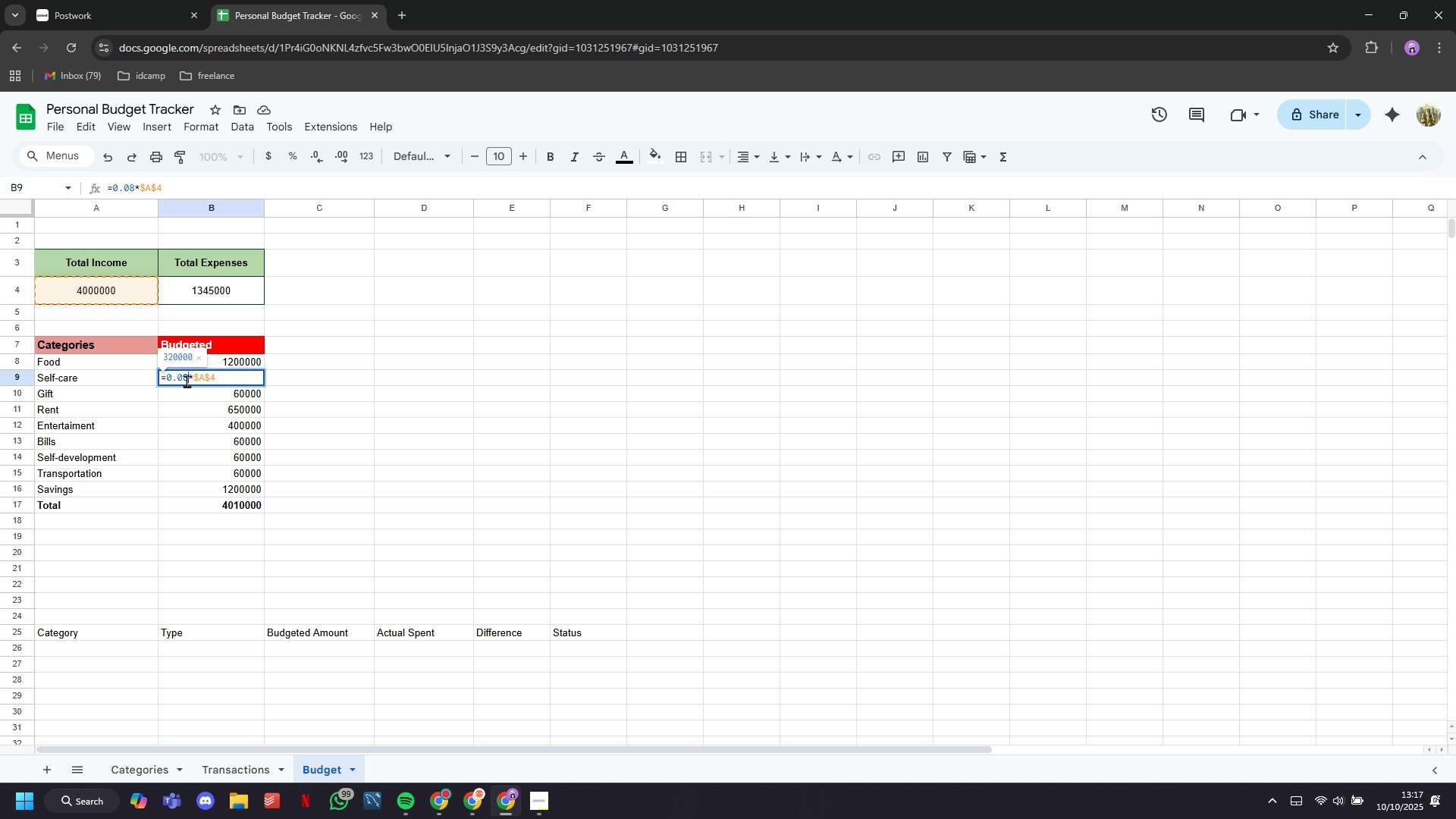 
left_click([187, 381])
 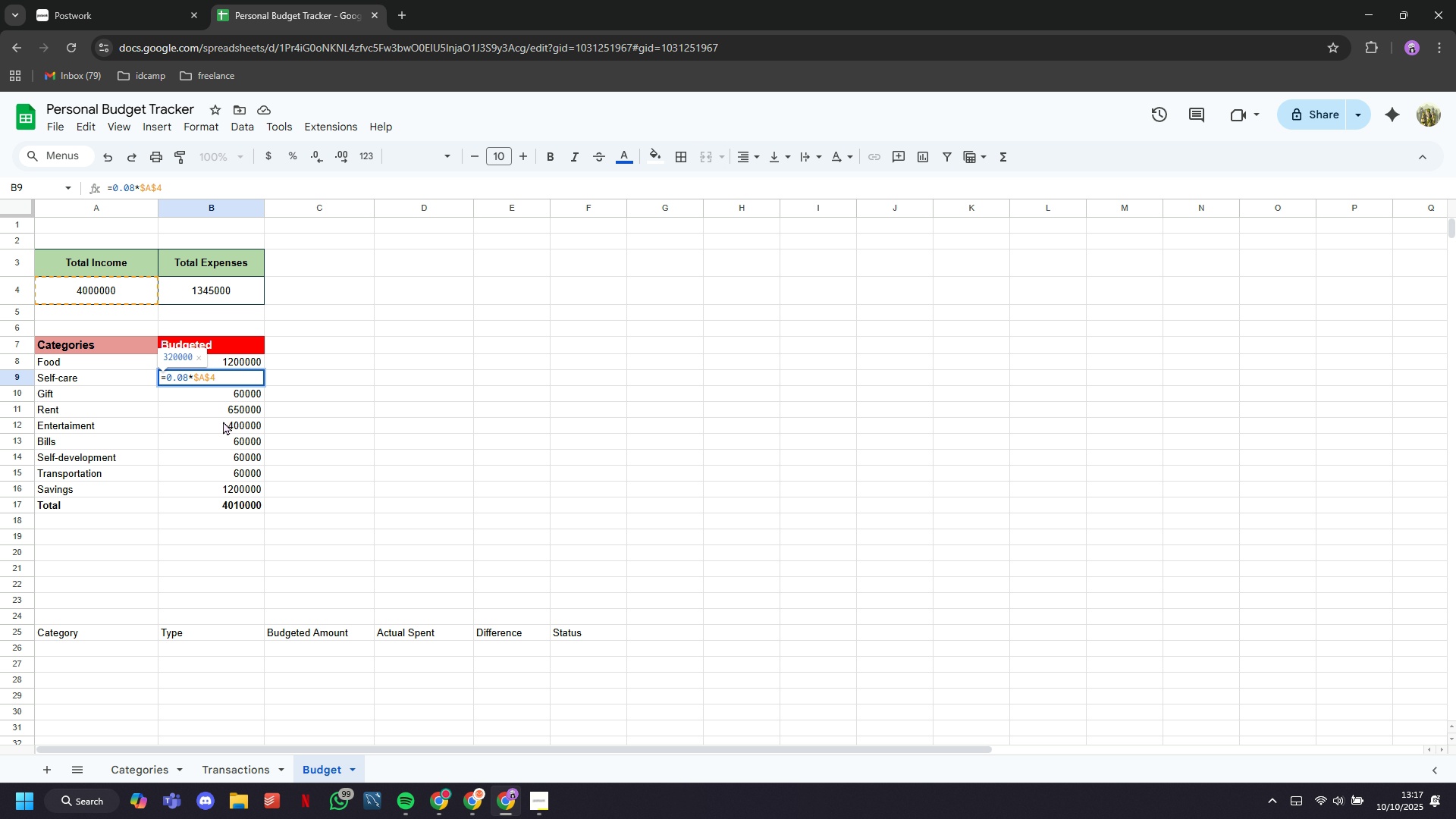 
key(Backspace)
type(78)
 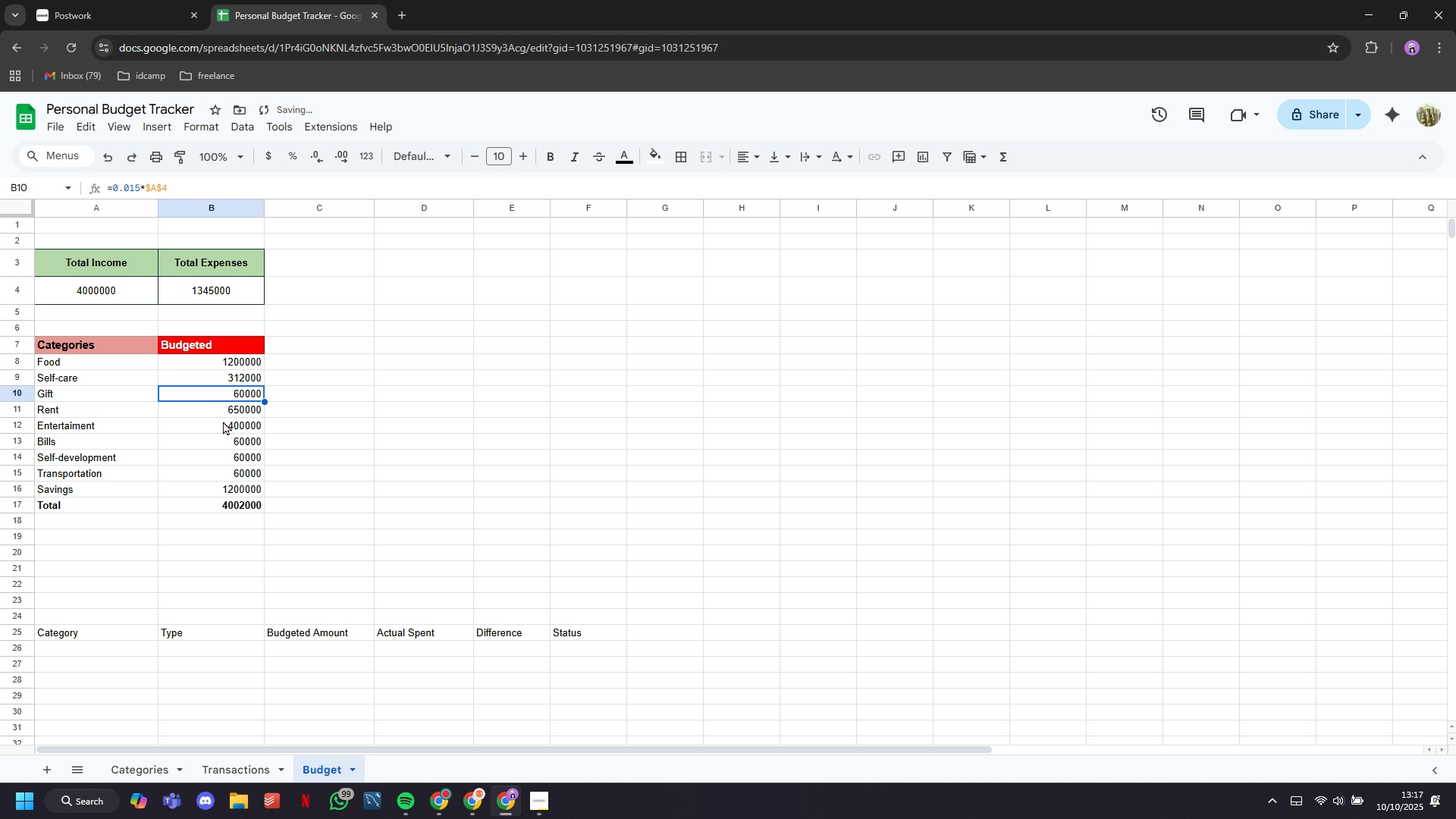 
key(Enter)
 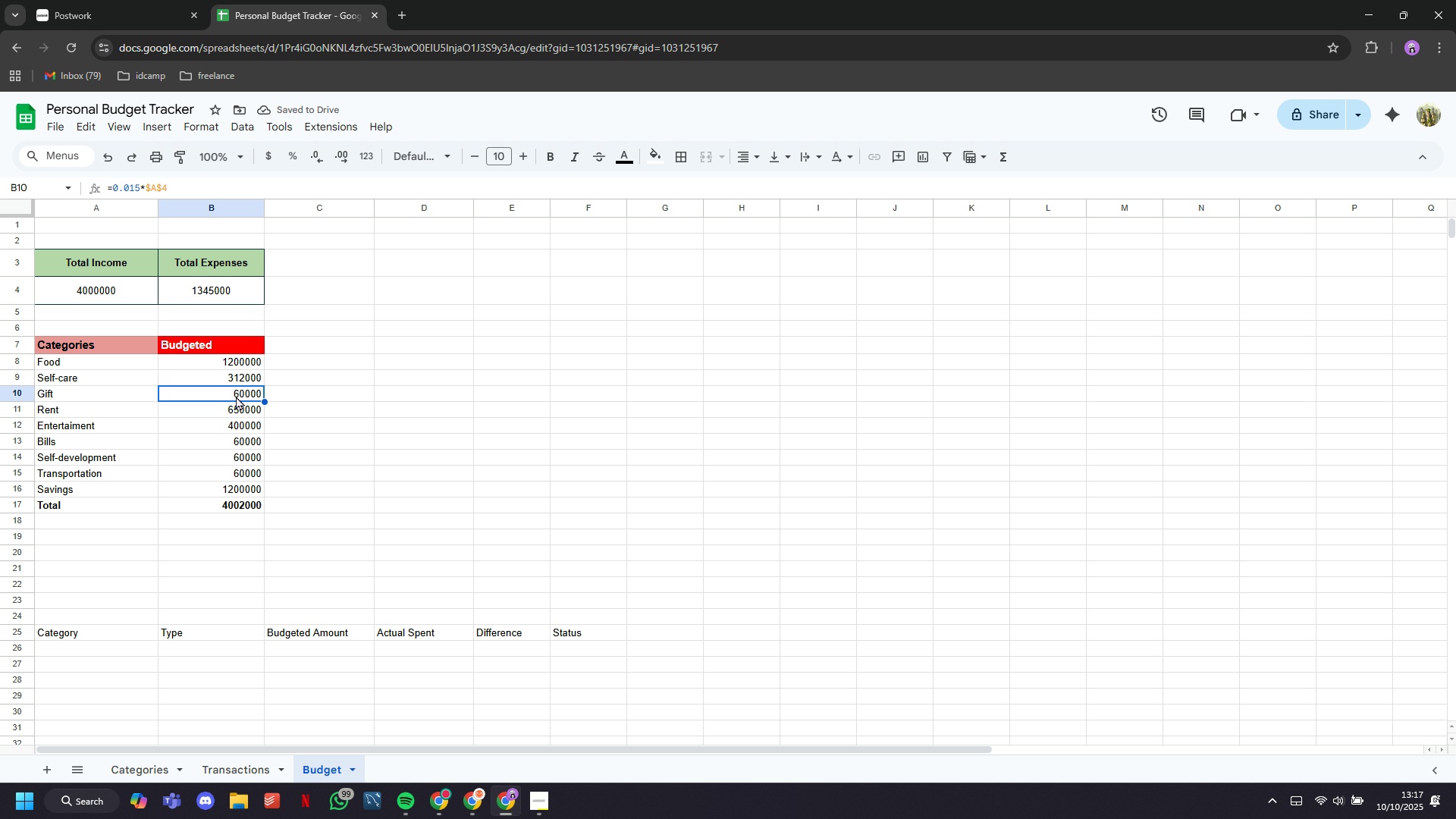 
double_click([236, 396])
 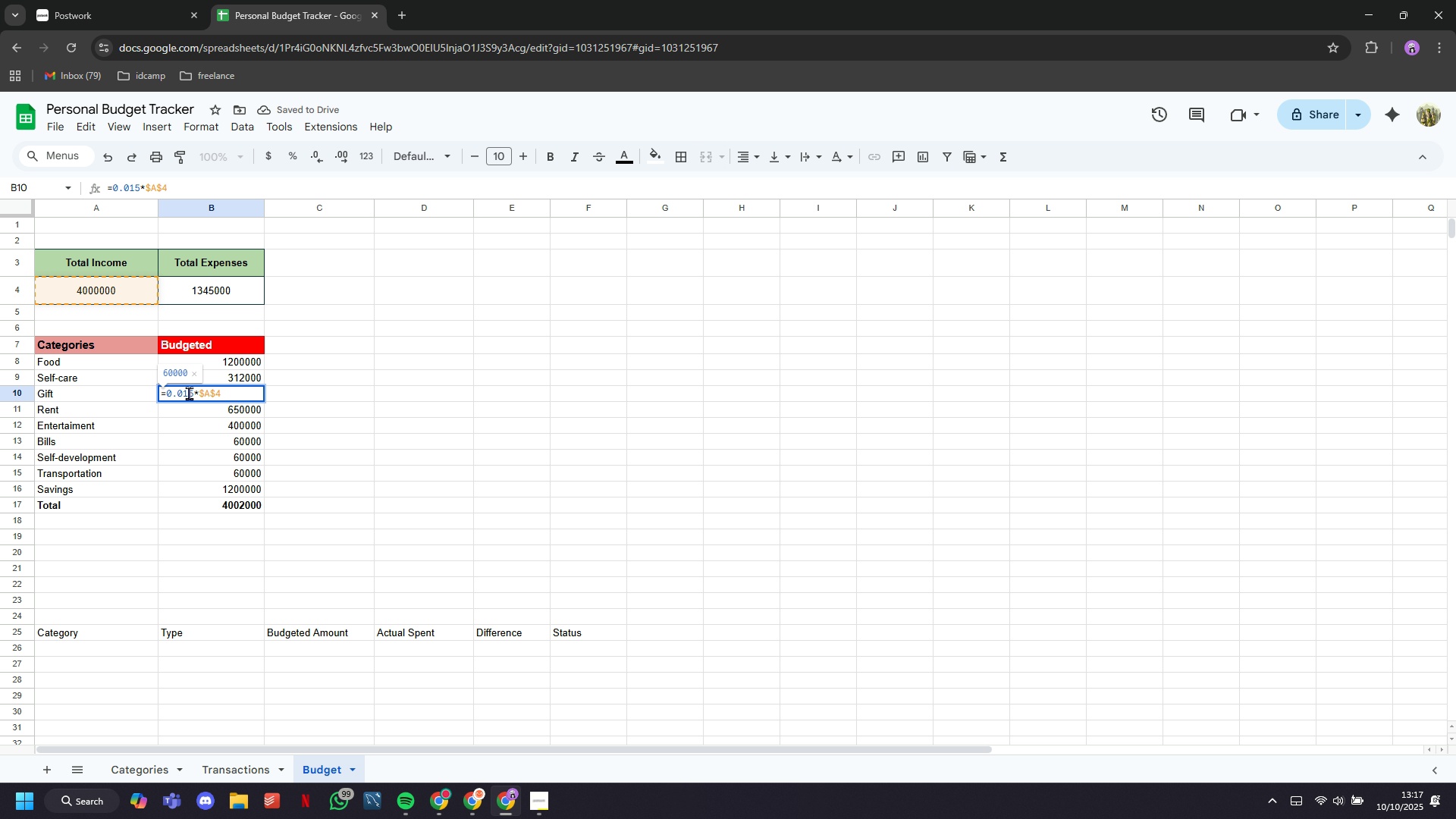 
left_click([189, 393])
 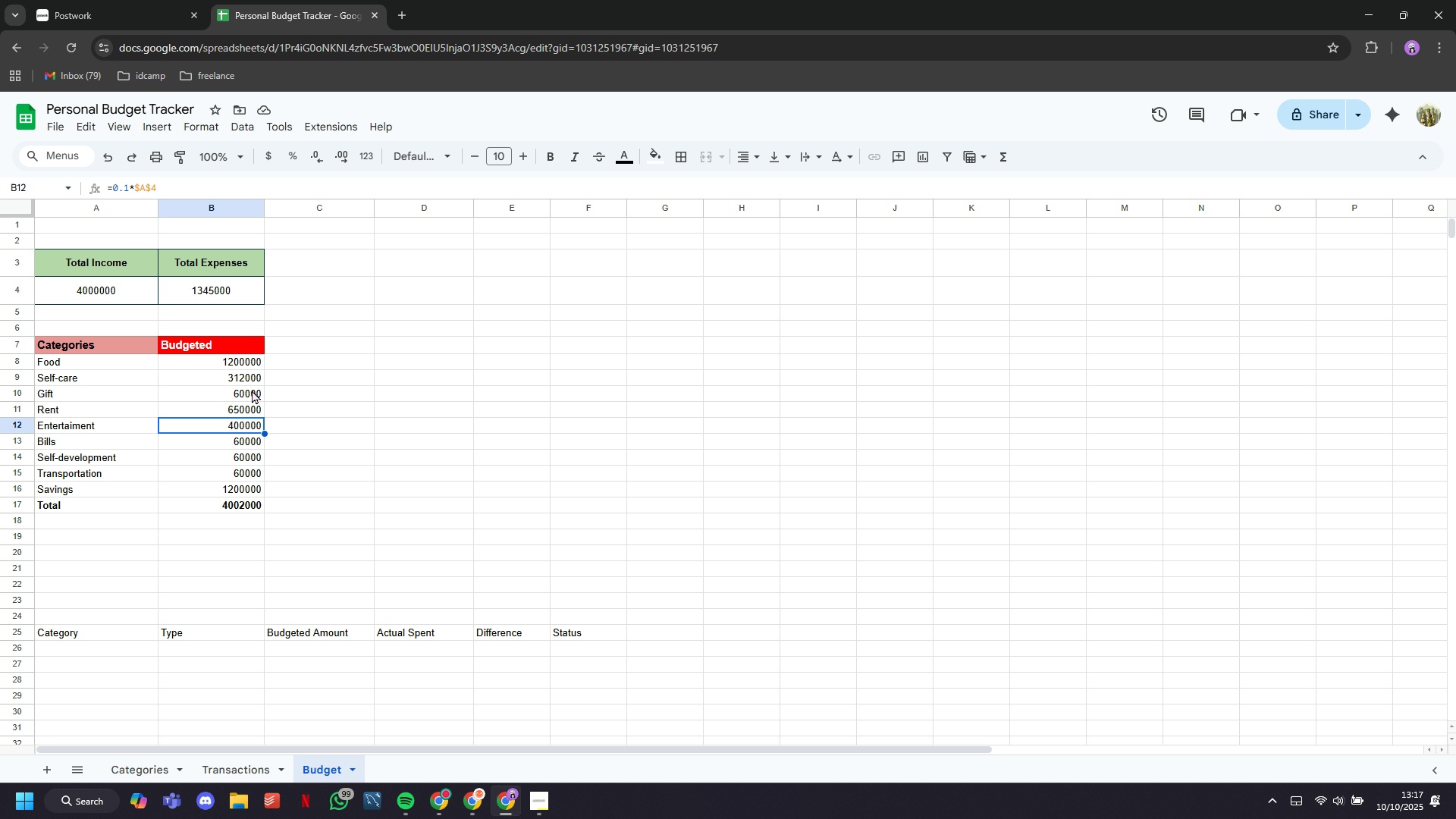 
double_click([249, 380])
 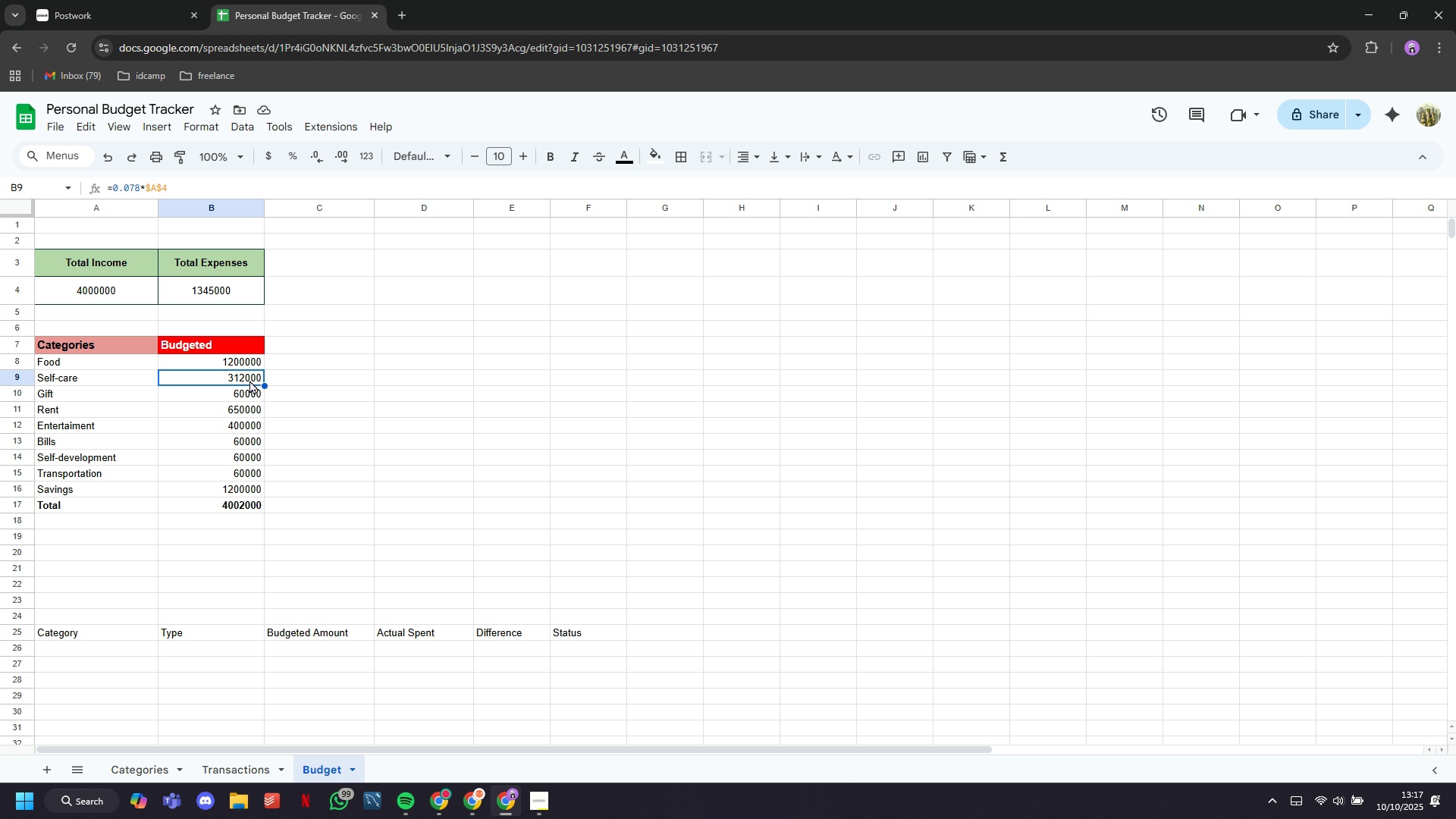 
triple_click([249, 380])
 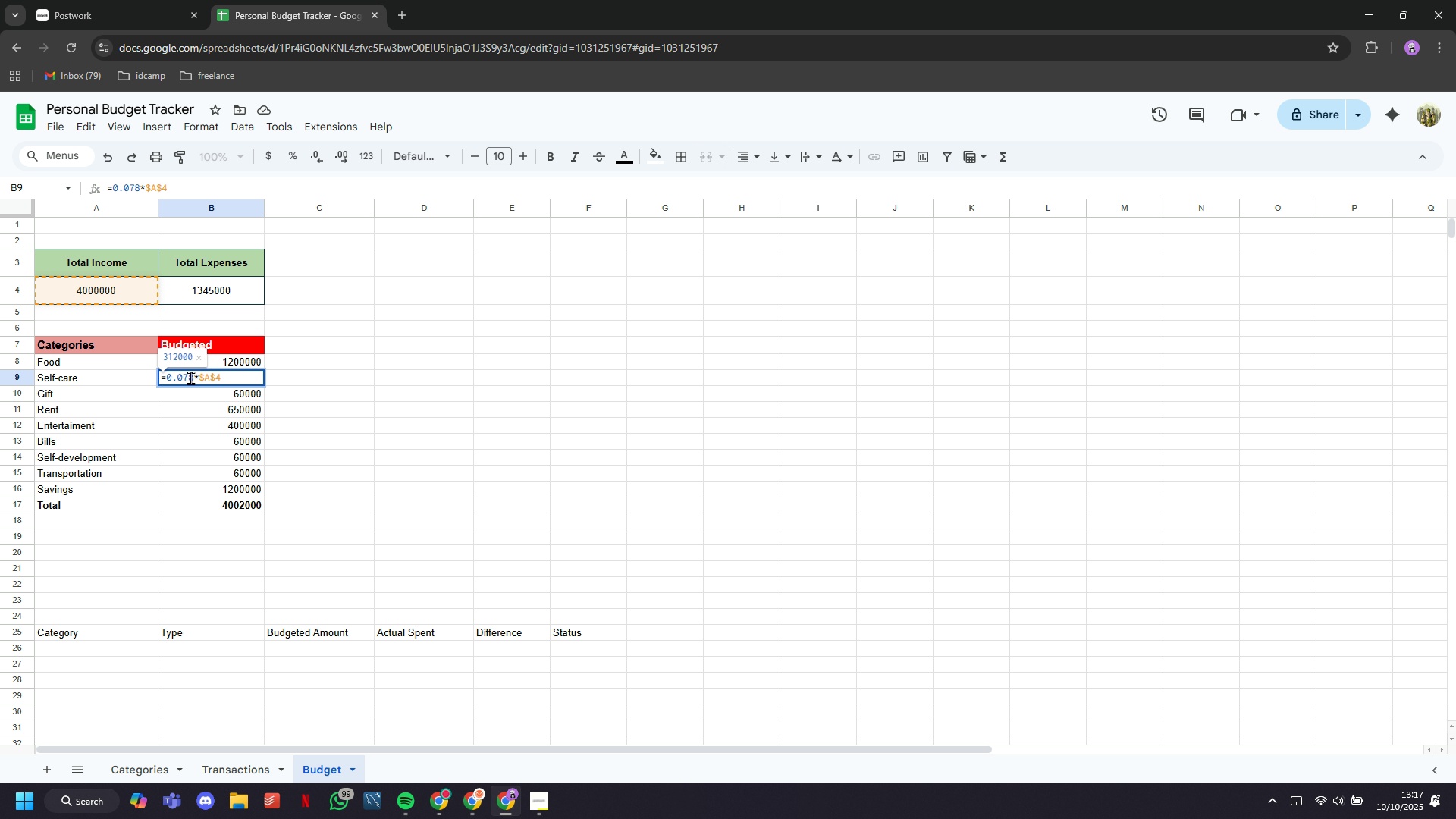 
left_click([190, 376])
 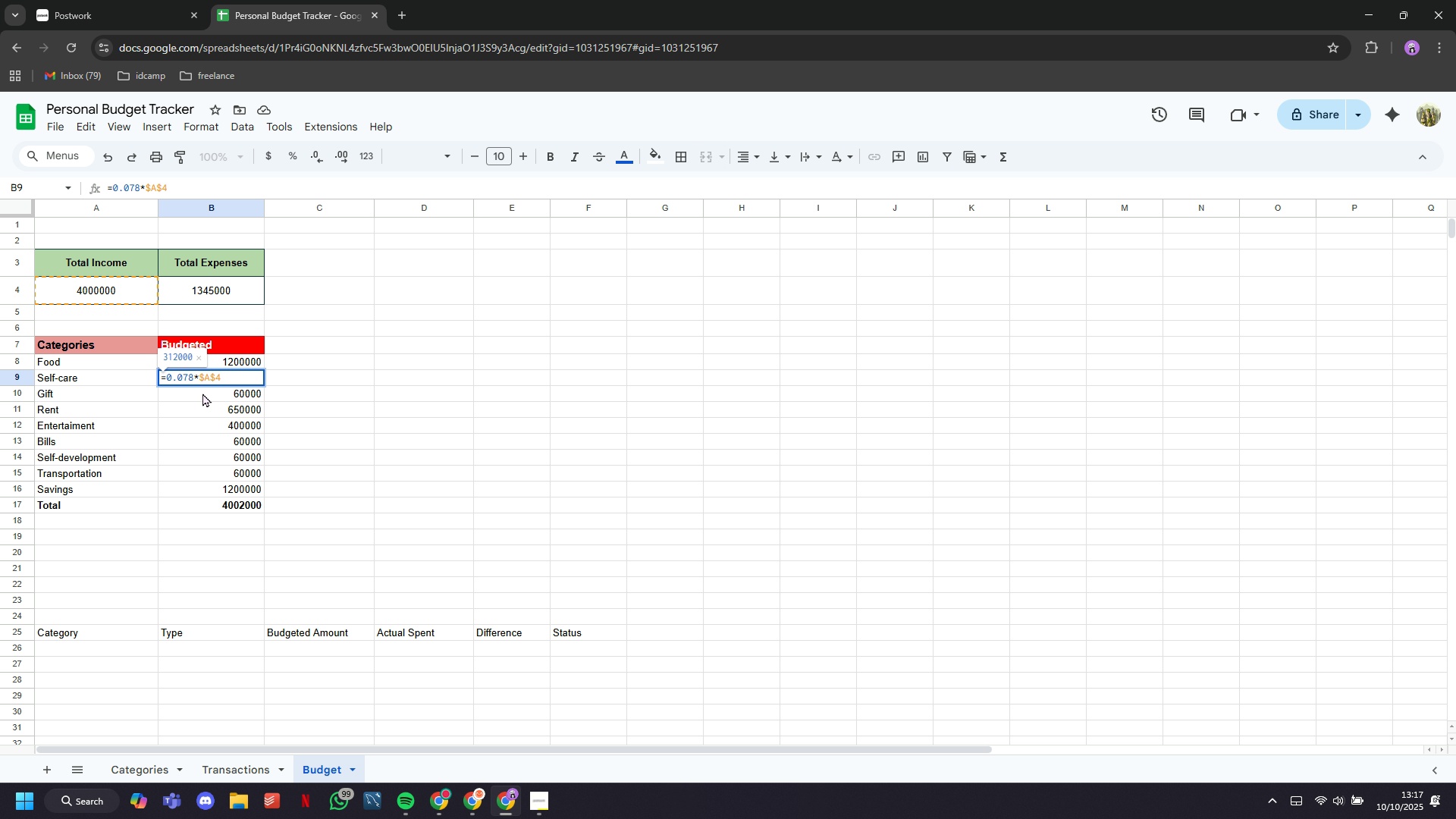 
key(ArrowRight)
 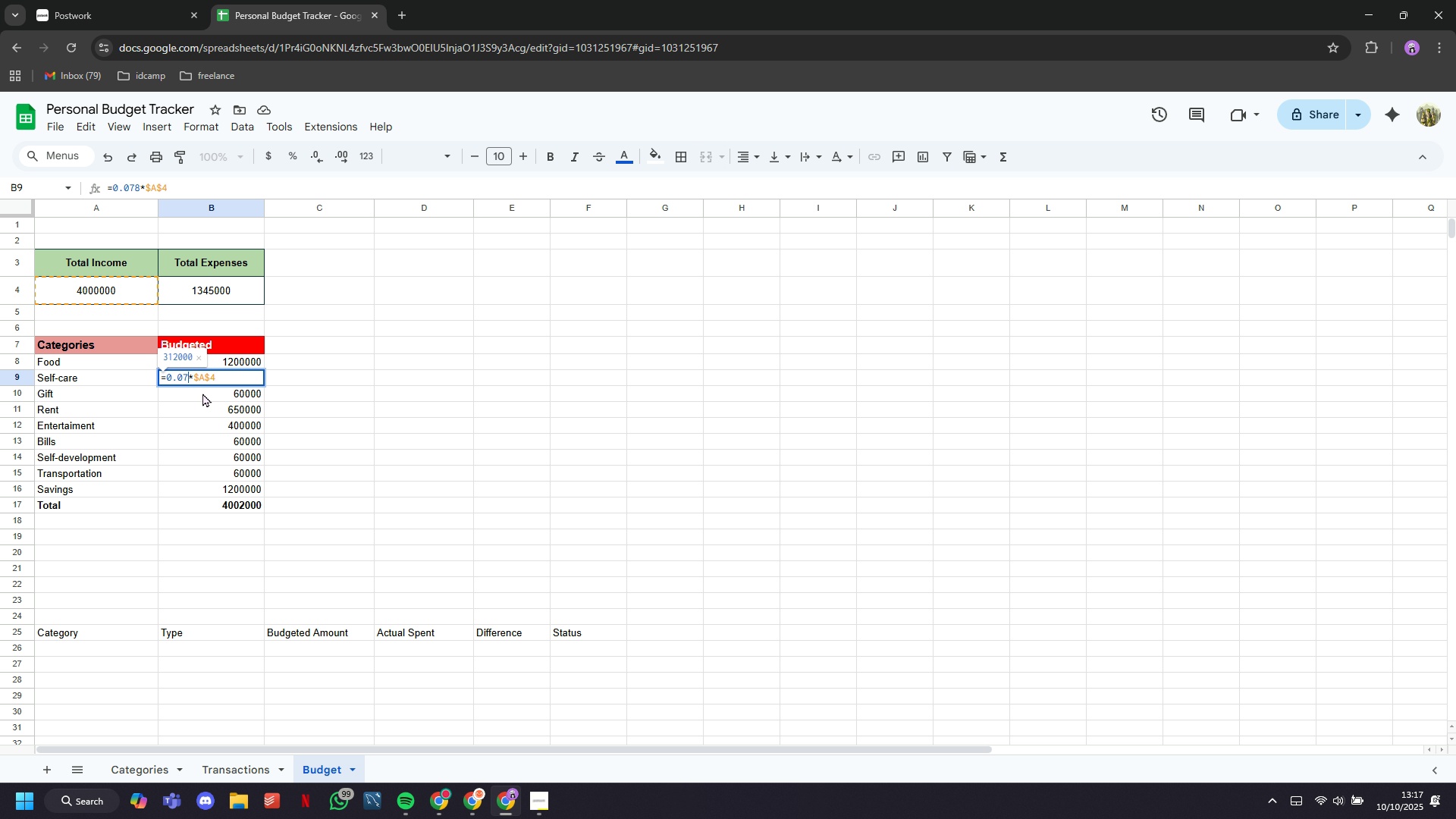 
key(Backspace)
 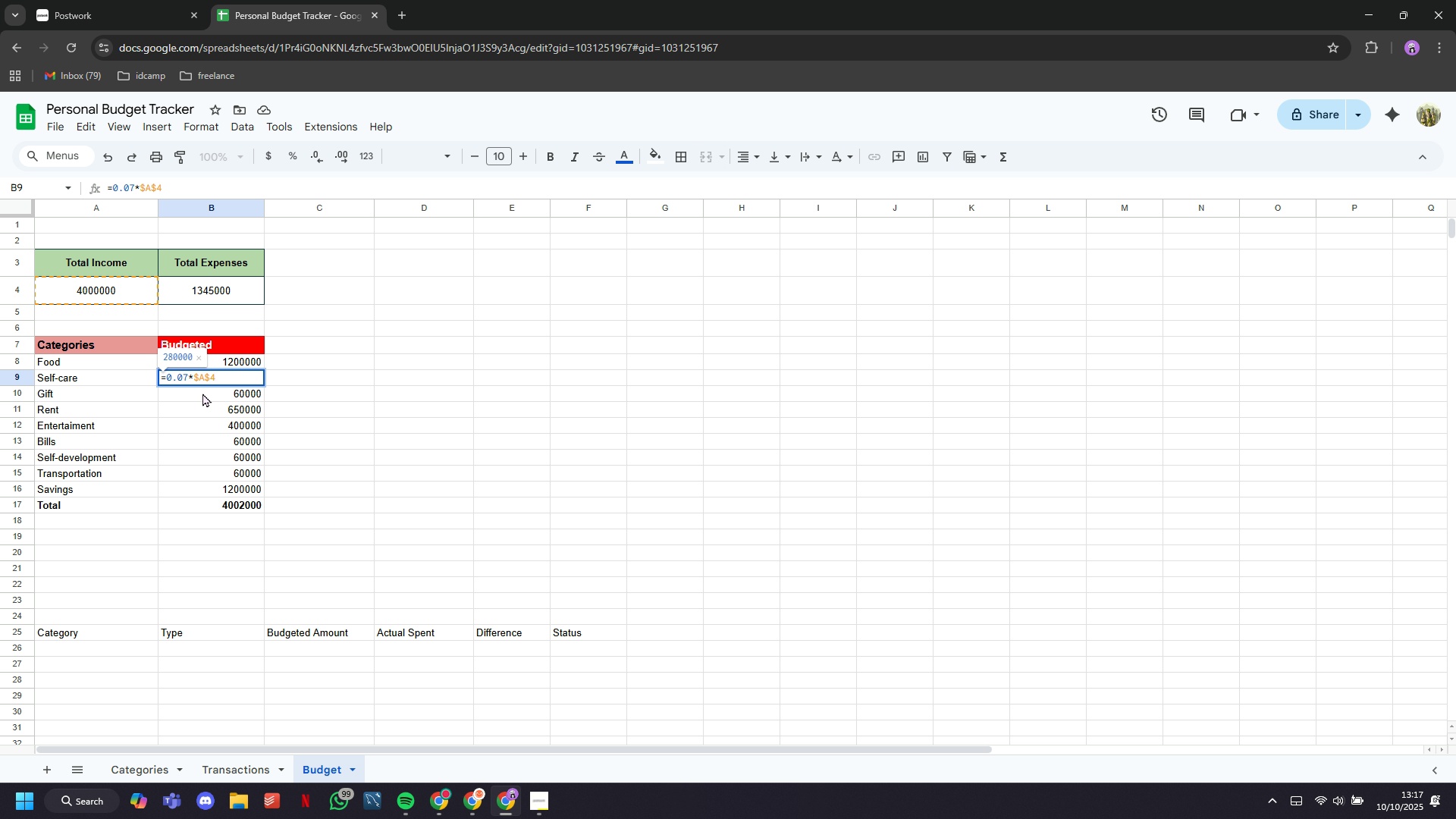 
key(5)
 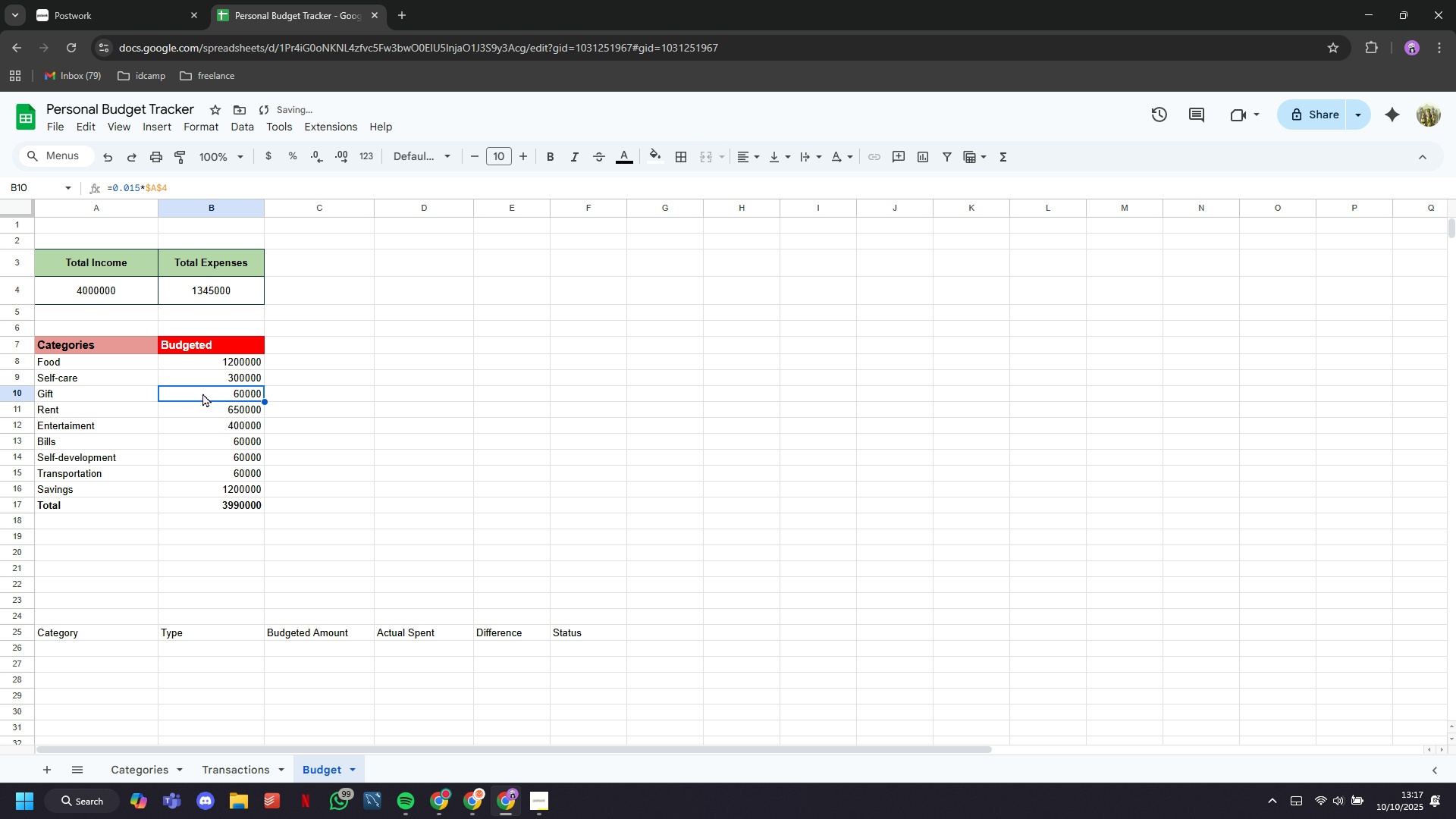 
key(Enter)
 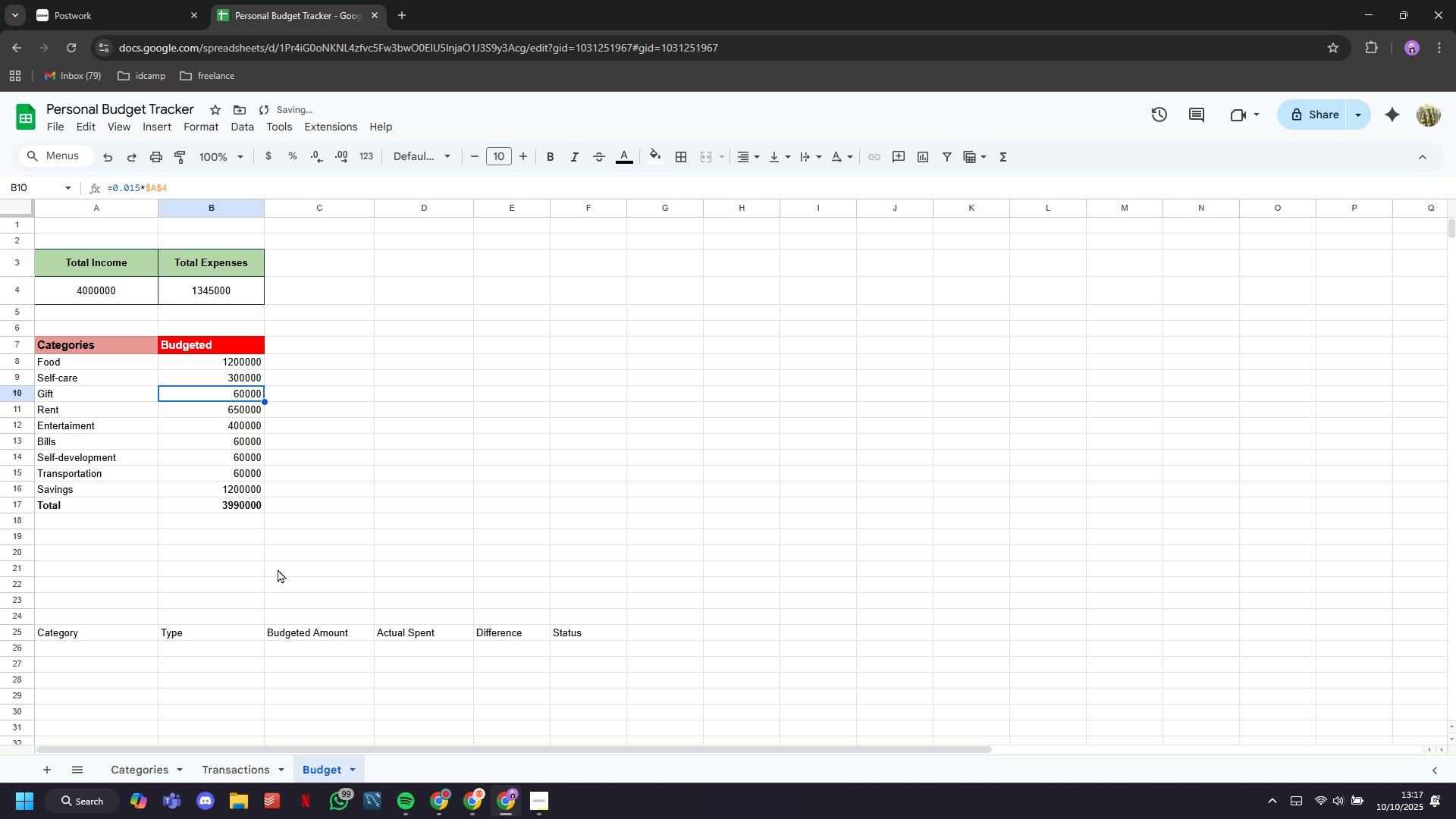 
left_click([278, 570])
 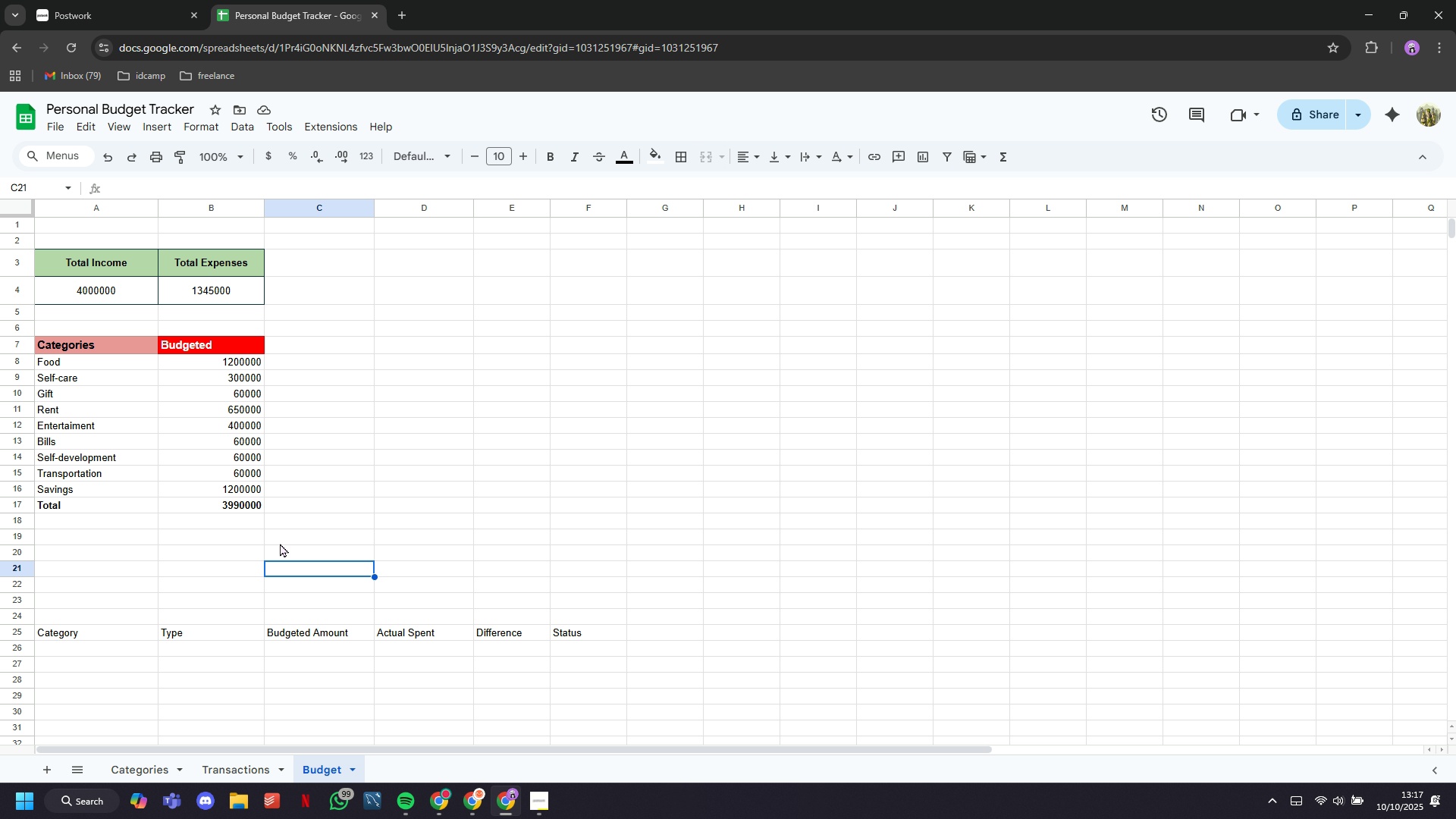 
wait(6.23)
 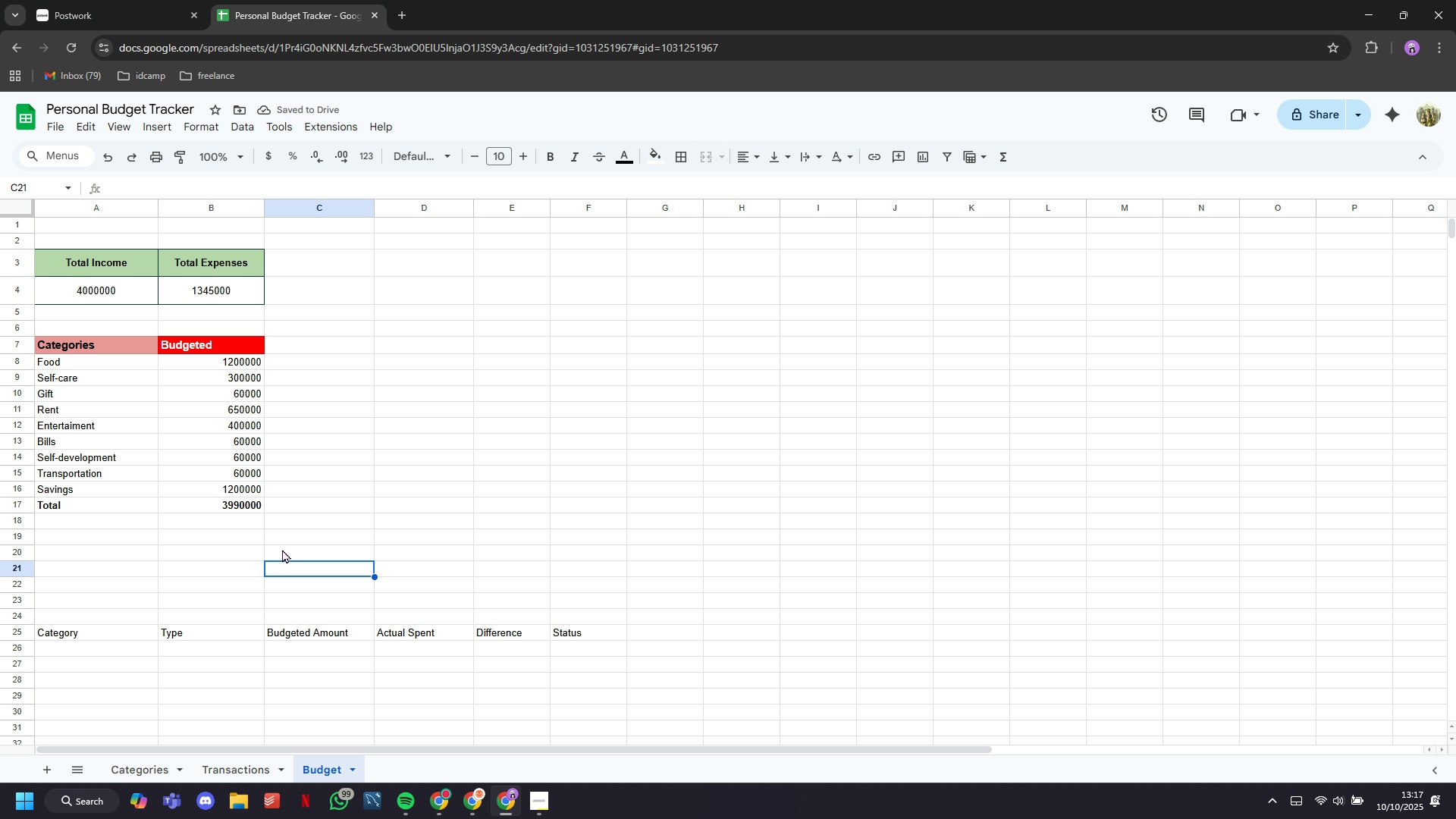 
scroll: coordinate [278, 541], scroll_direction: up, amount: 2.0
 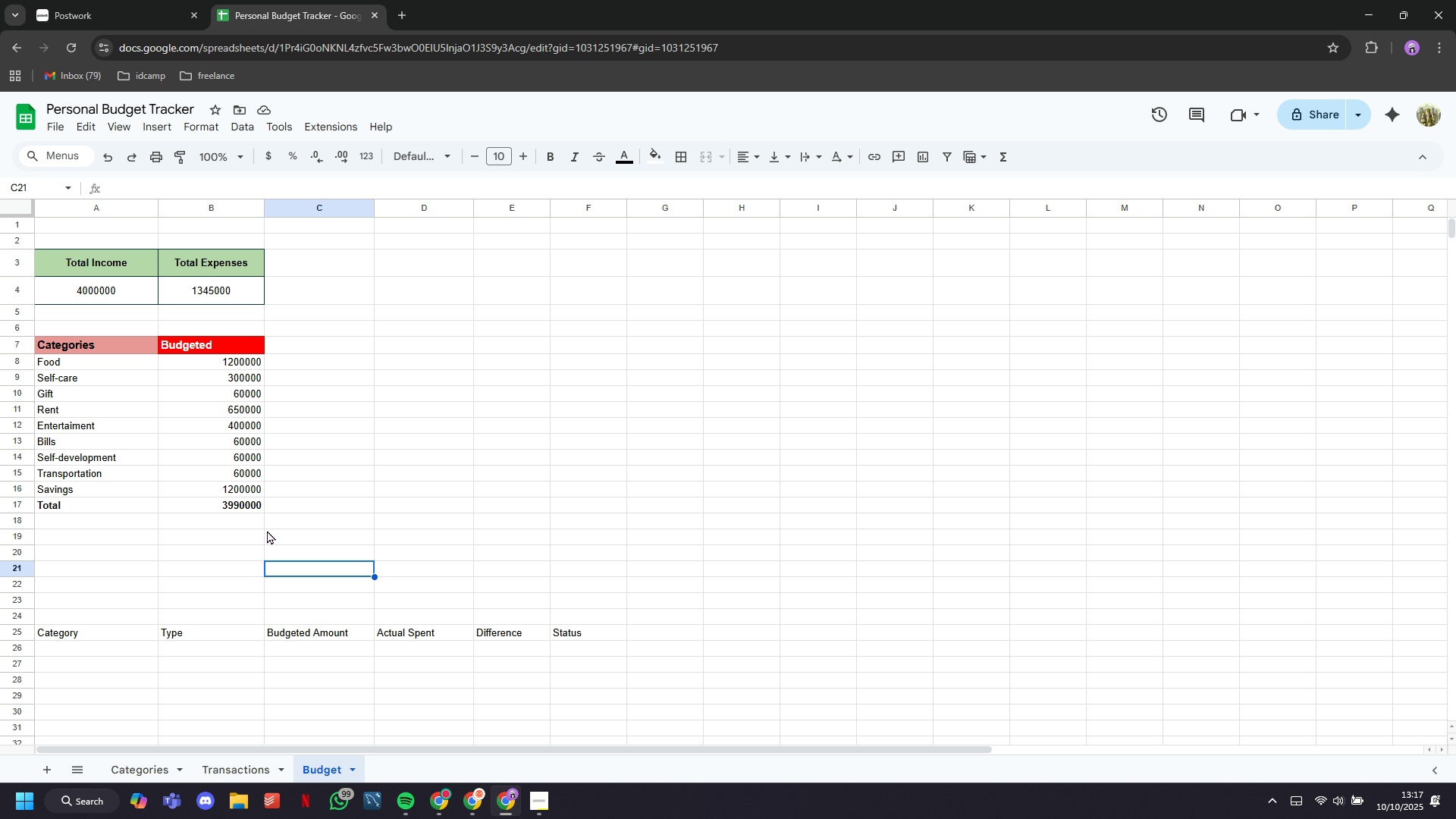 
wait(9.11)
 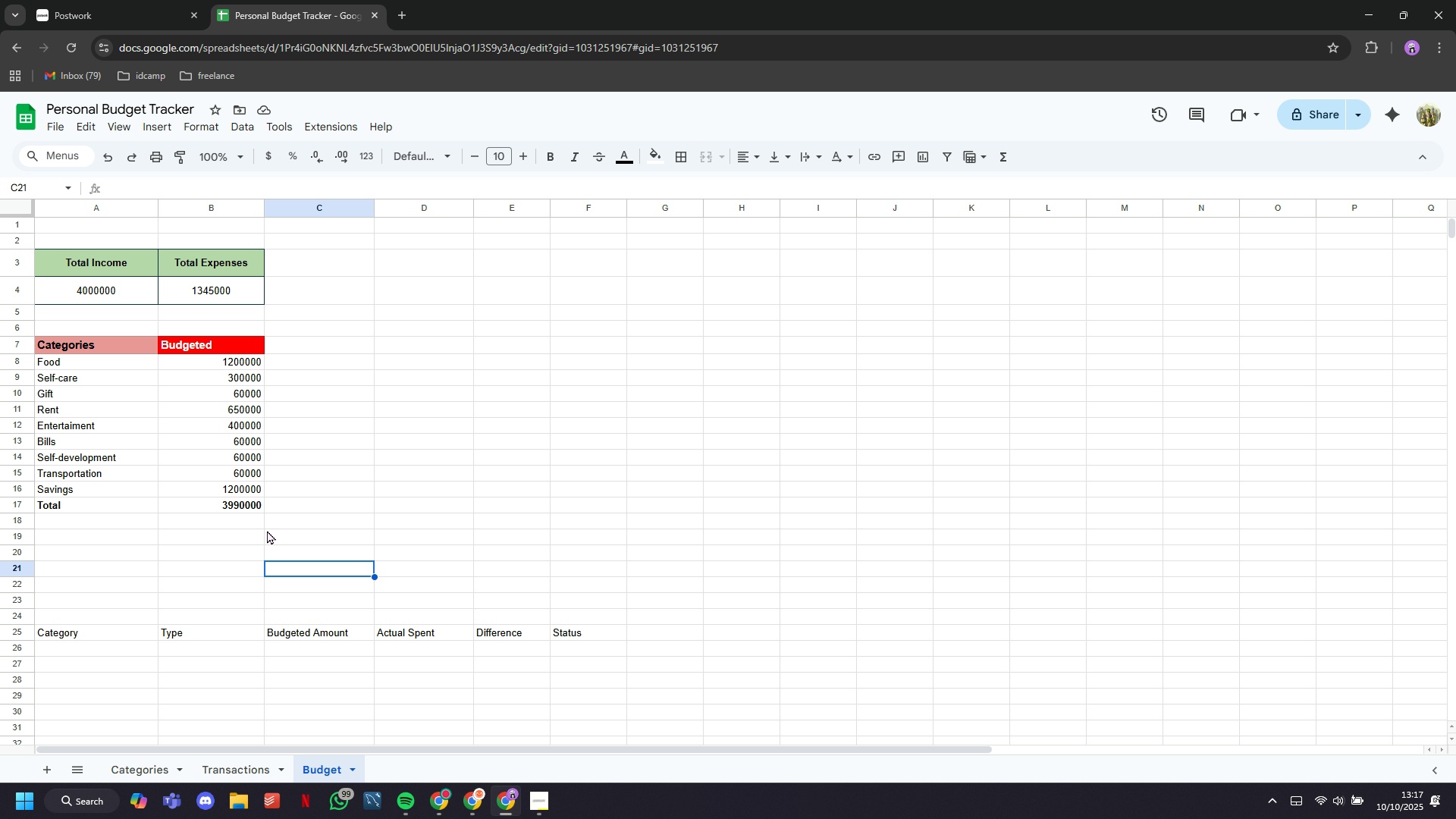 
hold_key(key=ControlLeft, duration=0.47)
 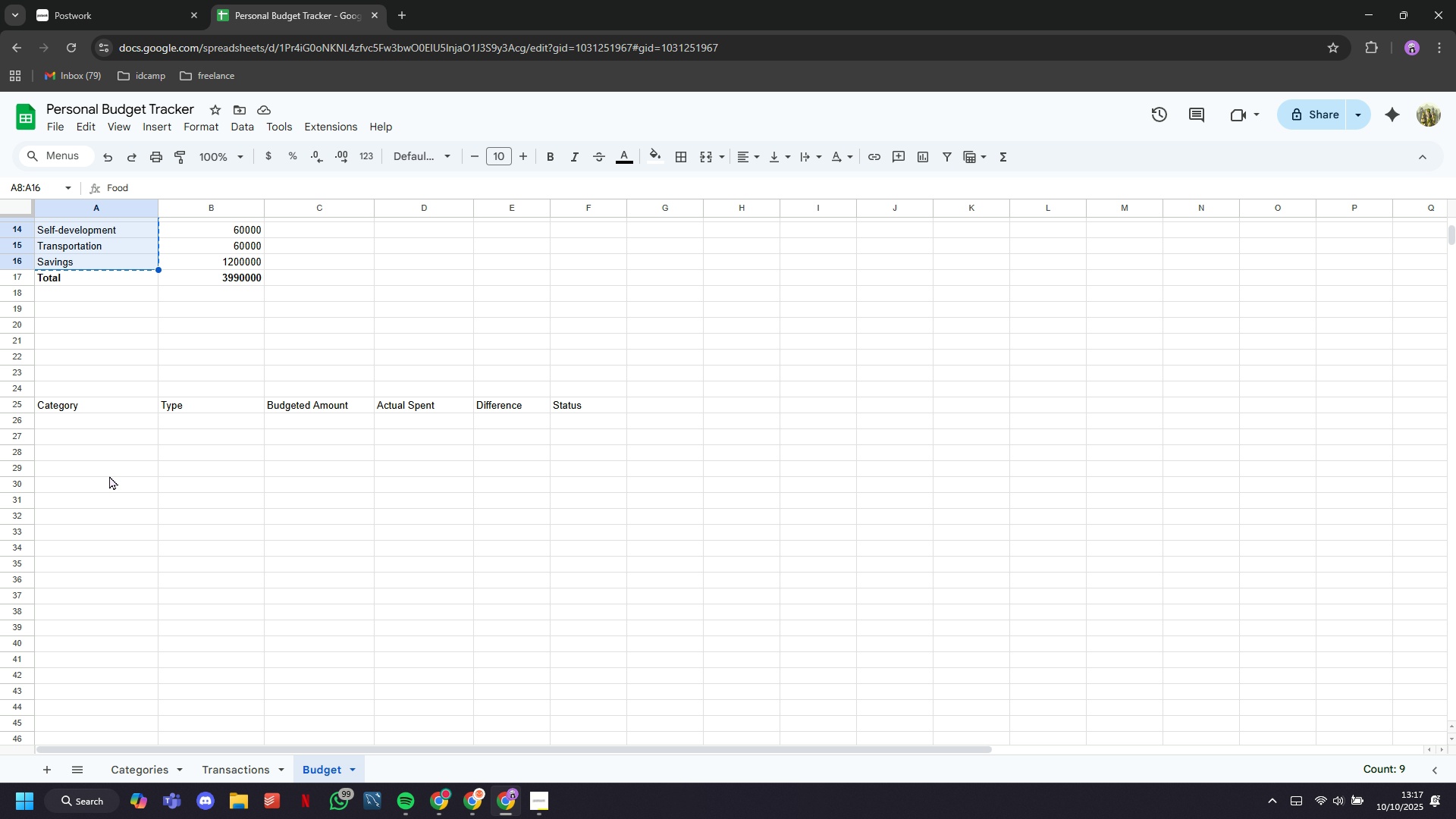 
hold_key(key=C, duration=0.31)
 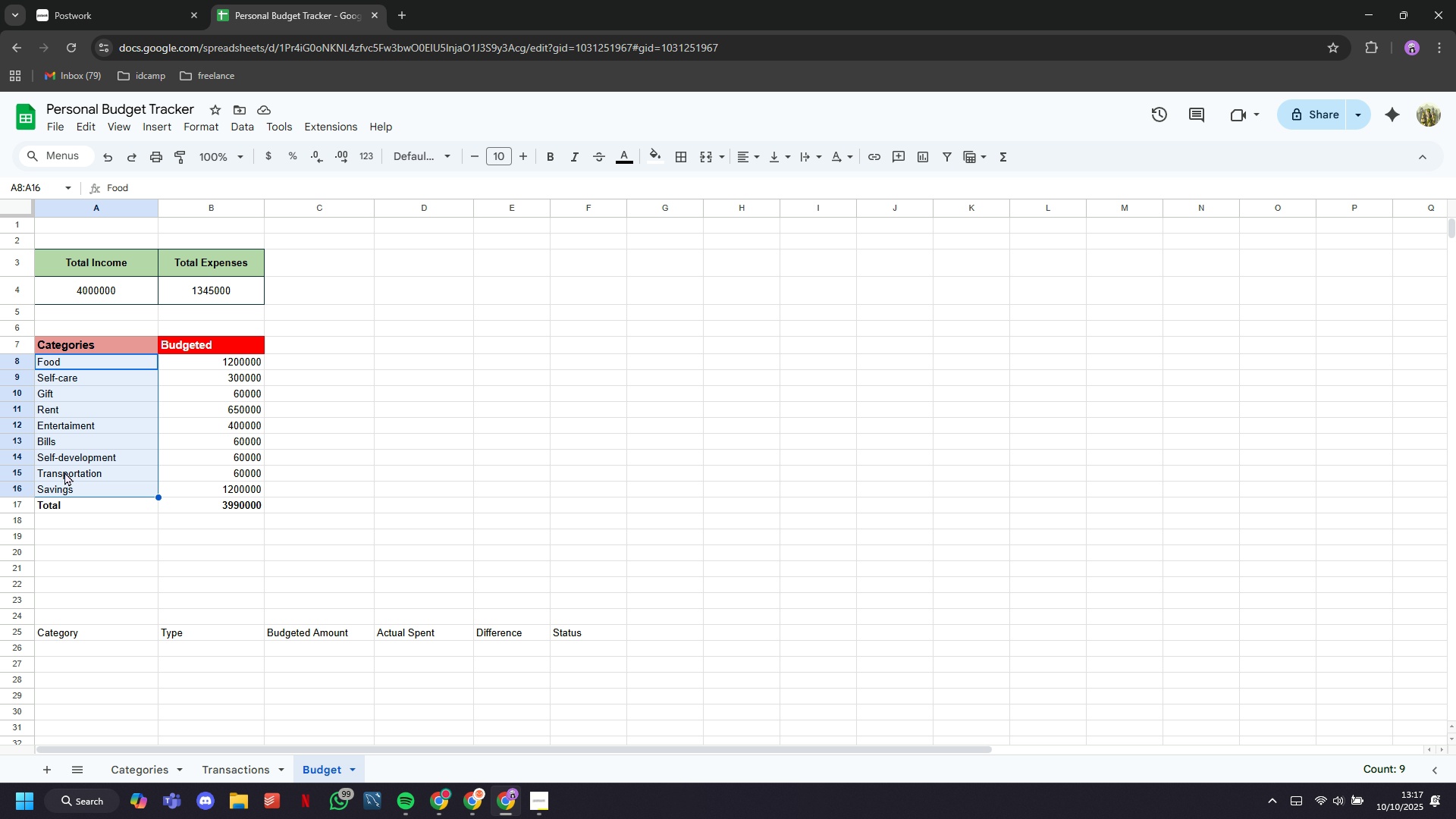 
scroll: coordinate [61, 349], scroll_direction: down, amount: 3.0
 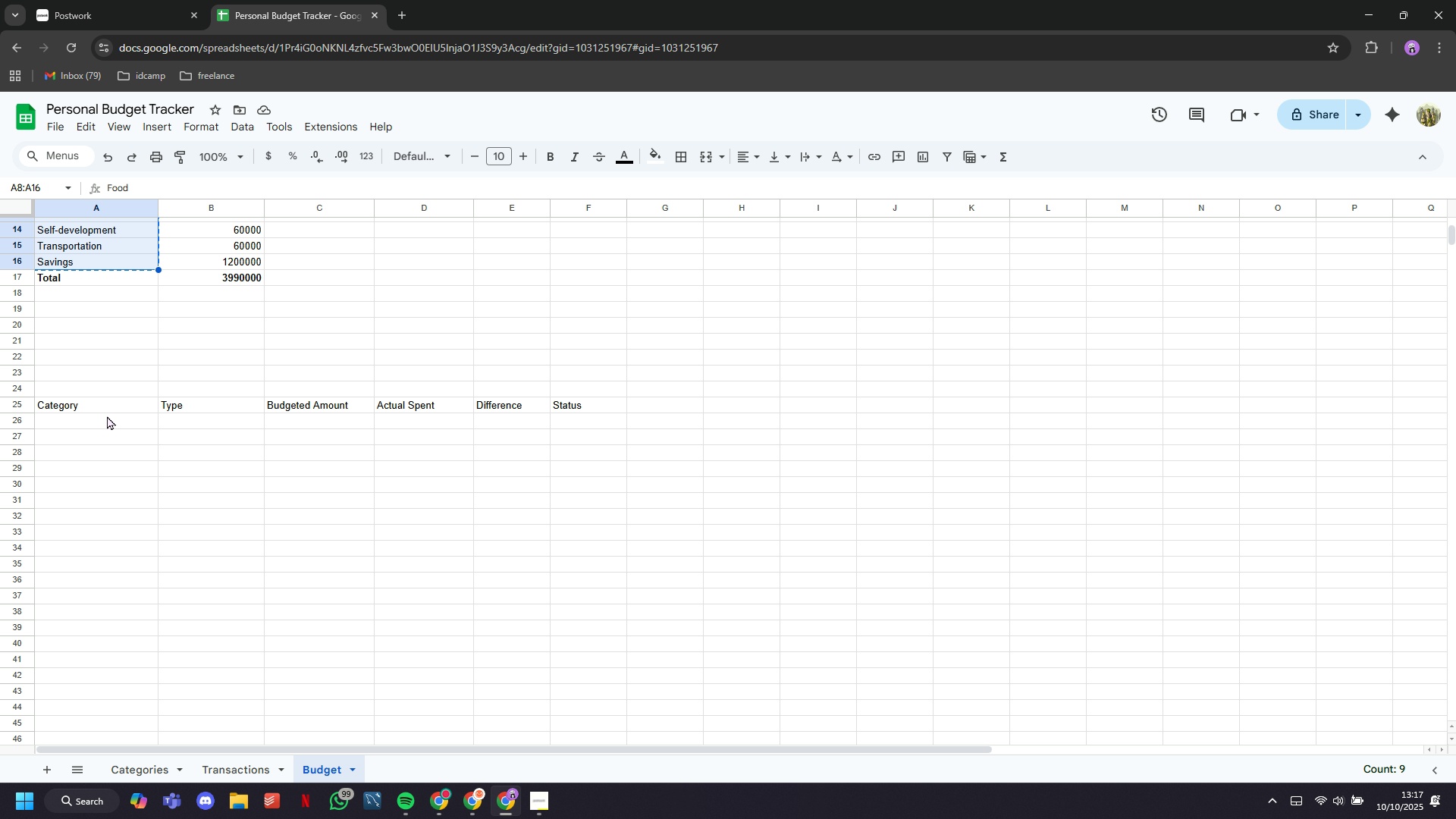 
left_click([107, 416])
 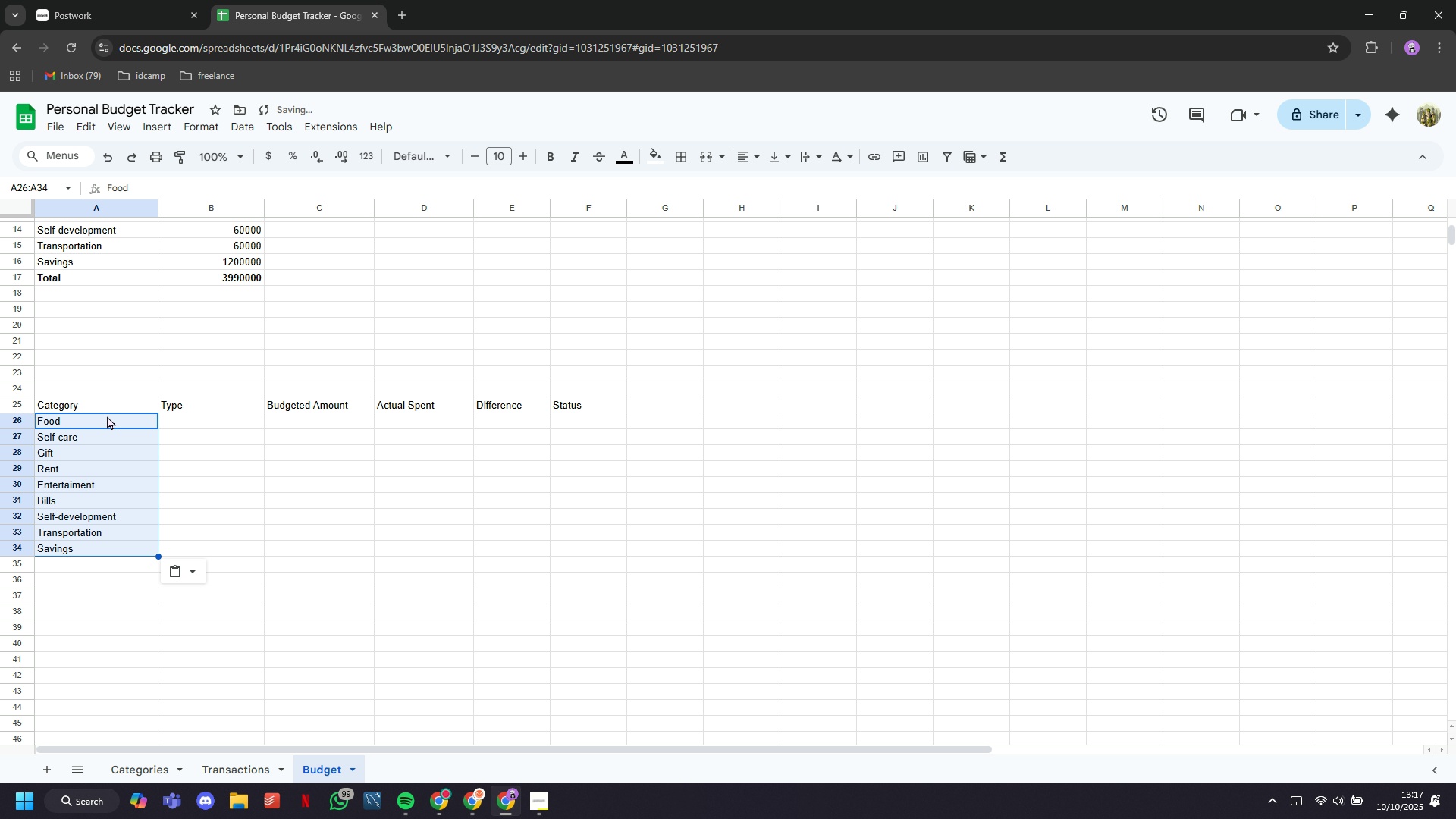 
hold_key(key=ControlLeft, duration=0.57)
 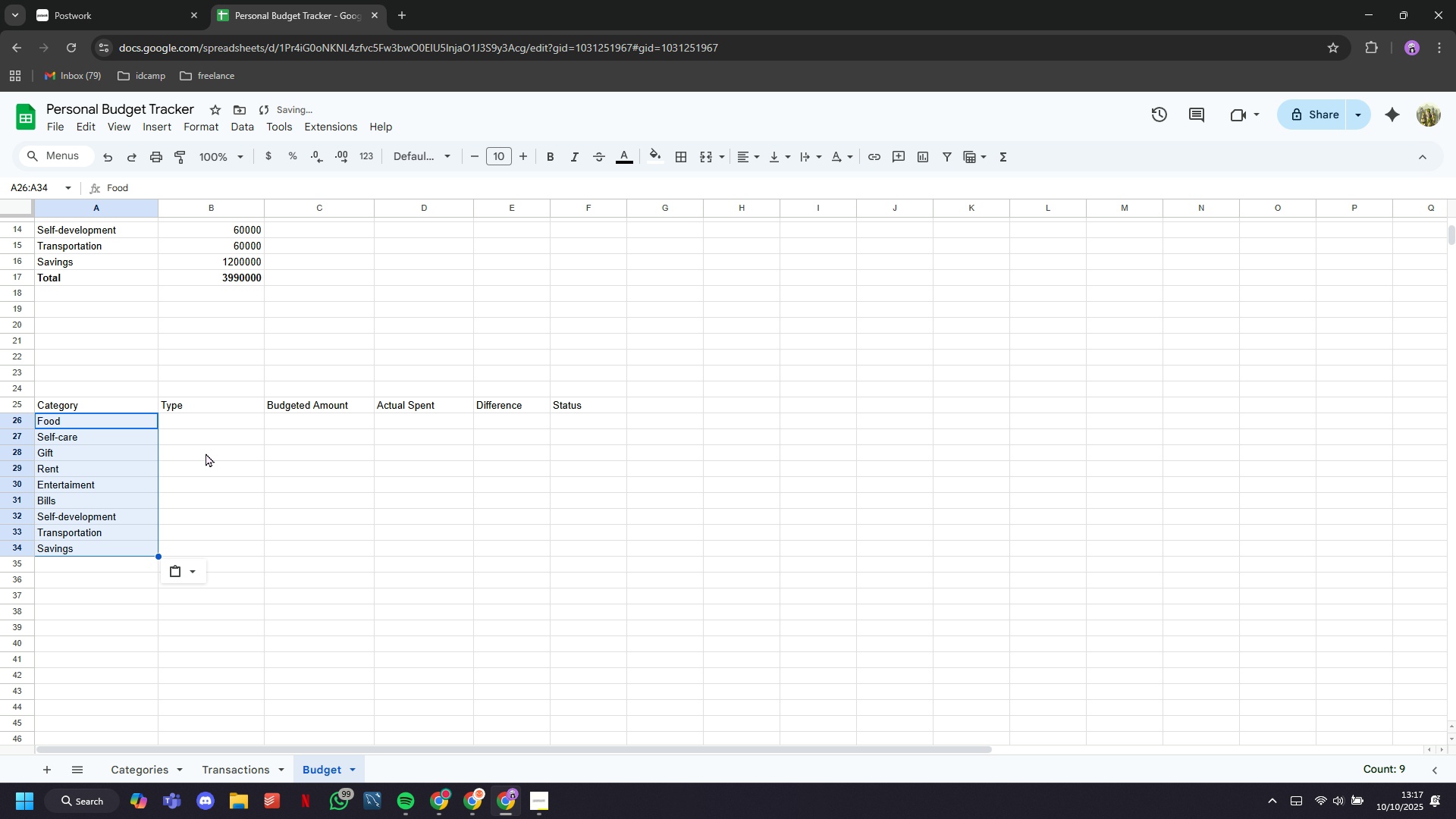 
key(V)
 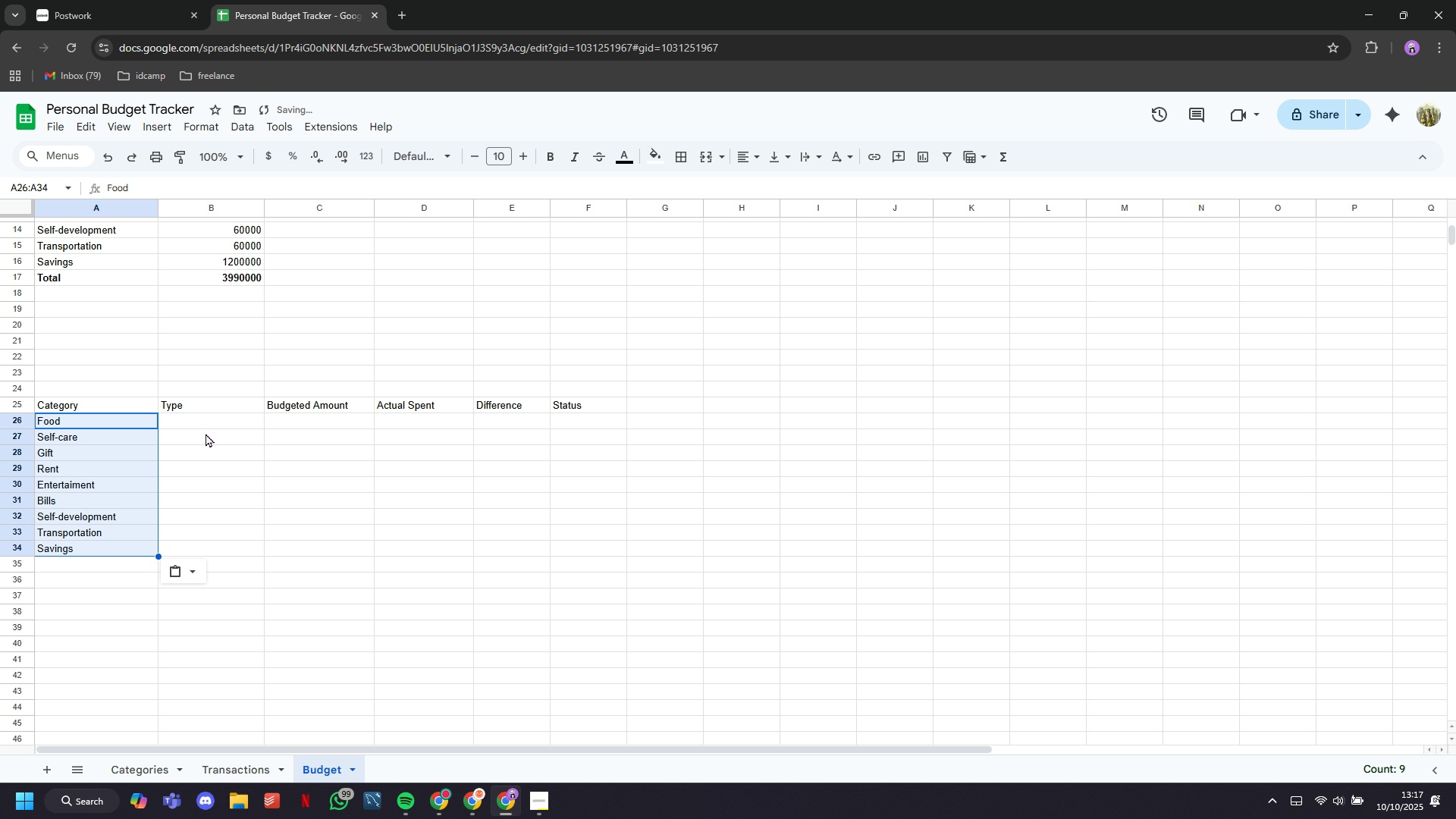 
left_click([205, 430])
 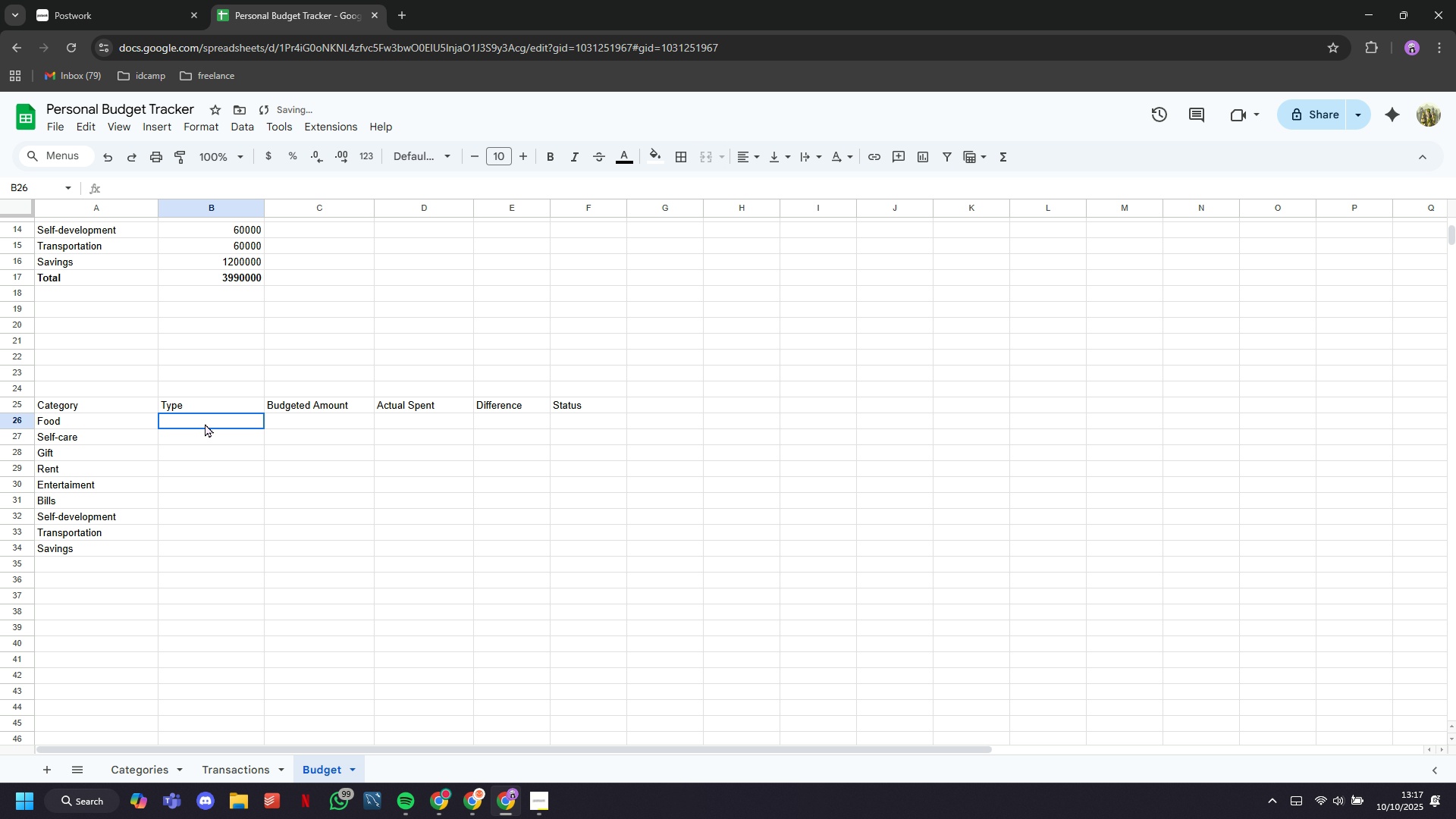 
left_click([205, 423])
 